 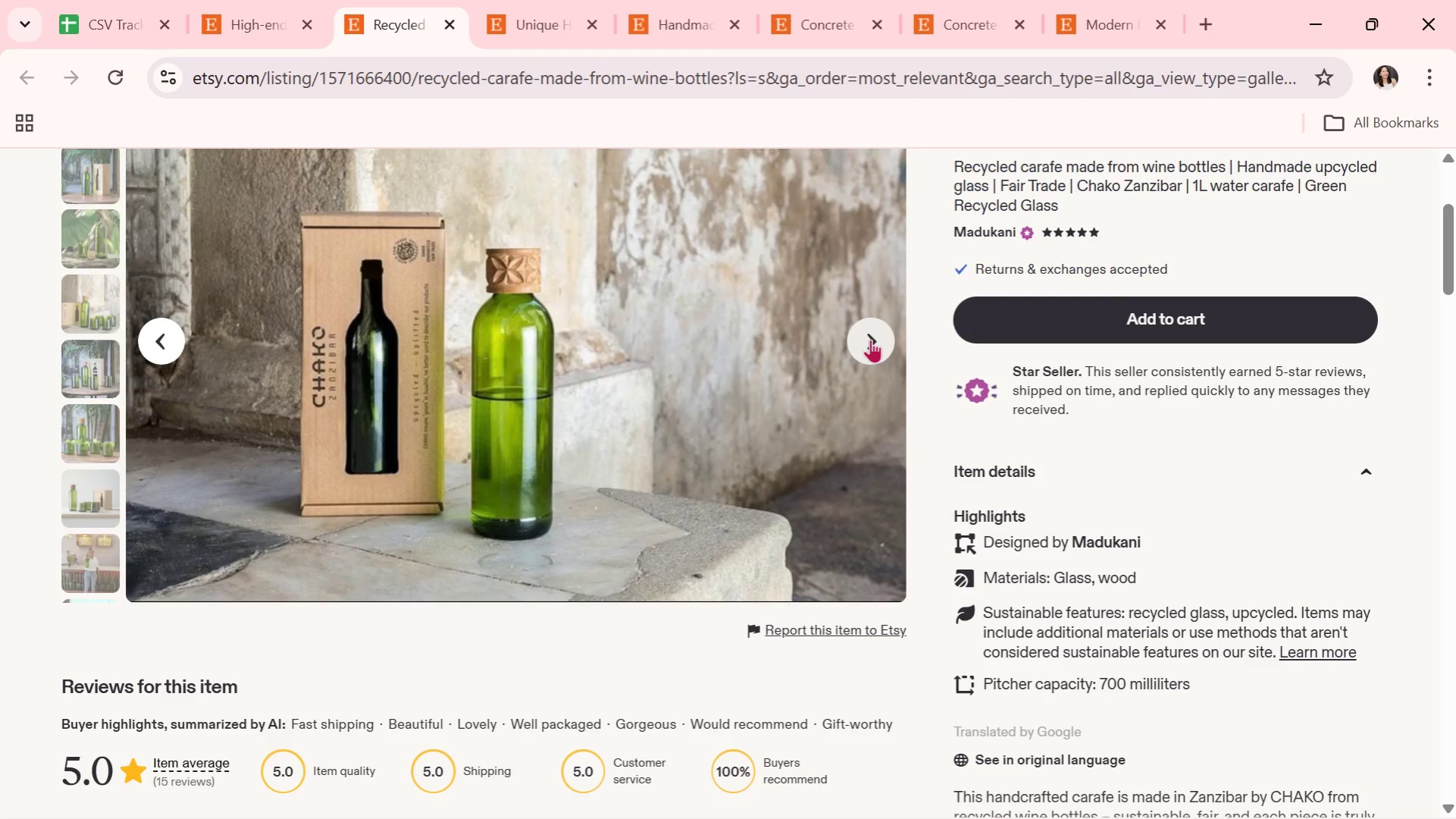 
left_click([859, 323])
 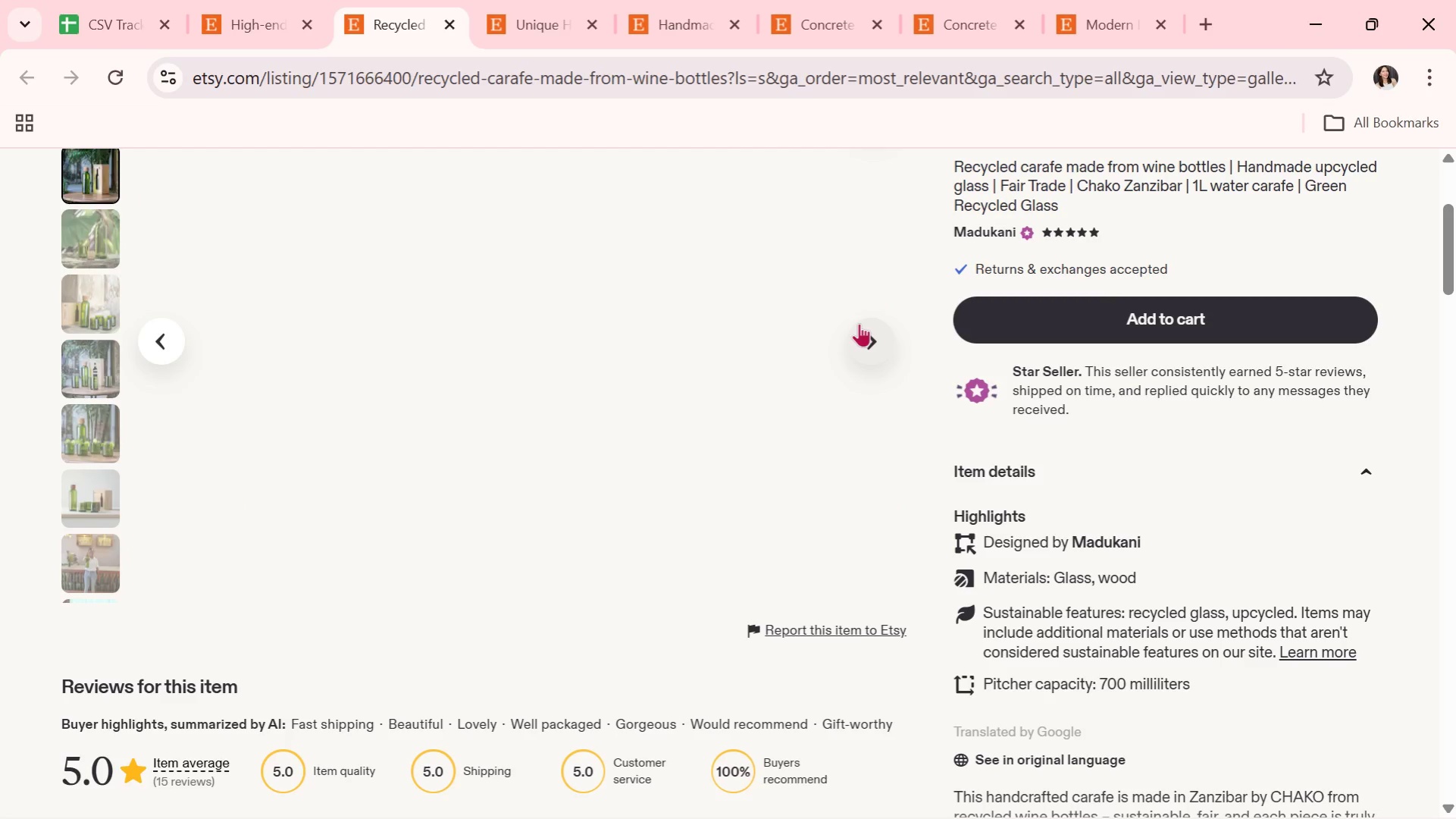 
scroll: coordinate [859, 323], scroll_direction: none, amount: 0.0
 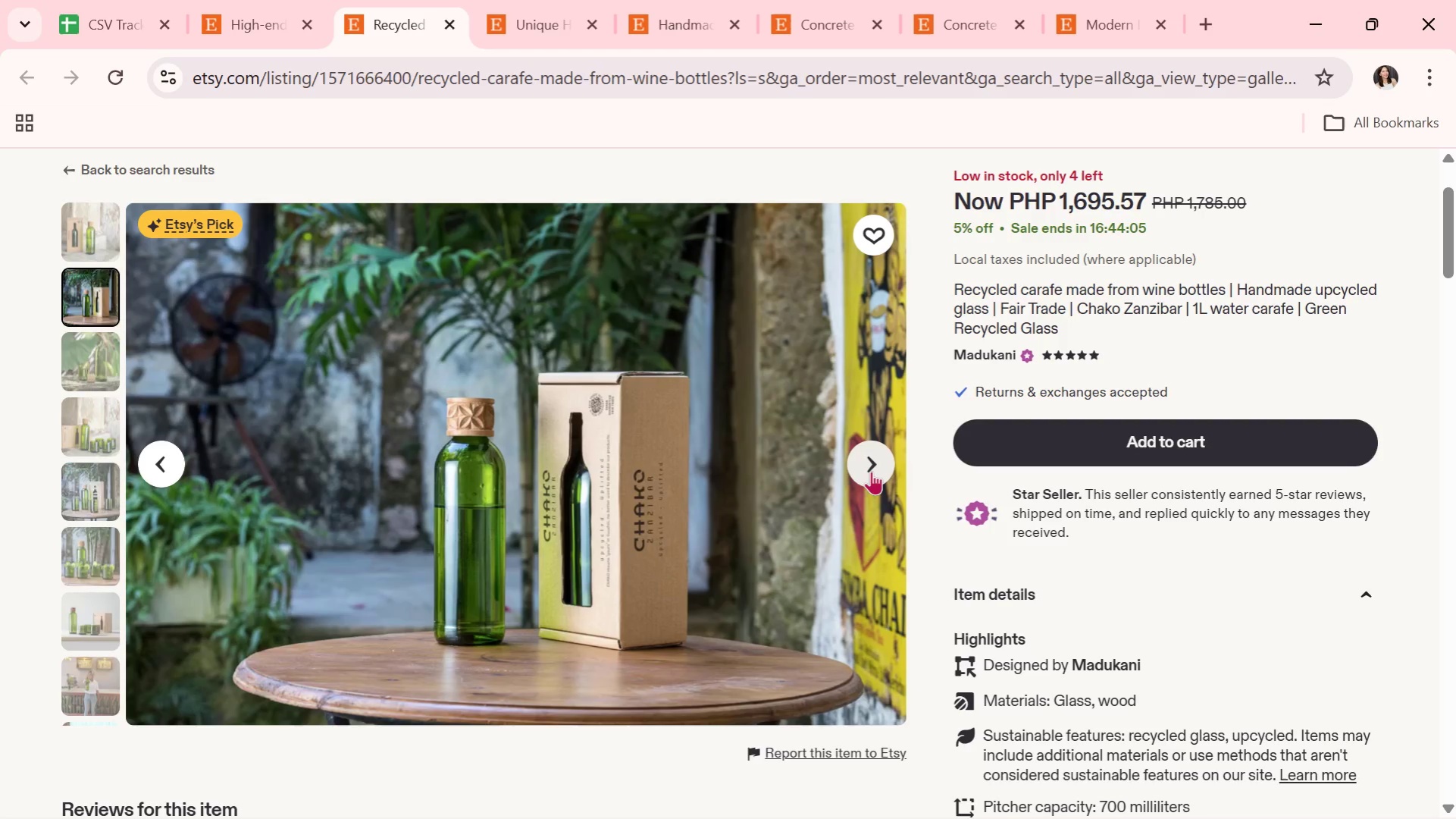 
wait(6.78)
 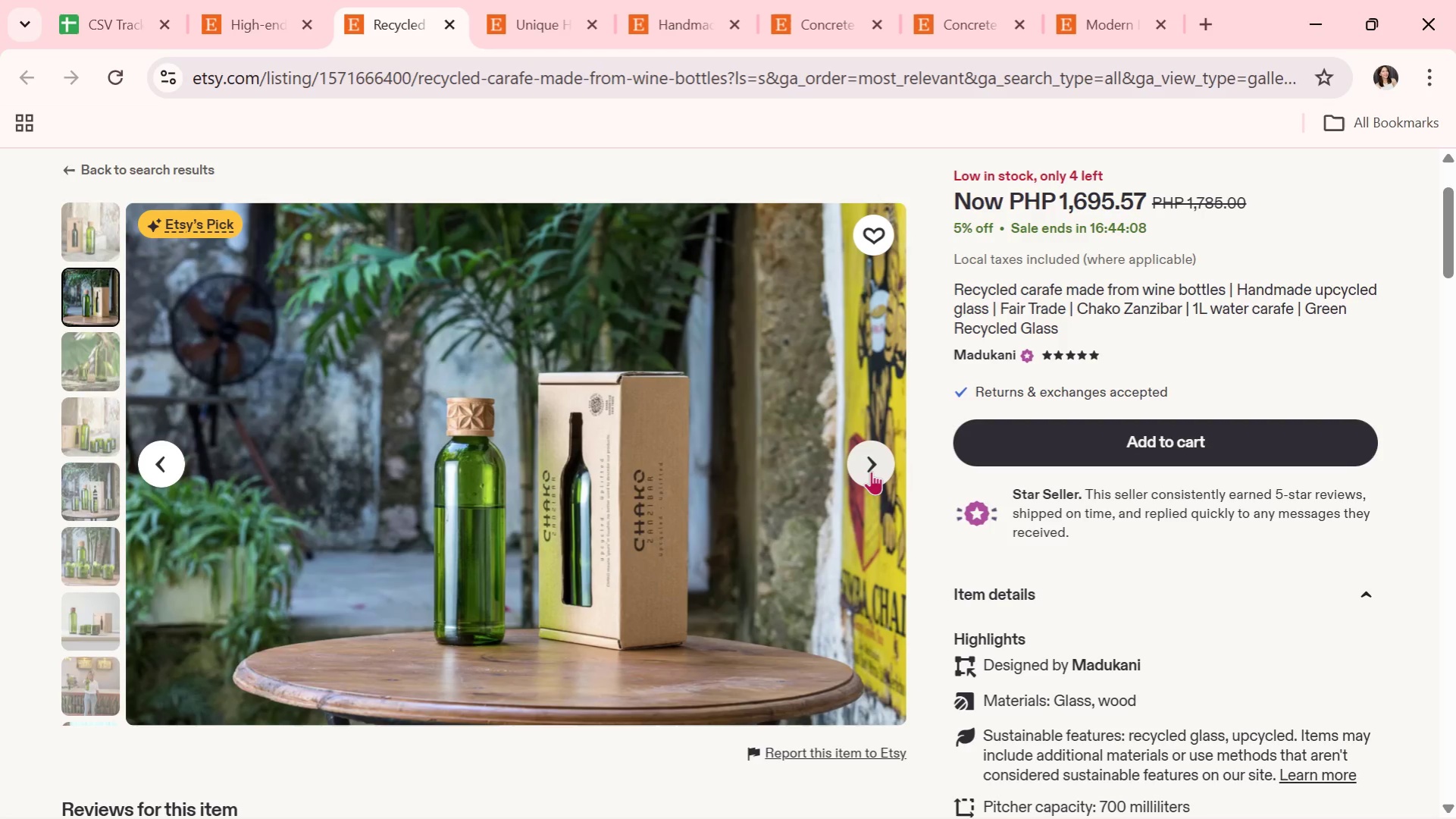 
left_click([871, 471])
 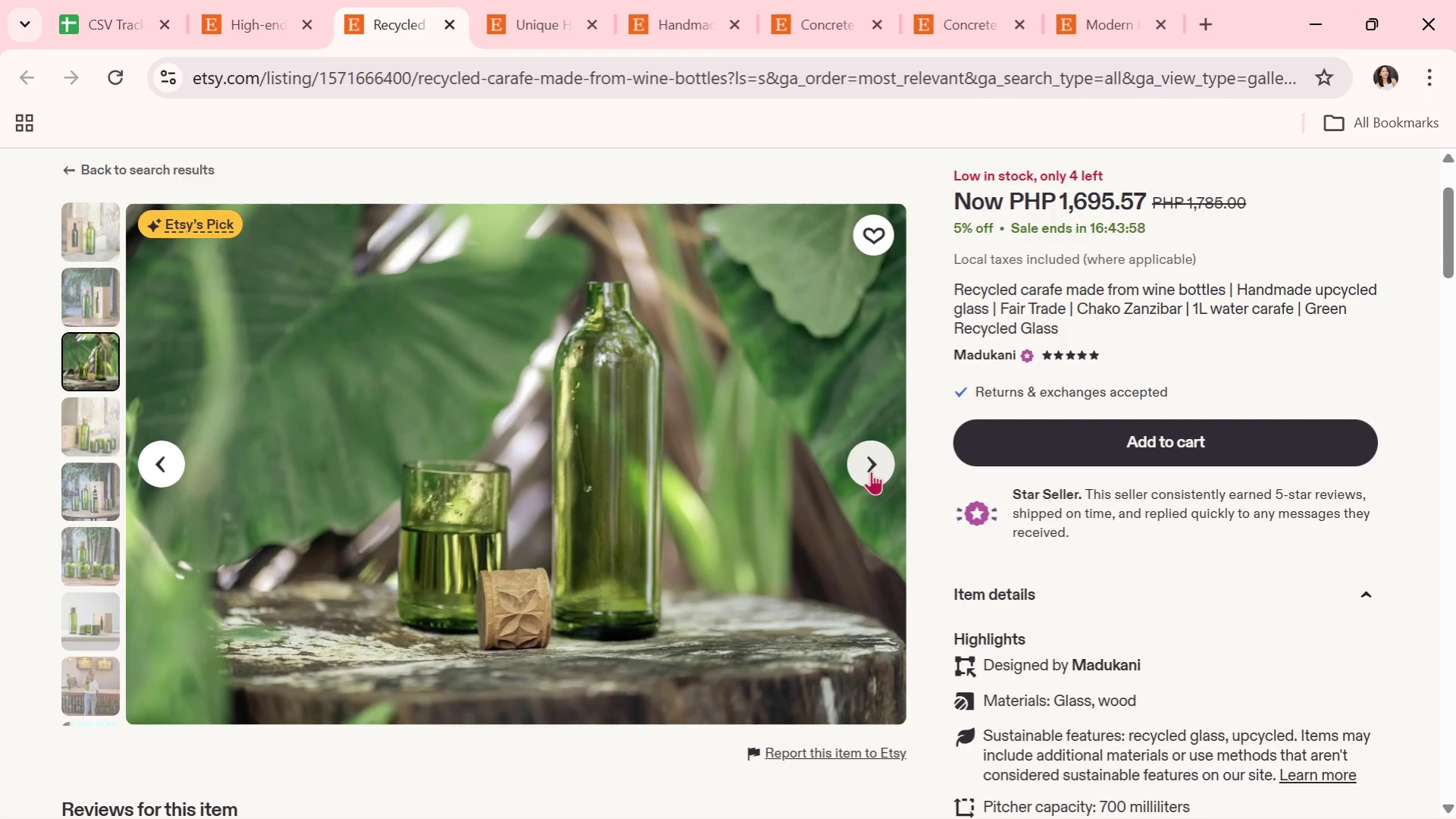 
wait(7.41)
 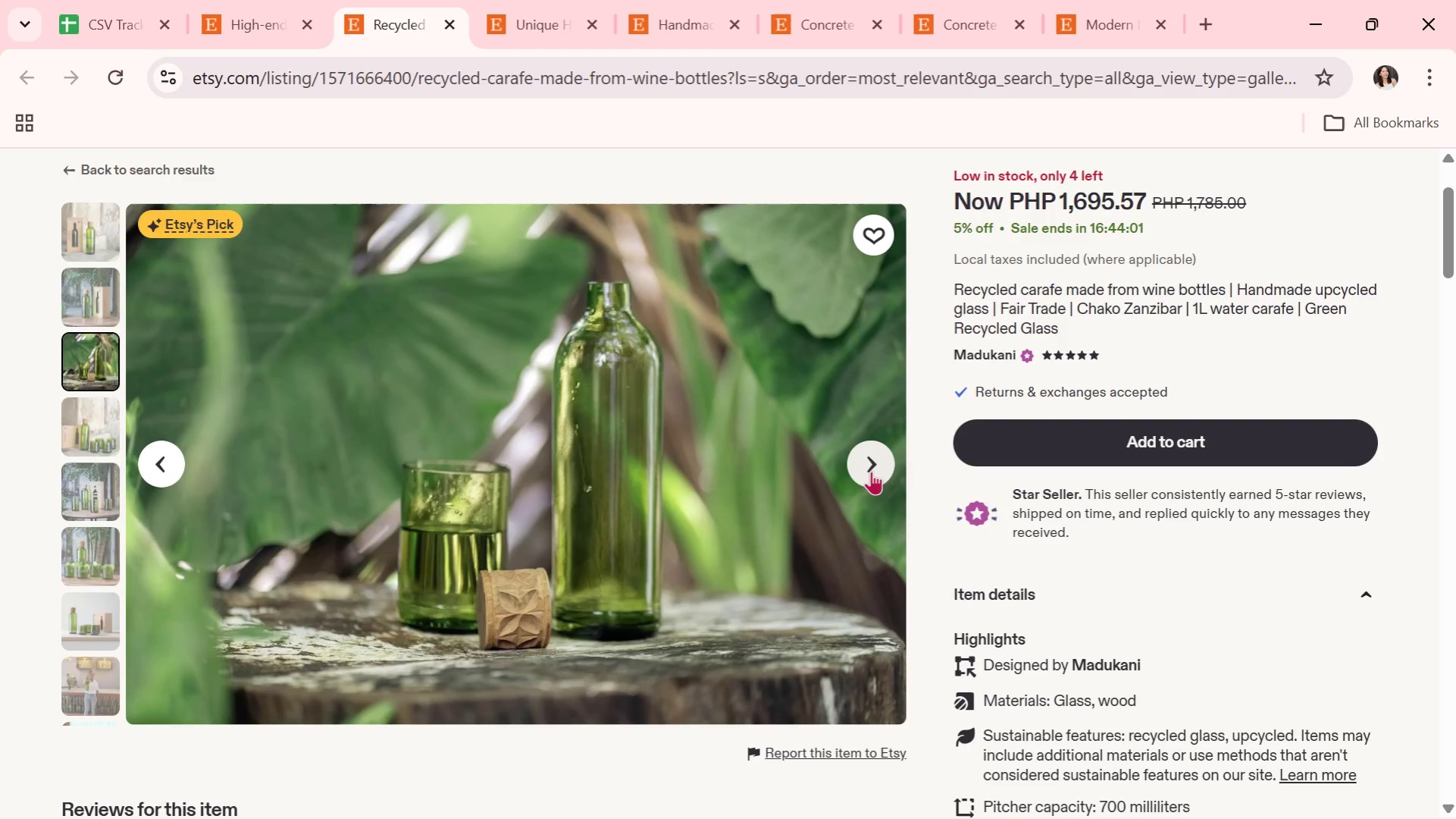 
left_click([871, 471])
 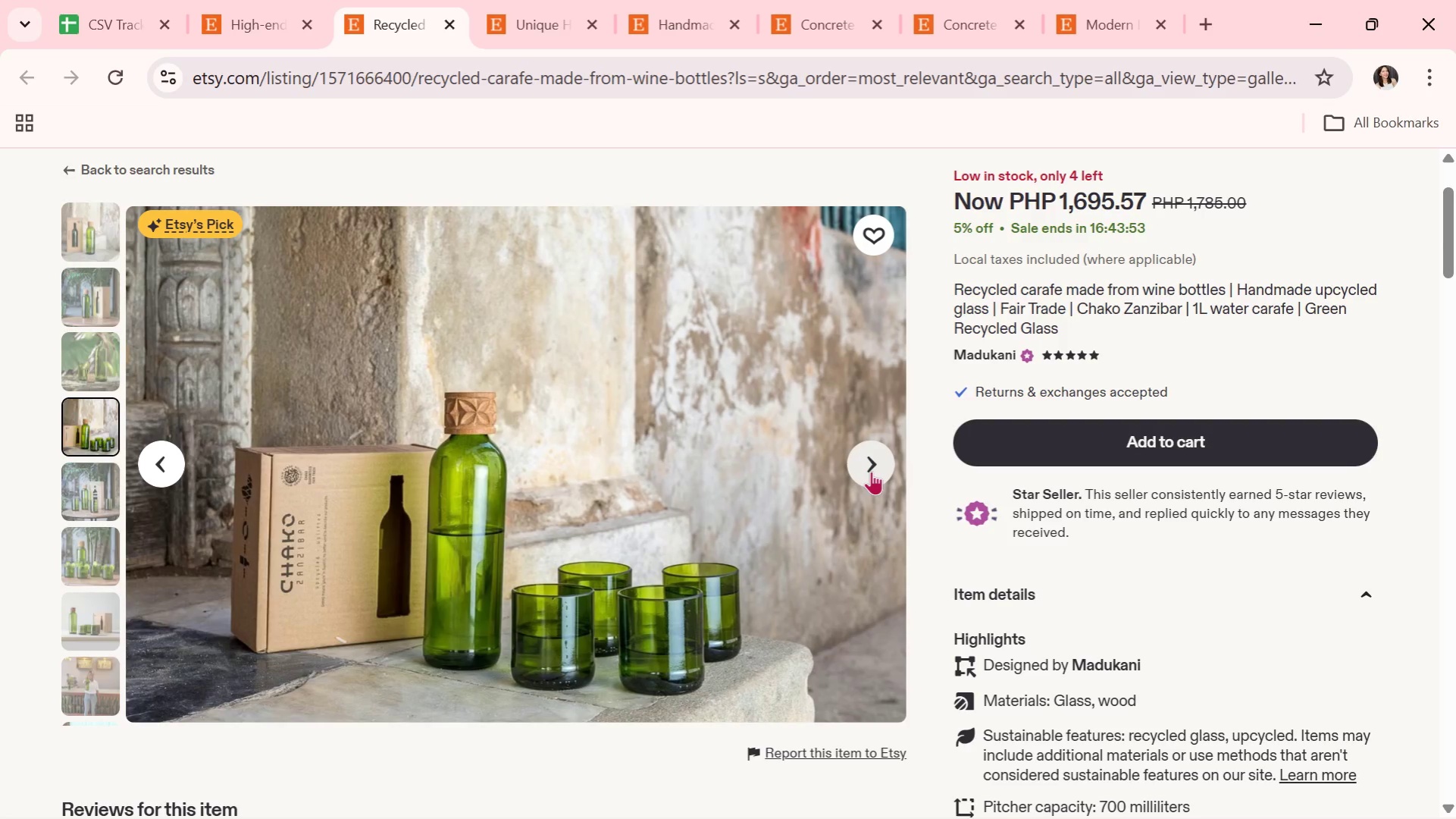 
wait(8.14)
 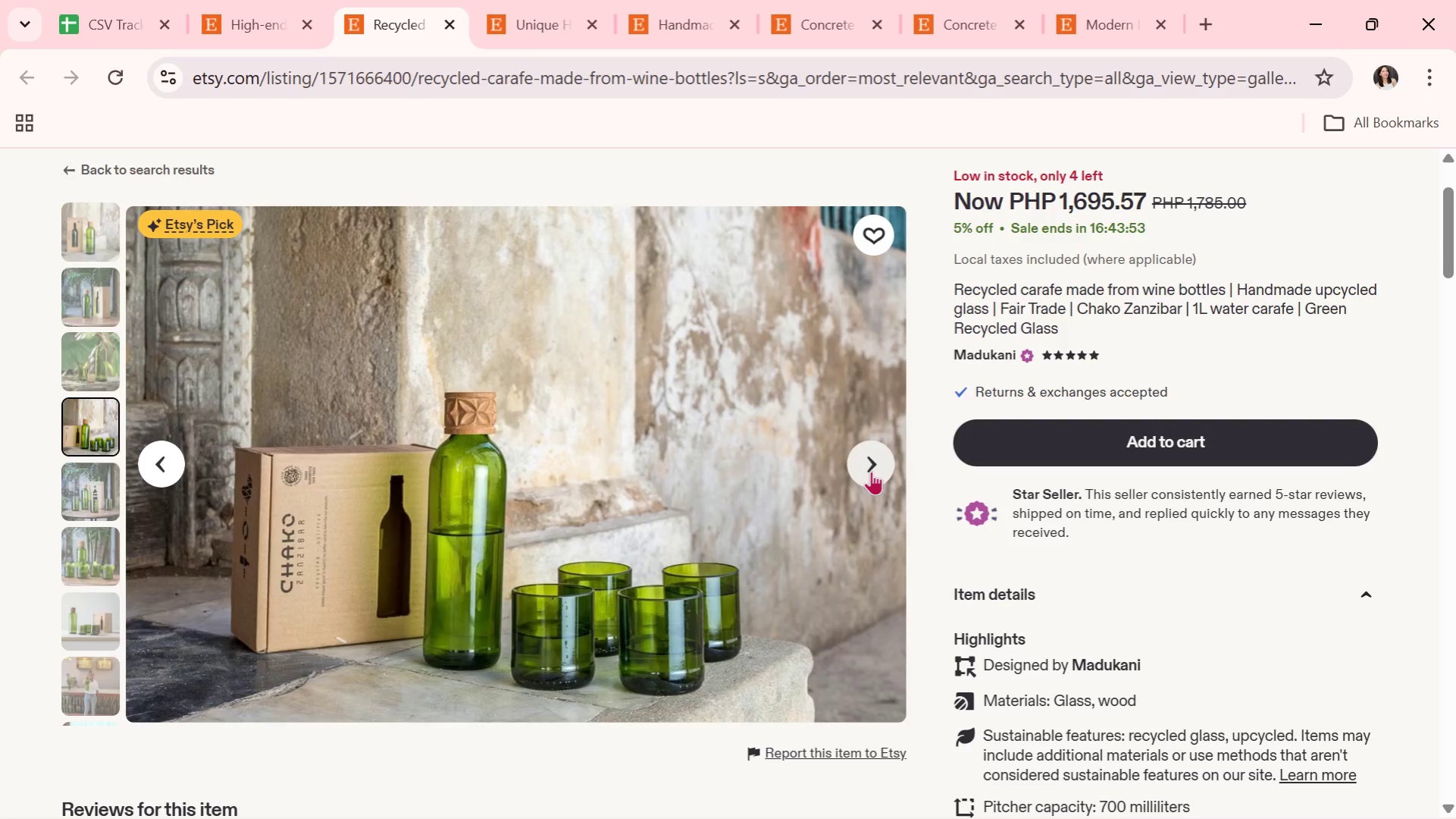 
left_click([871, 471])
 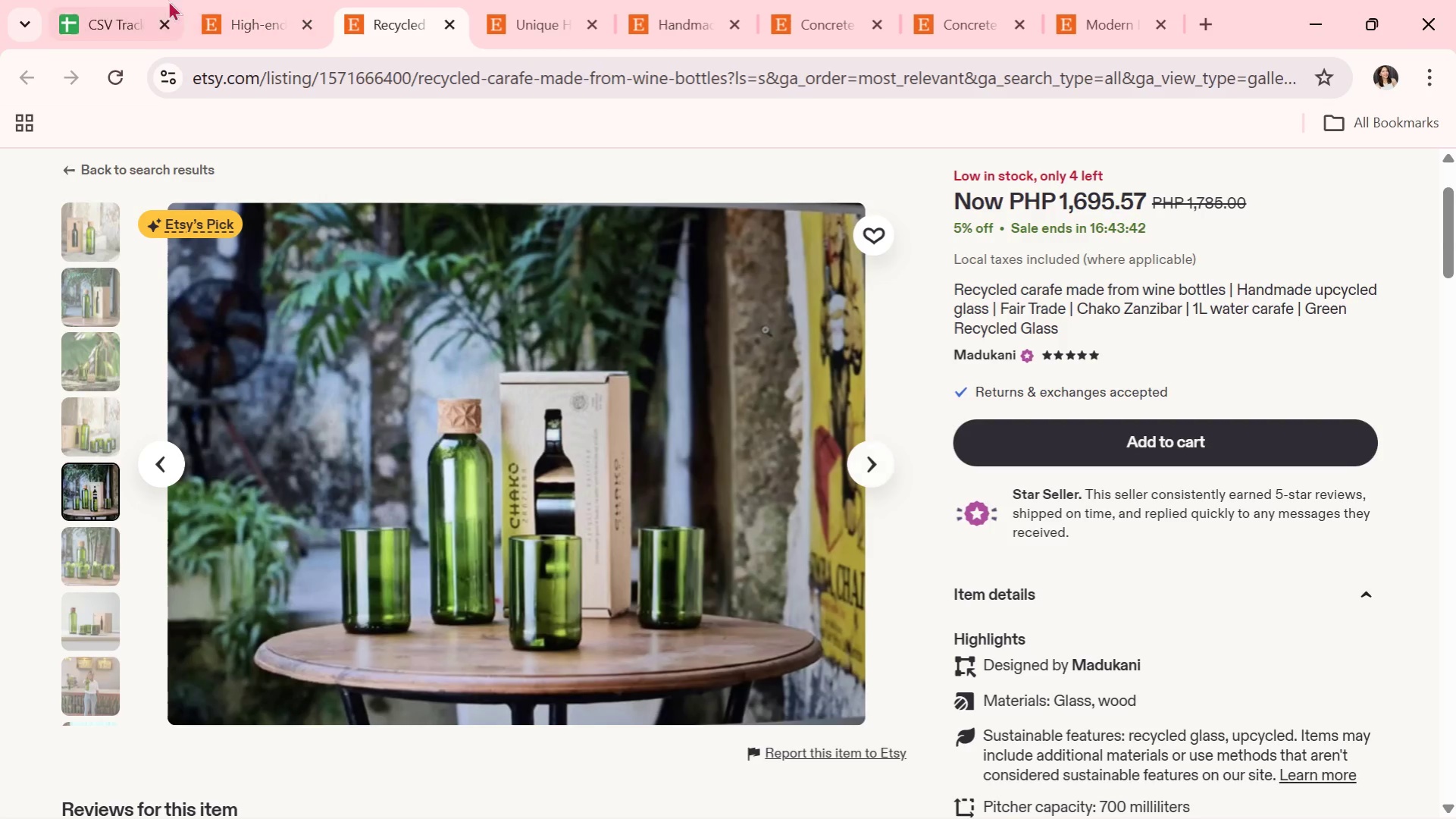 
wait(6.78)
 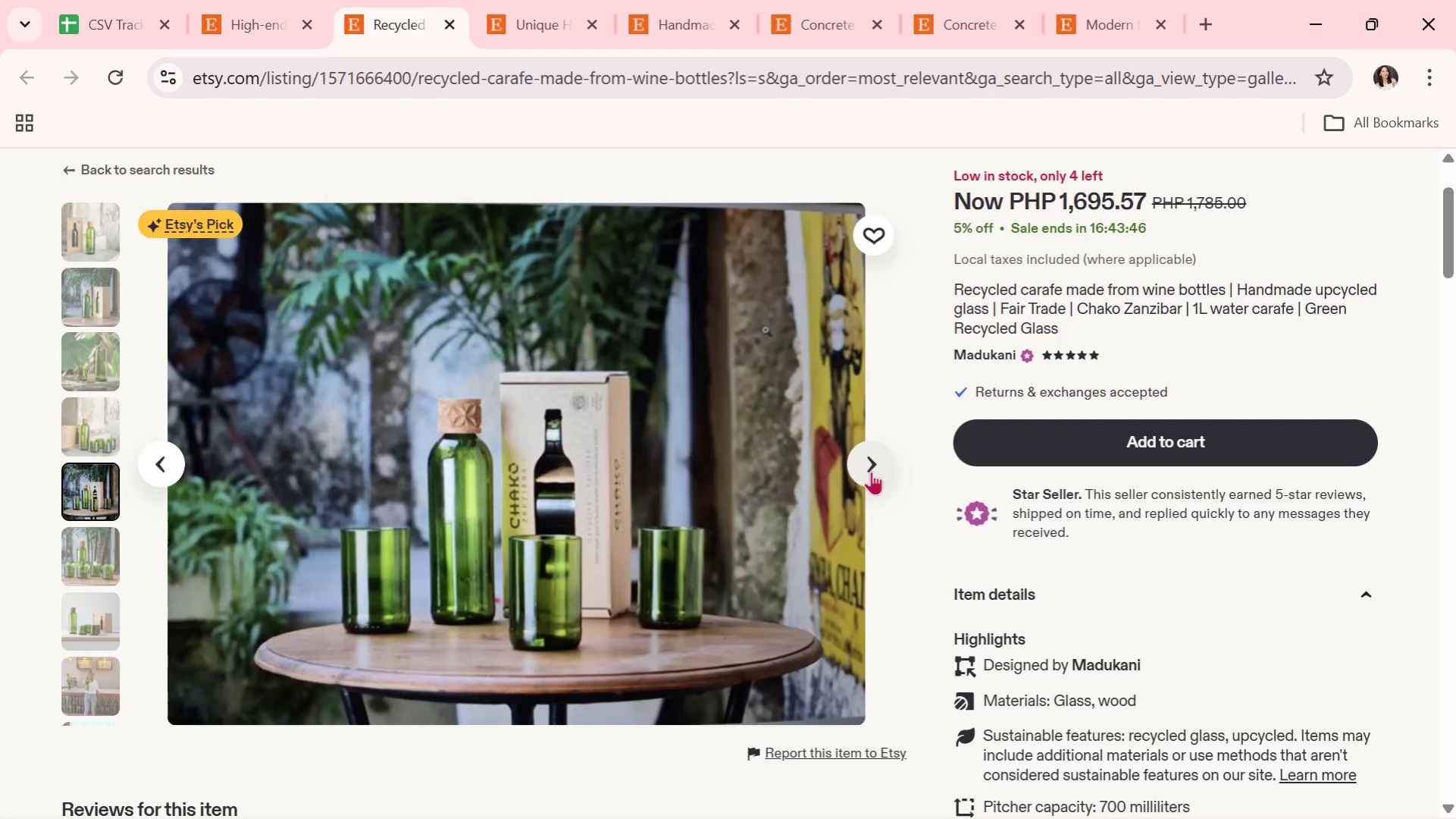 
left_click([447, 22])
 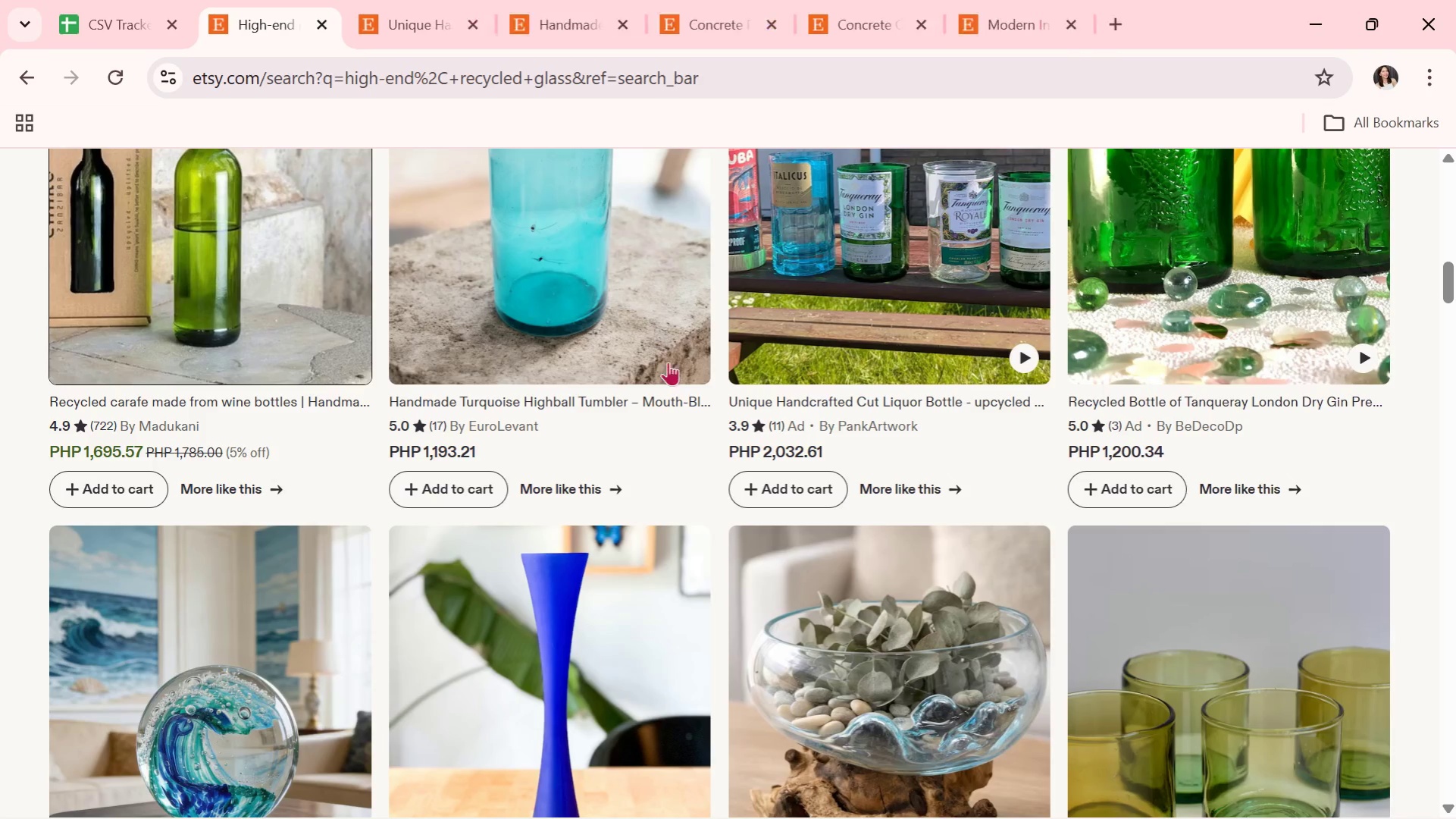 
scroll: coordinate [678, 384], scroll_direction: none, amount: 0.0
 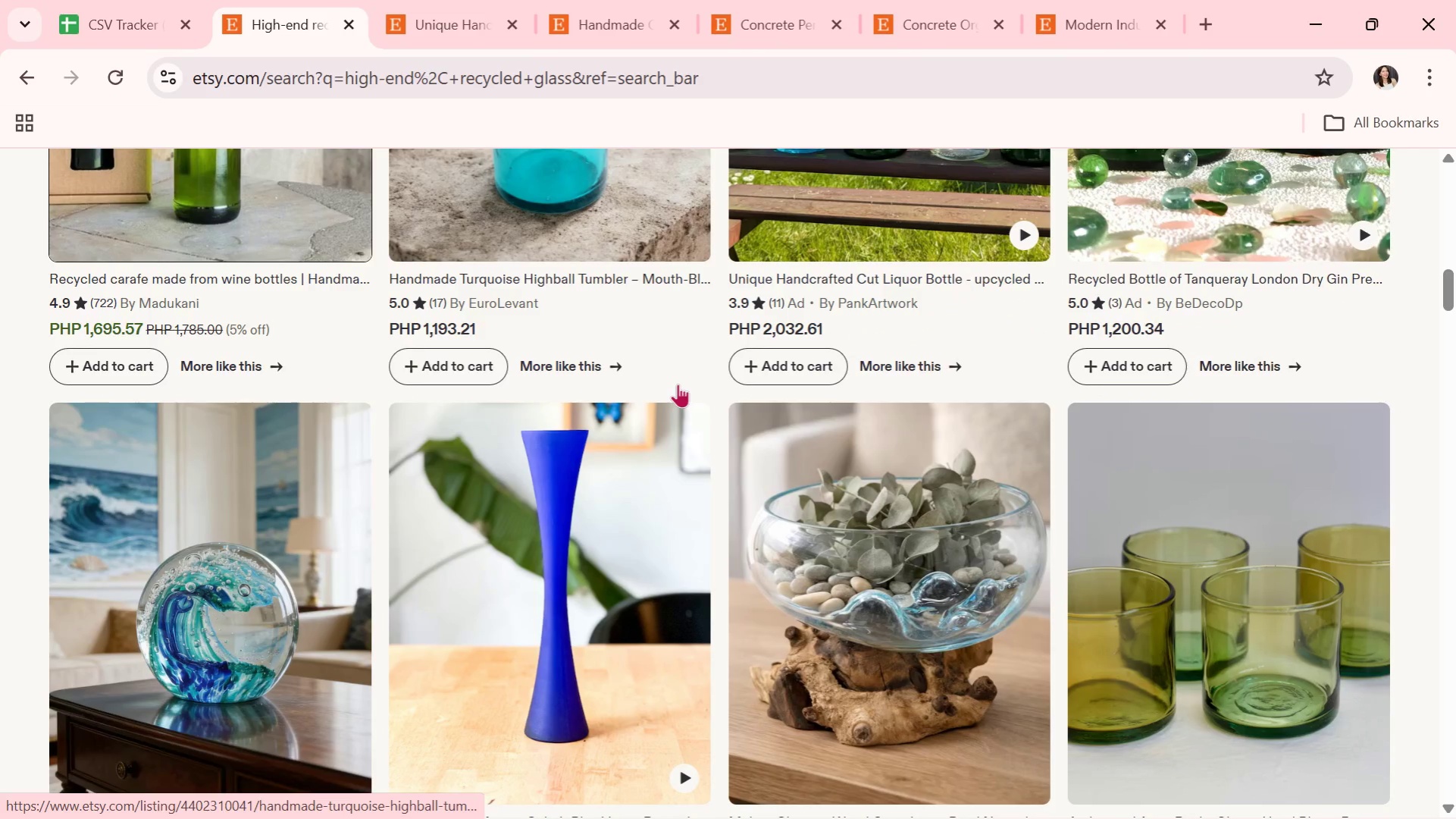 
scroll: coordinate [678, 384], scroll_direction: down, amount: 3.0
 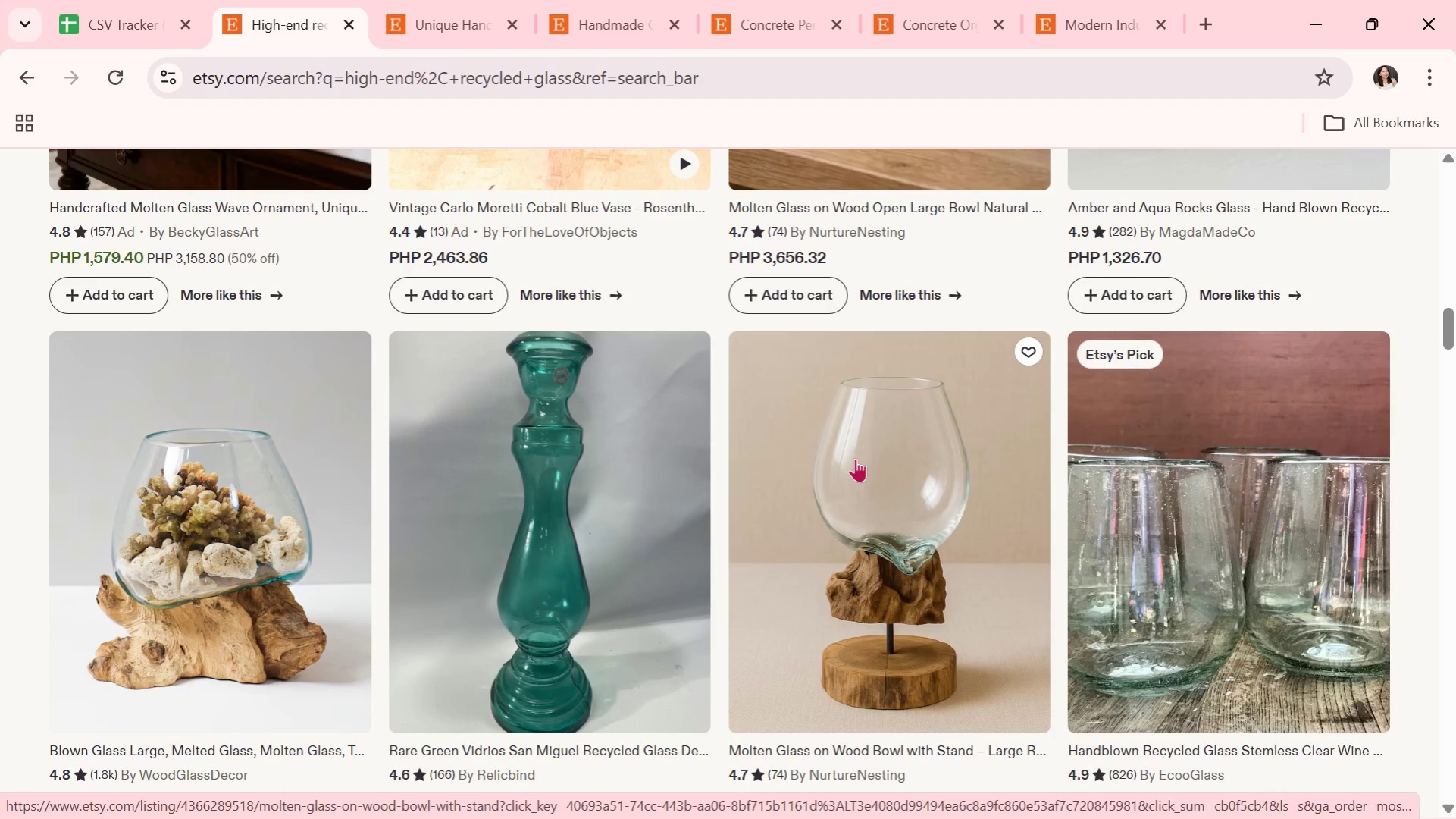 
left_click([219, 511])
 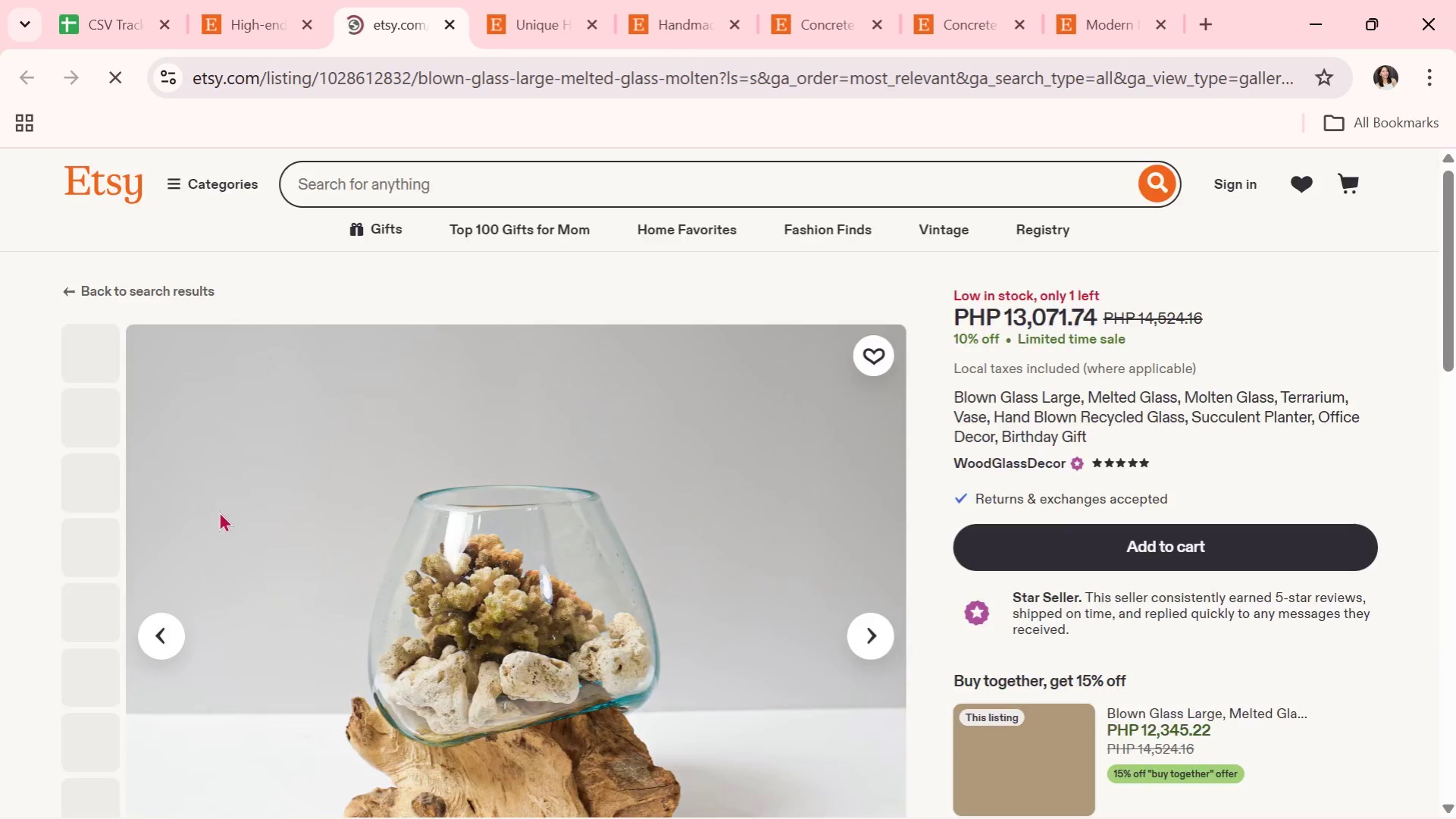 
scroll: coordinate [219, 511], scroll_direction: down, amount: 2.0
 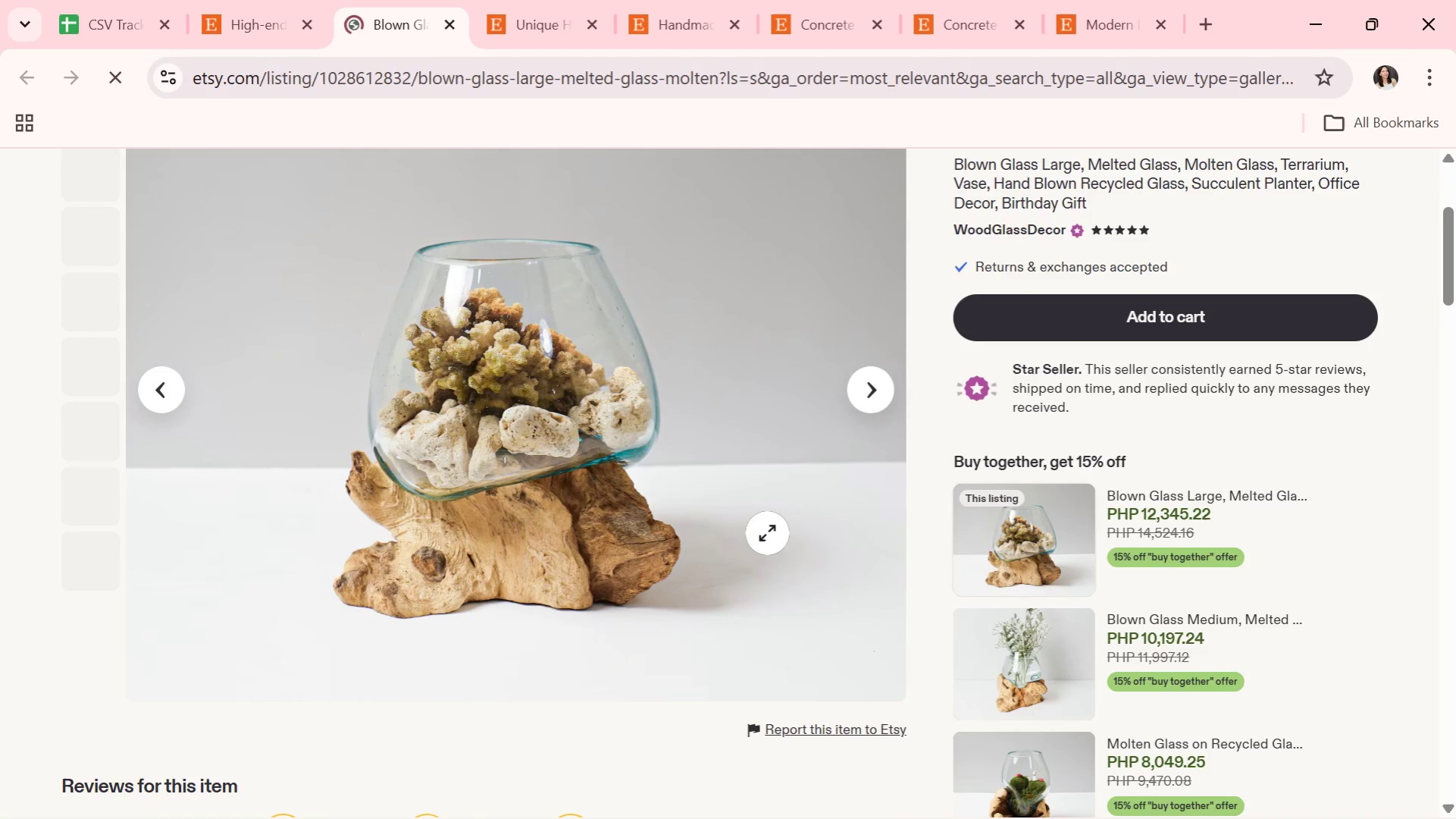 
scroll: coordinate [773, 533], scroll_direction: none, amount: 0.0
 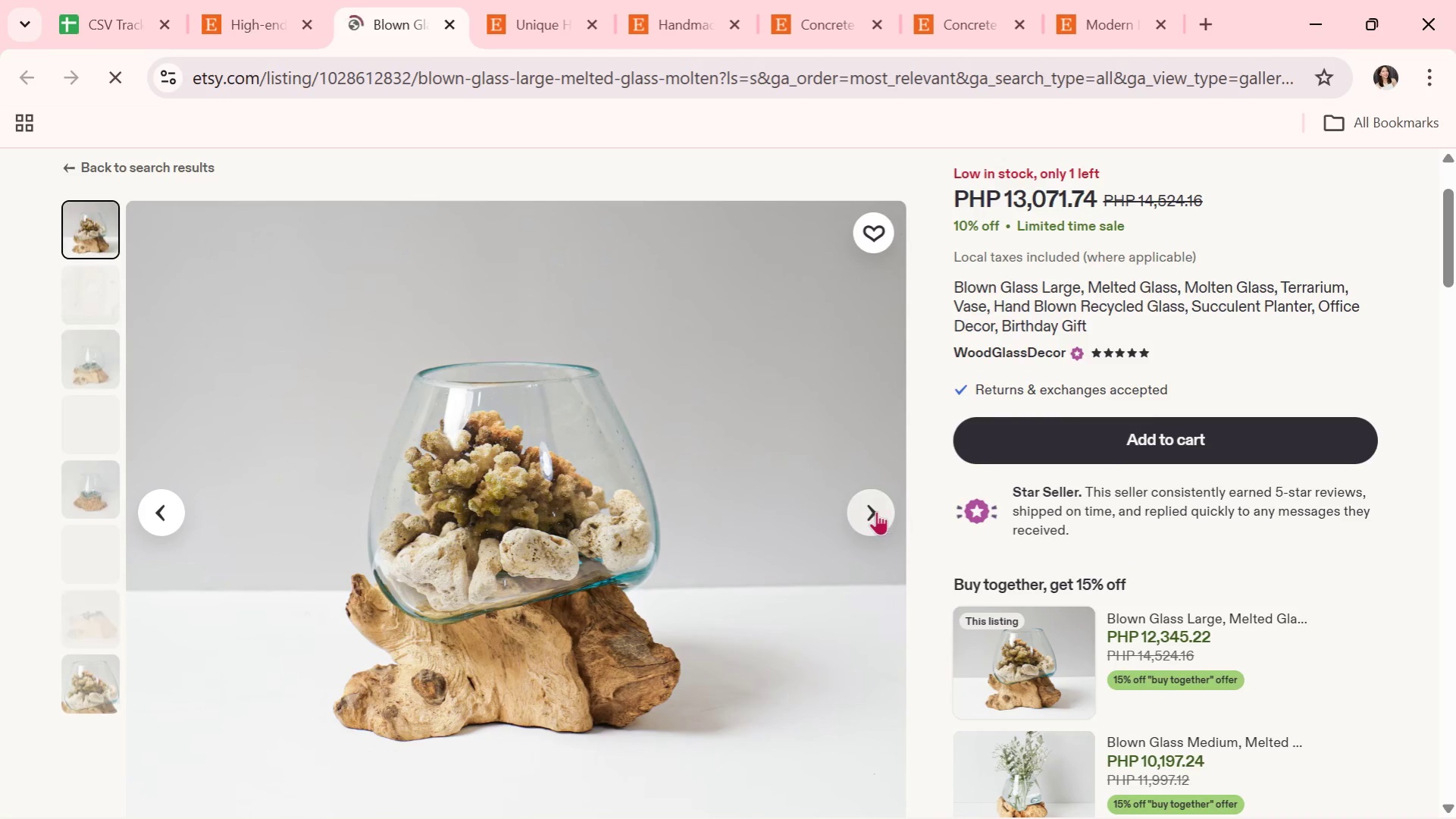 
left_click([876, 511])
 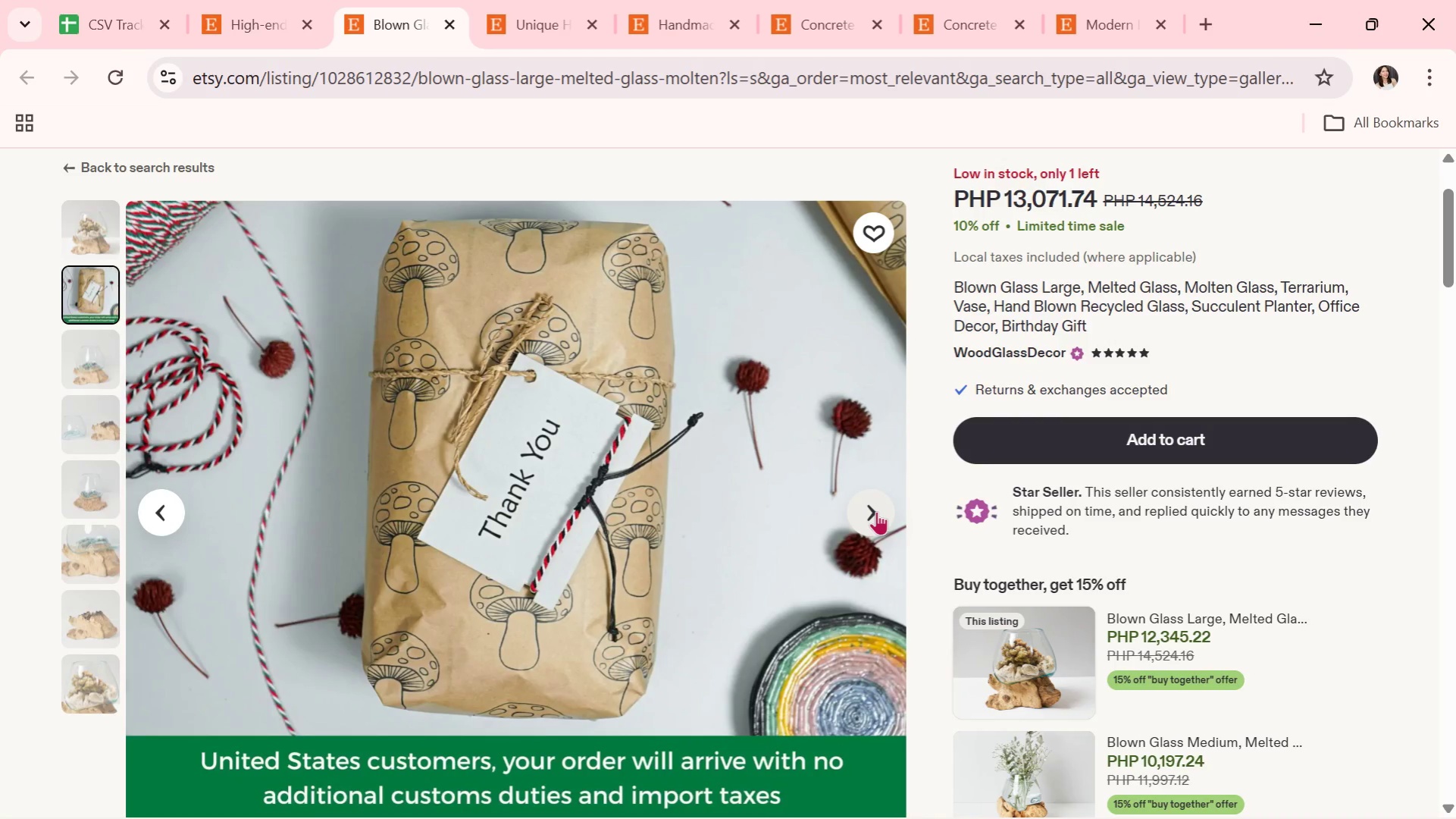 
wait(8.95)
 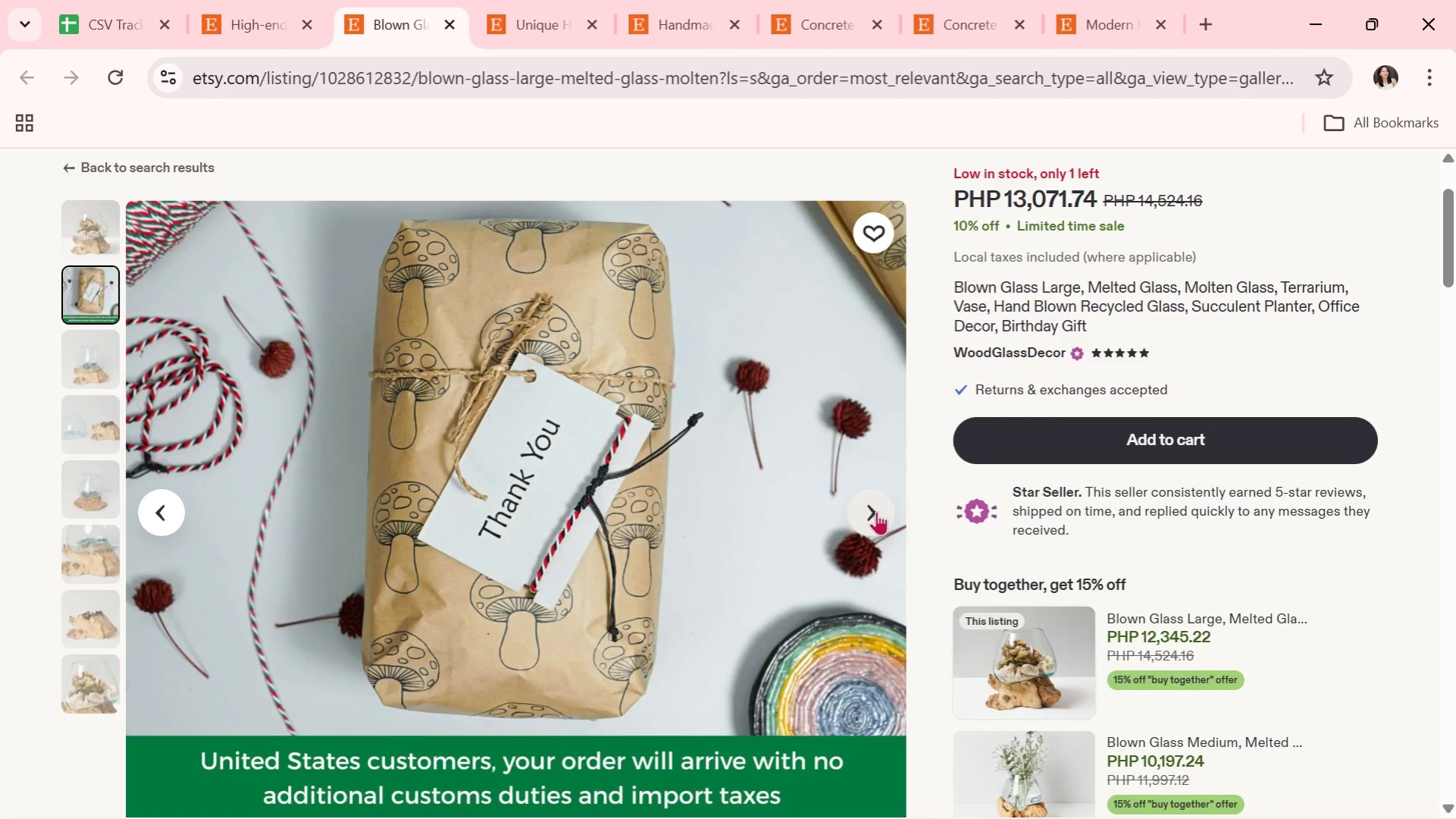 
left_click([875, 509])
 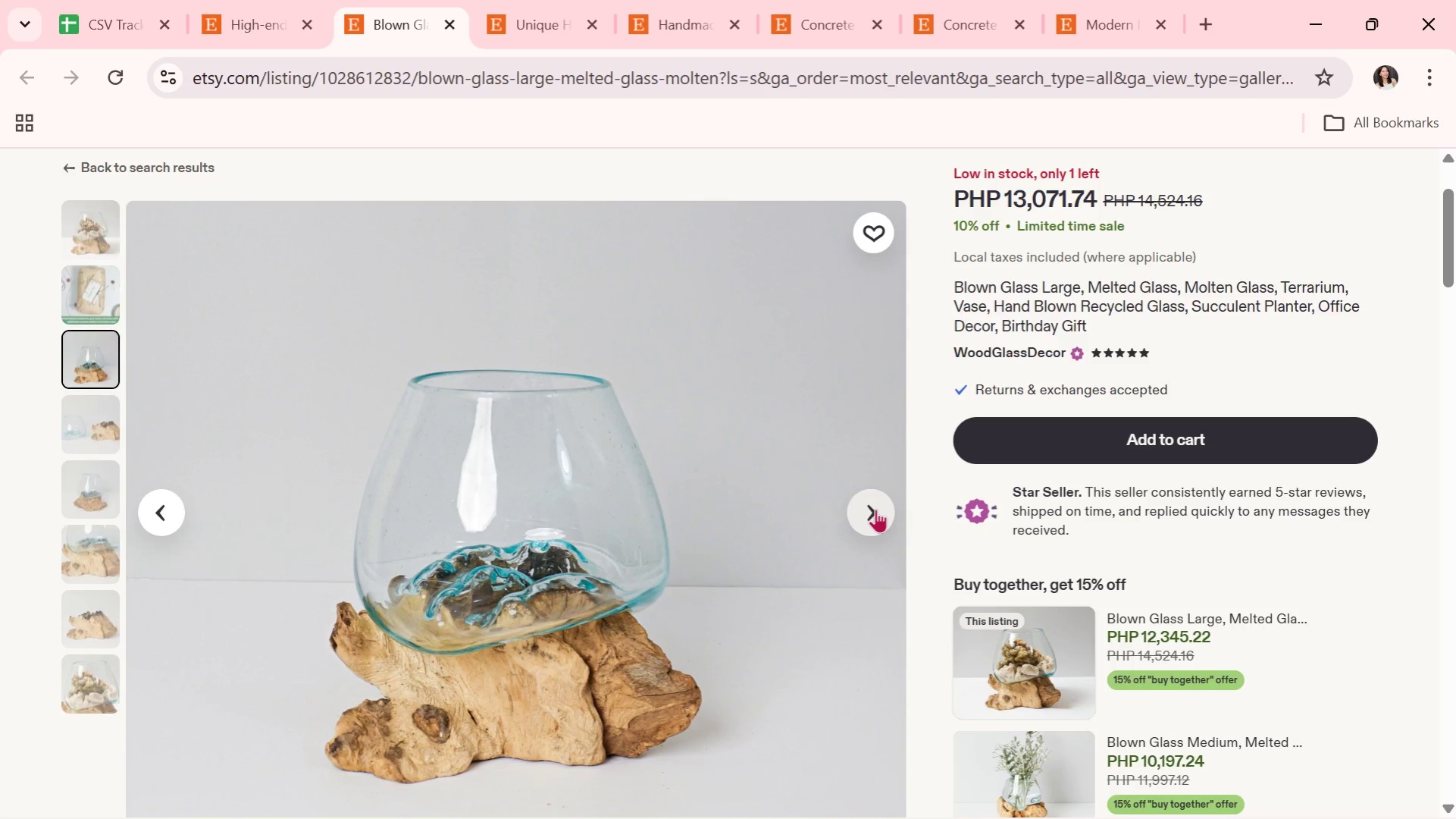 
wait(6.45)
 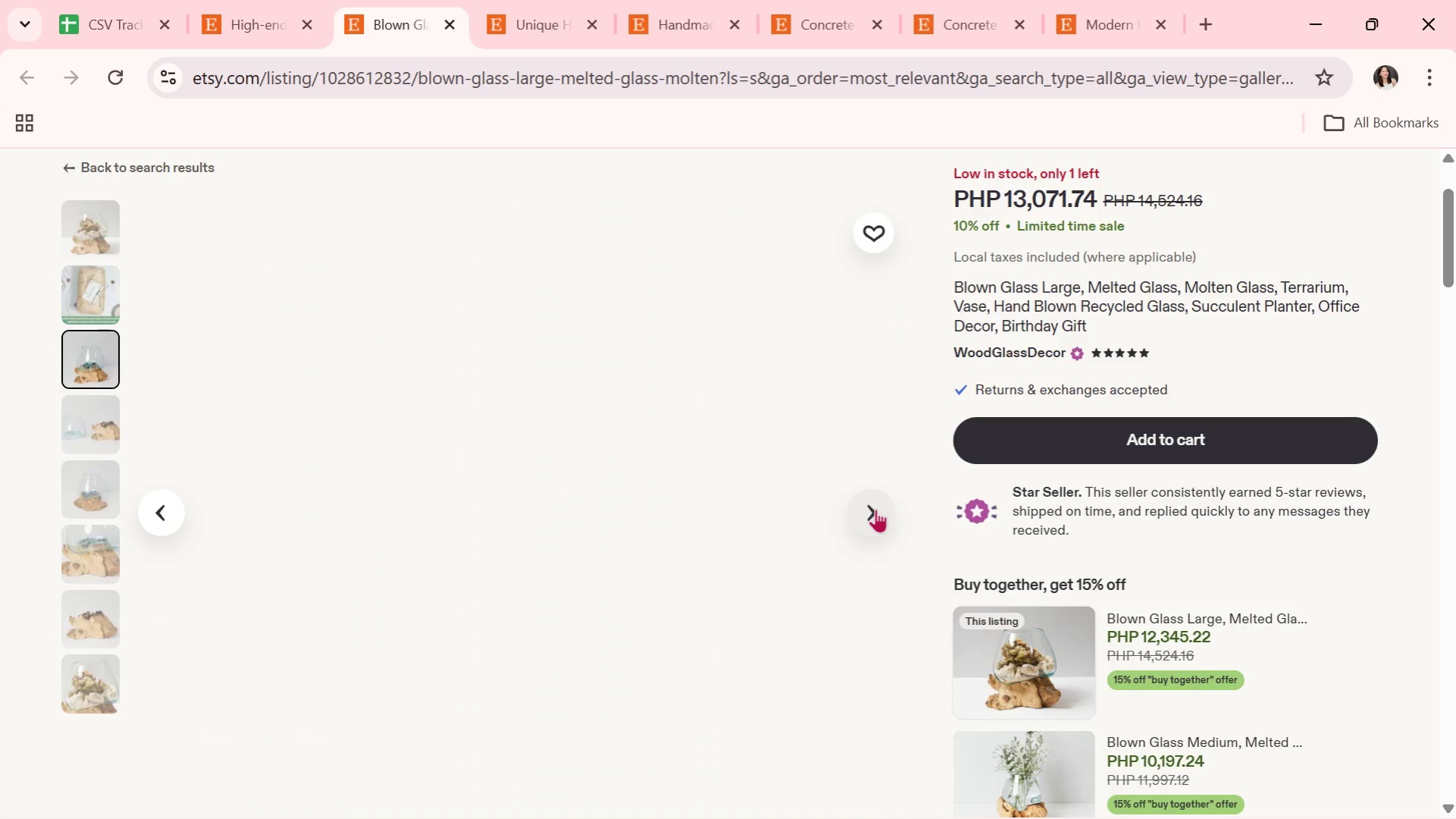 
left_click([875, 509])
 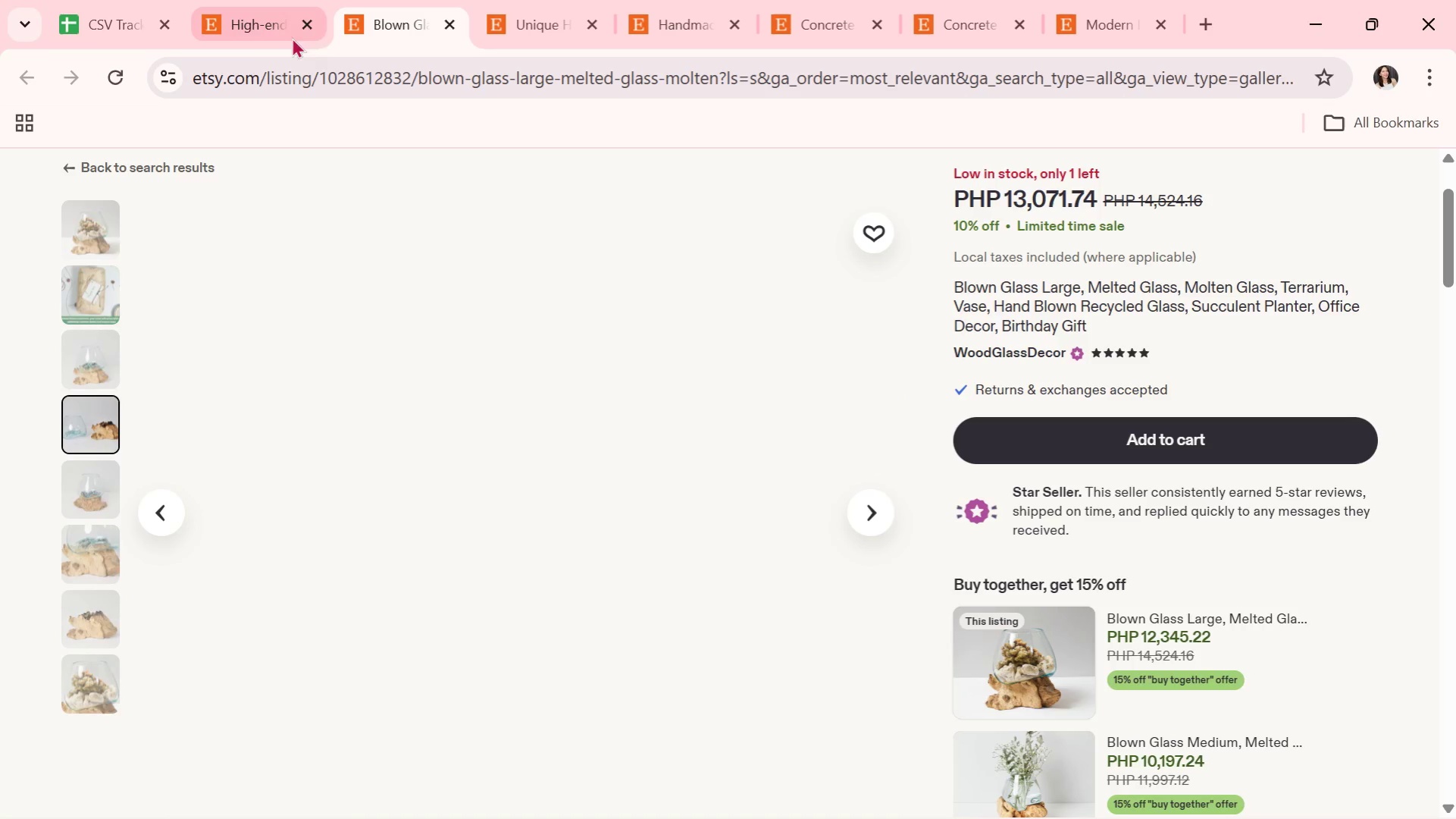 
mouse_move([442, 19])
 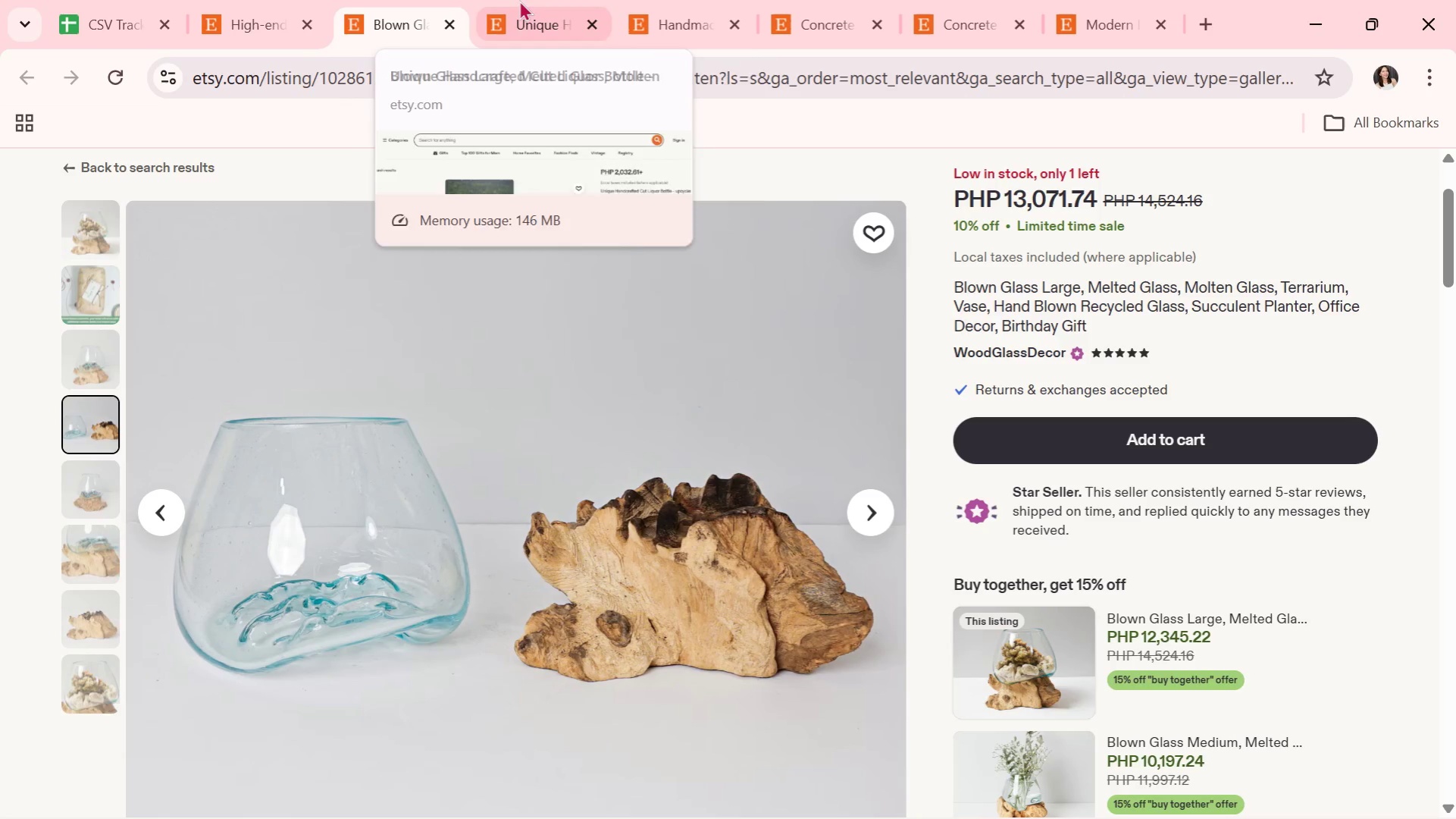 
wait(5.07)
 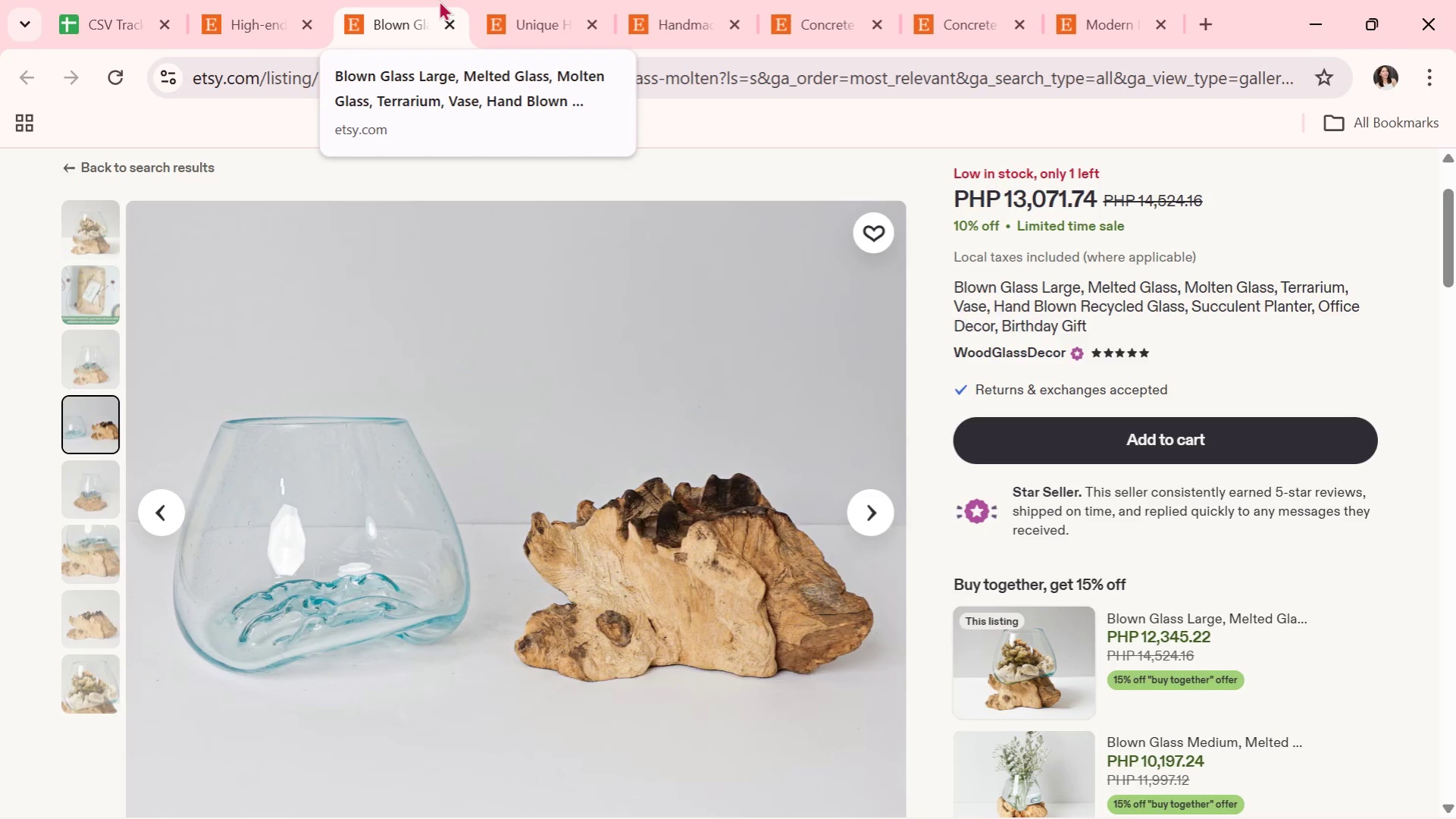 
left_click([452, 27])
 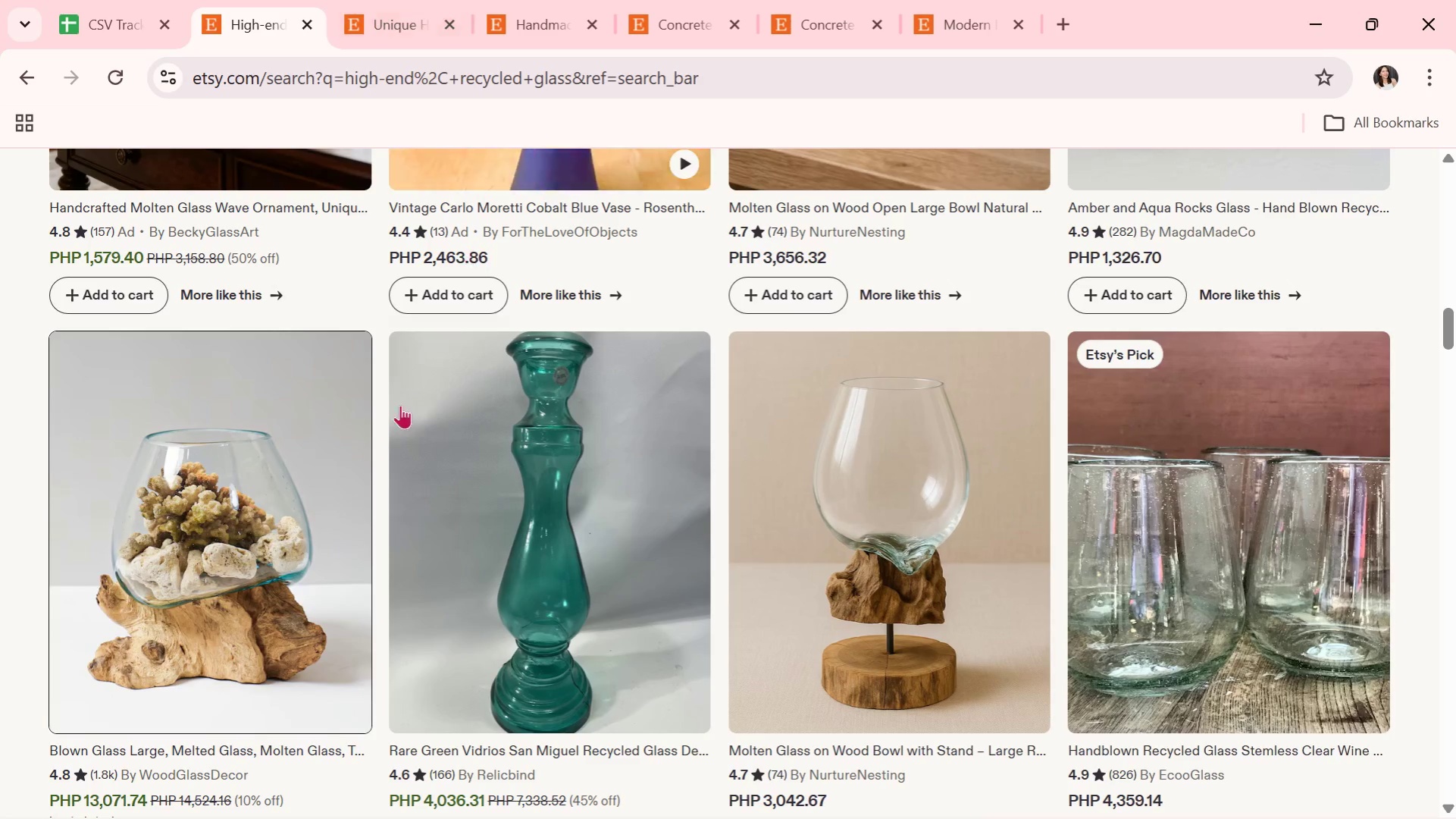 
scroll: coordinate [390, 447], scroll_direction: none, amount: 0.0
 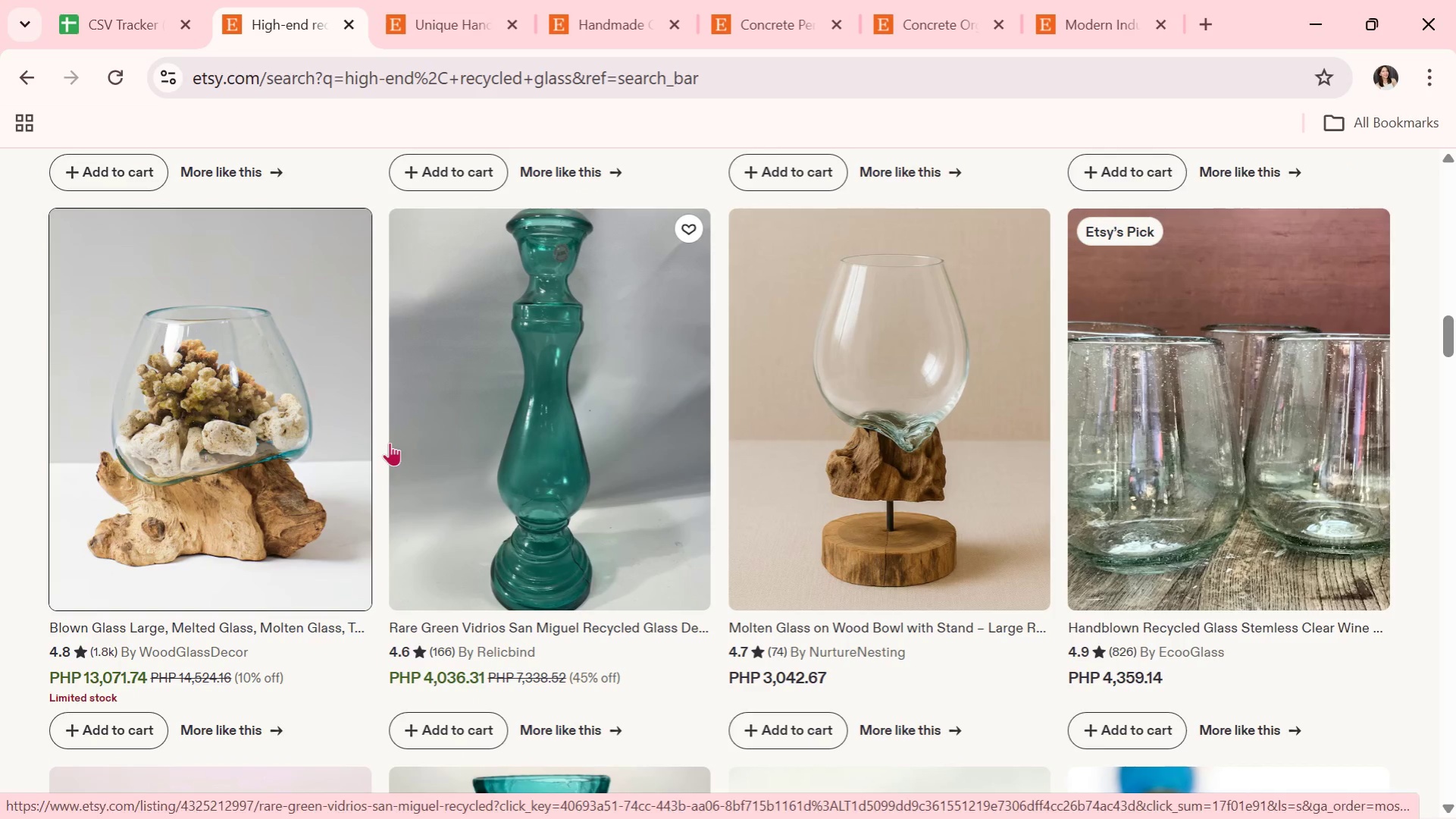 
scroll: coordinate [390, 442], scroll_direction: down, amount: 5.0
 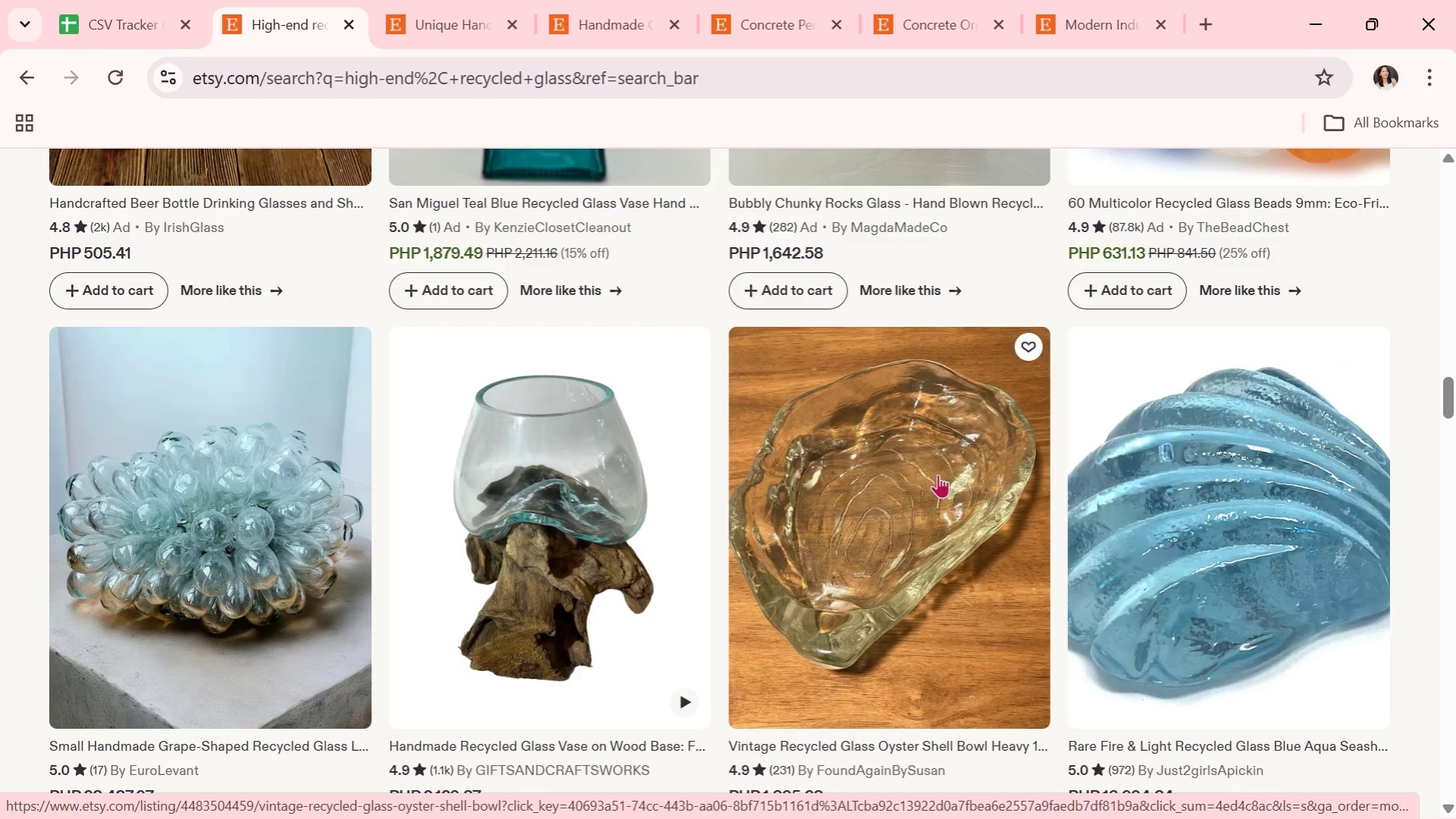 
left_click([938, 474])
 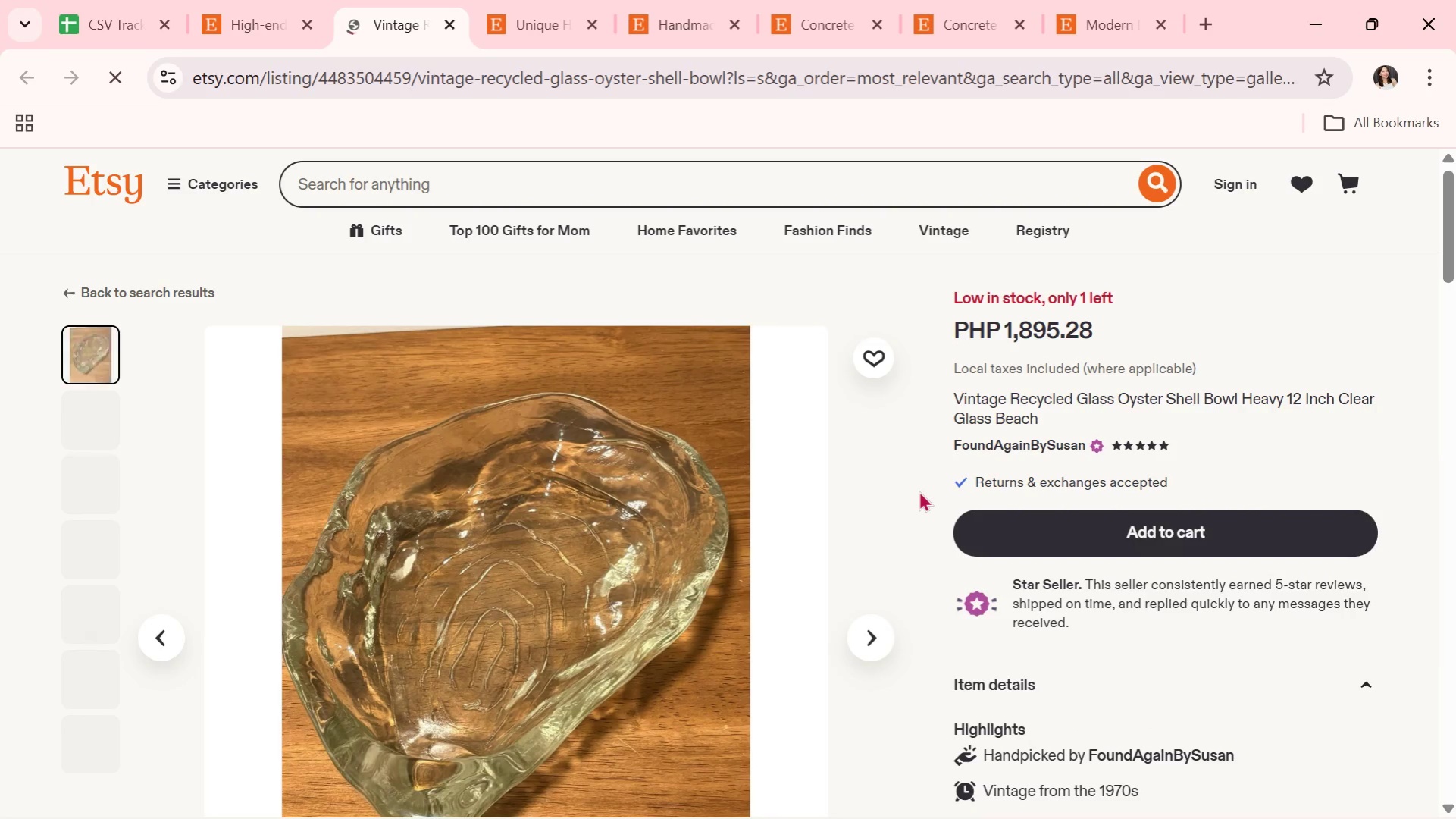 
wait(5.59)
 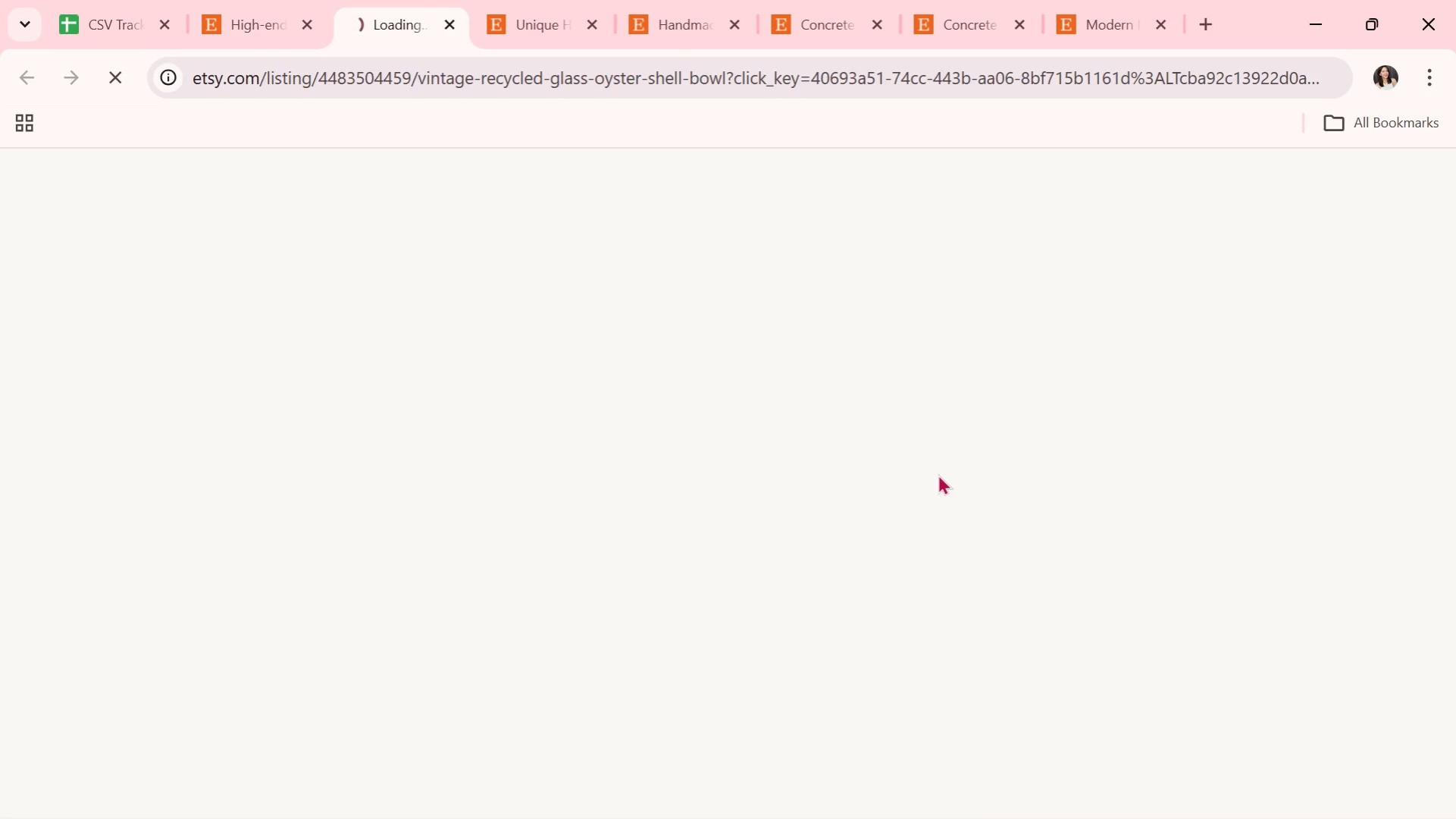 
scroll: coordinate [918, 575], scroll_direction: down, amount: 1.0
 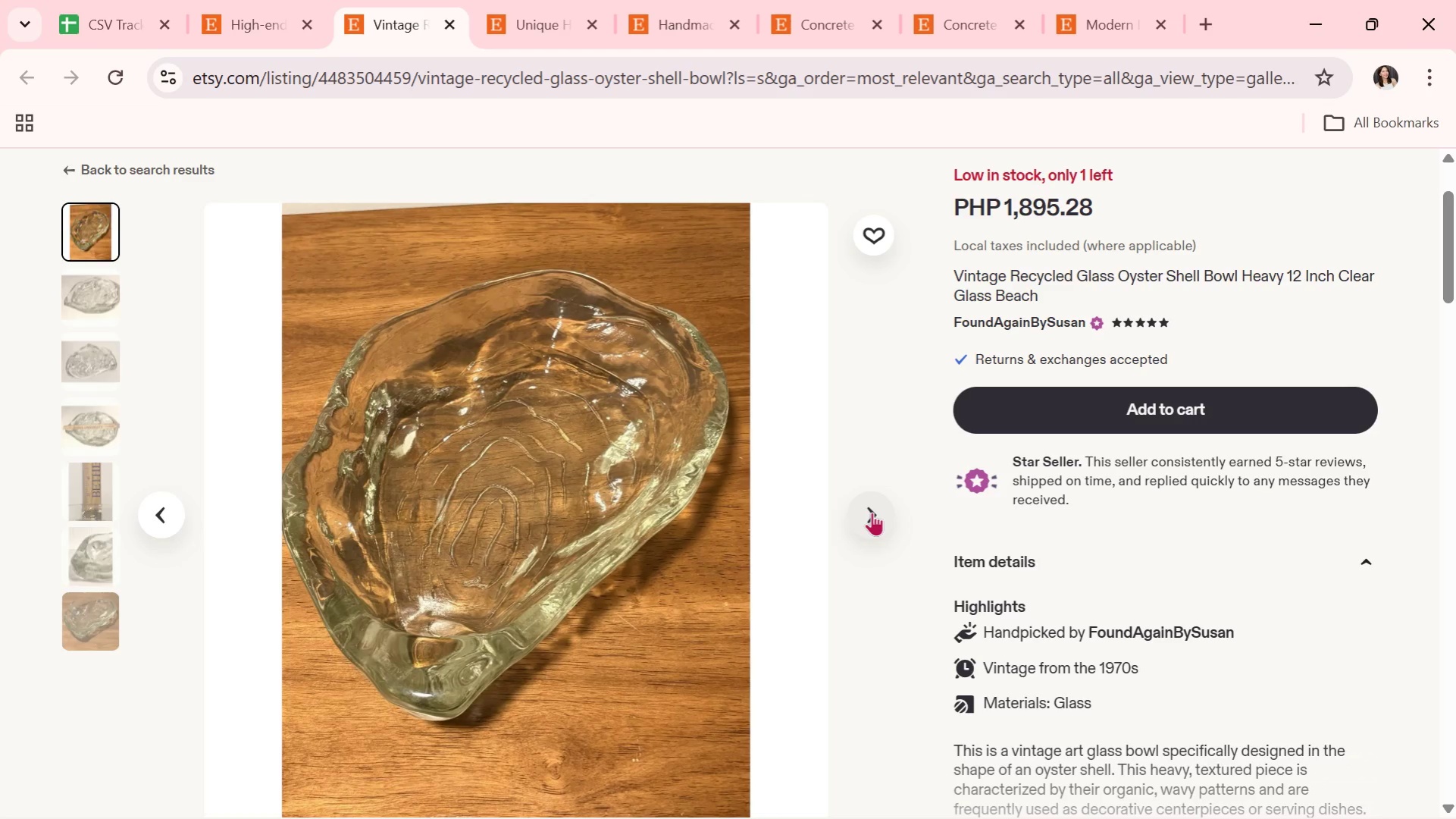 
wait(15.53)
 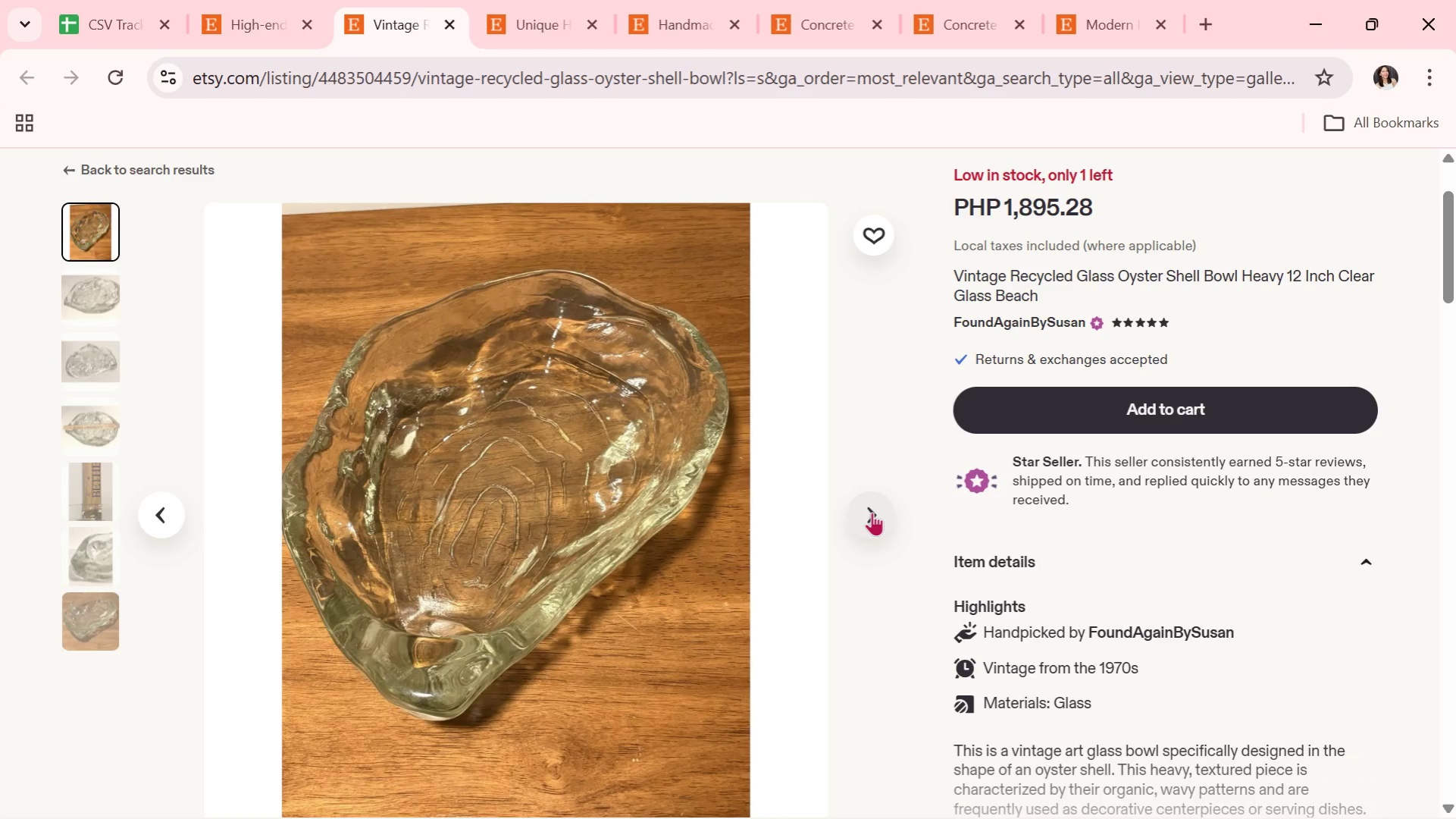 
left_click([872, 512])
 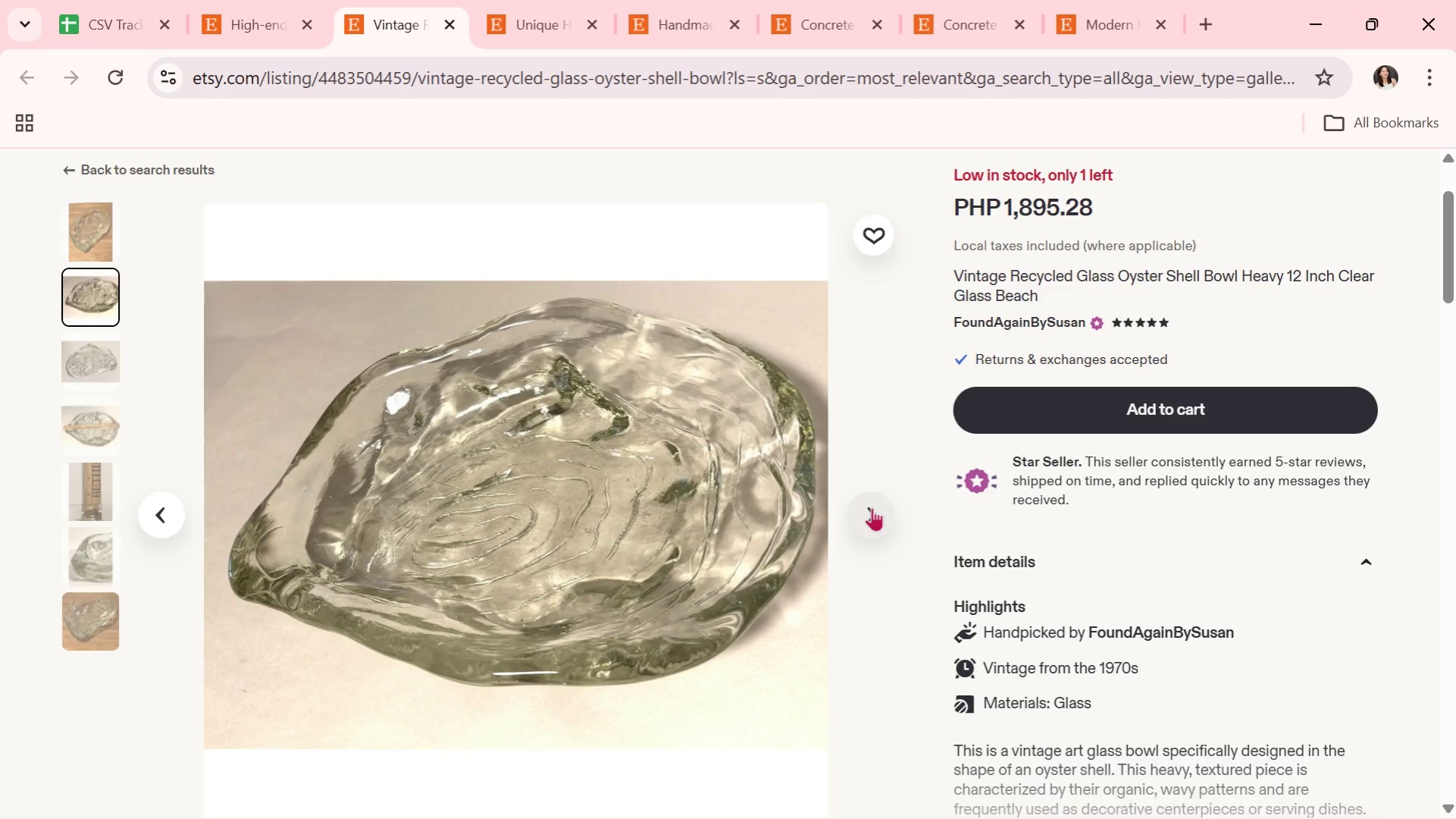 
wait(7.89)
 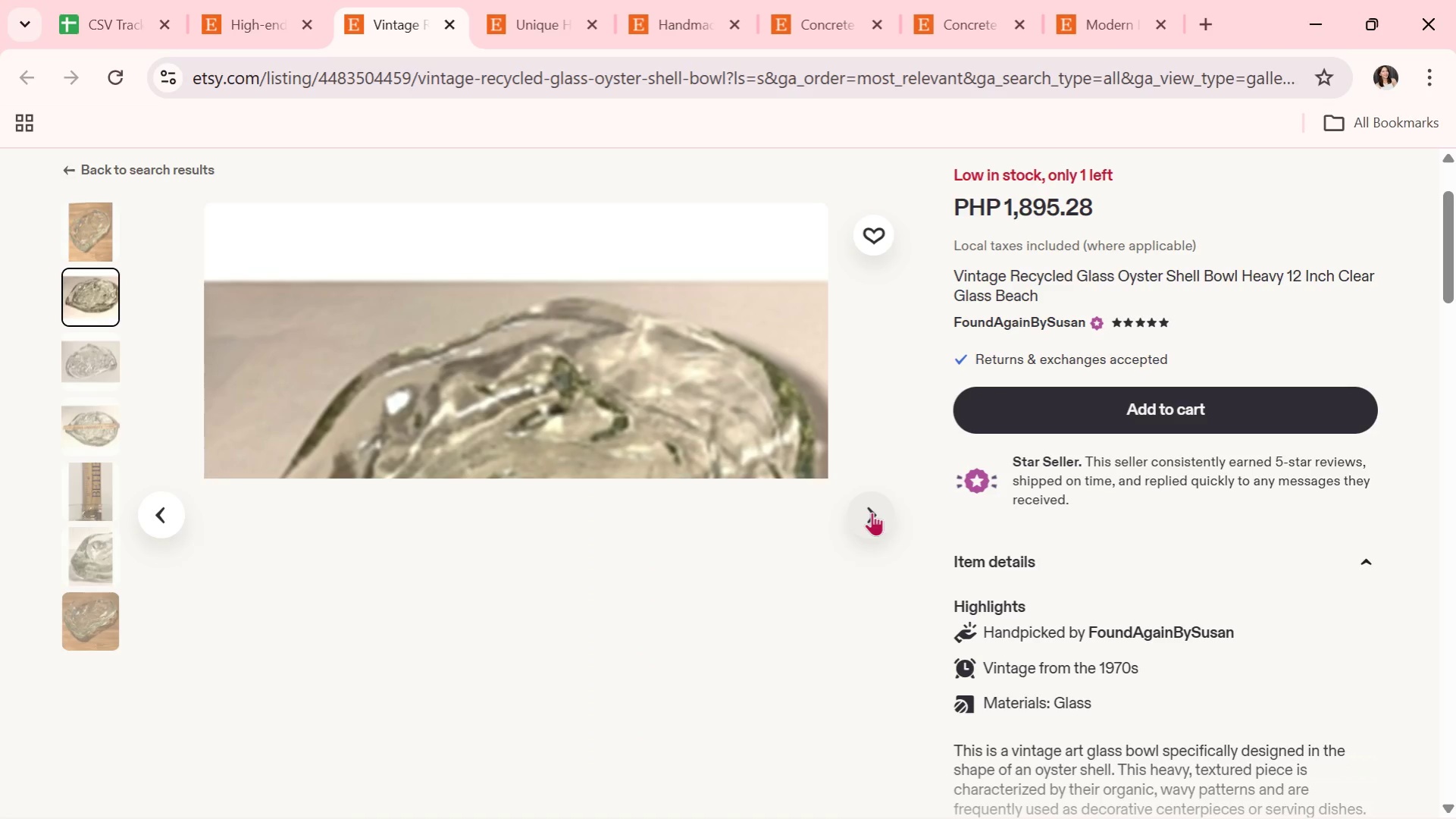 
left_click([872, 507])
 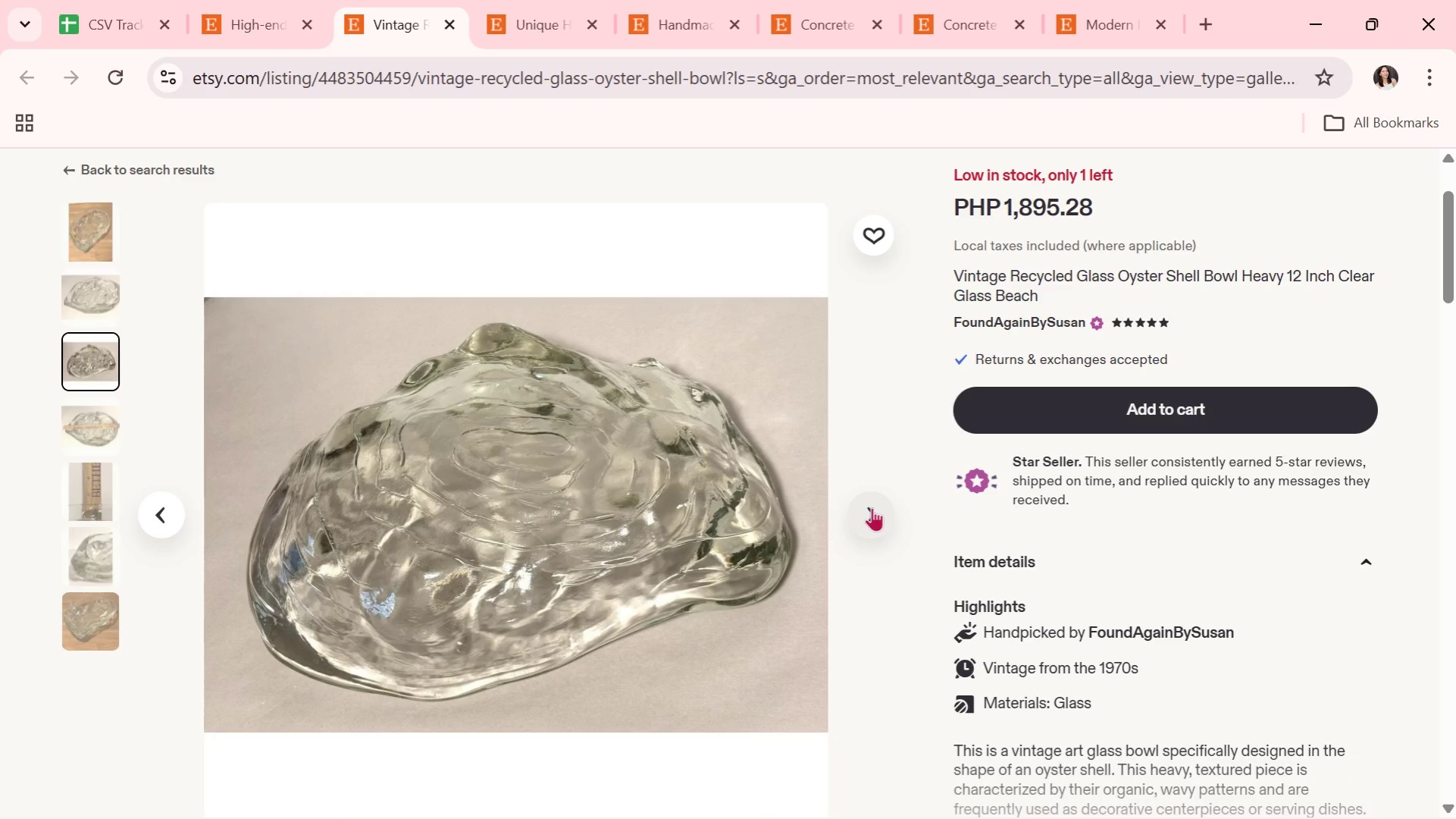 
wait(5.98)
 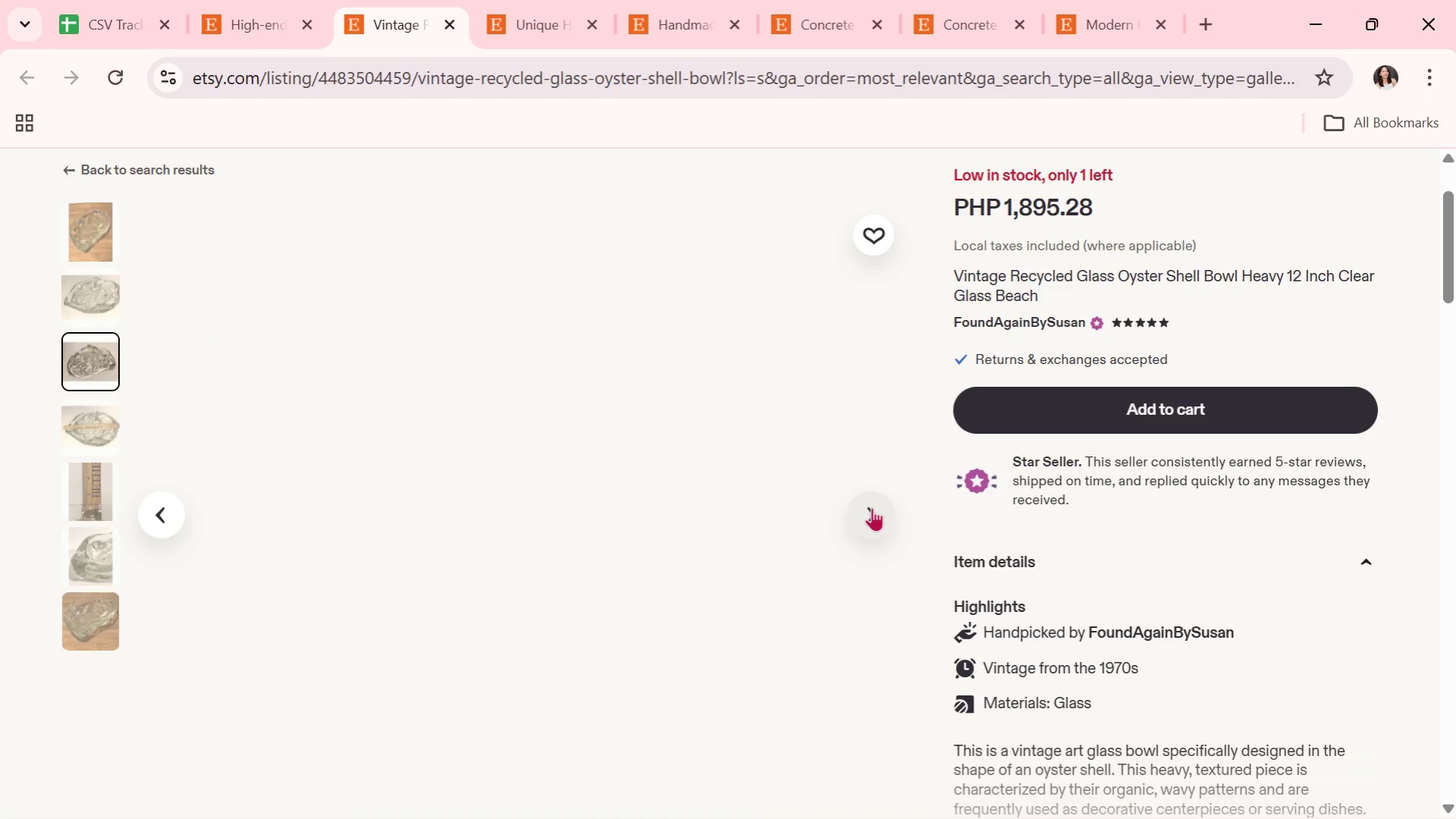 
left_click([872, 507])
 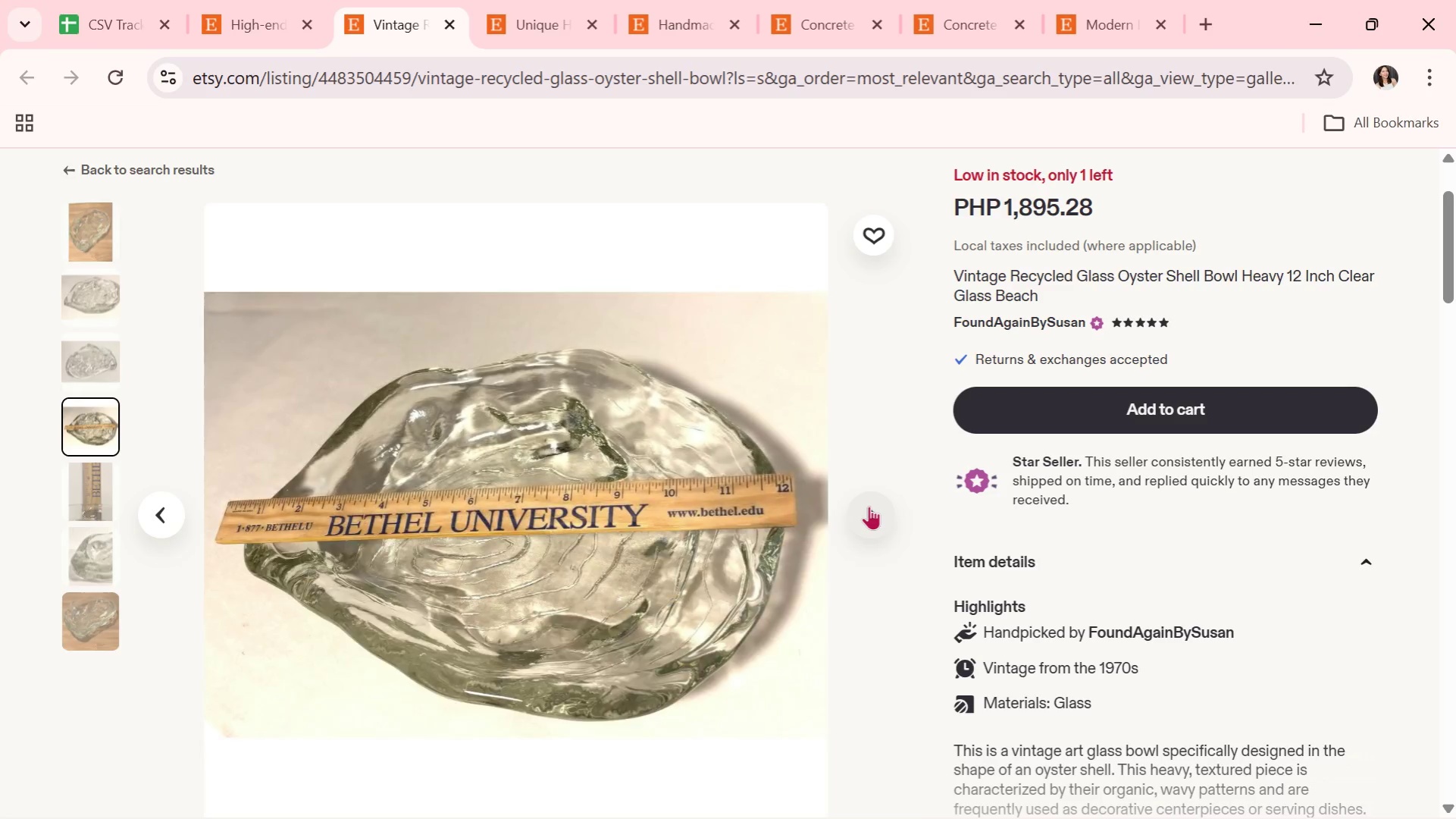 
wait(8.09)
 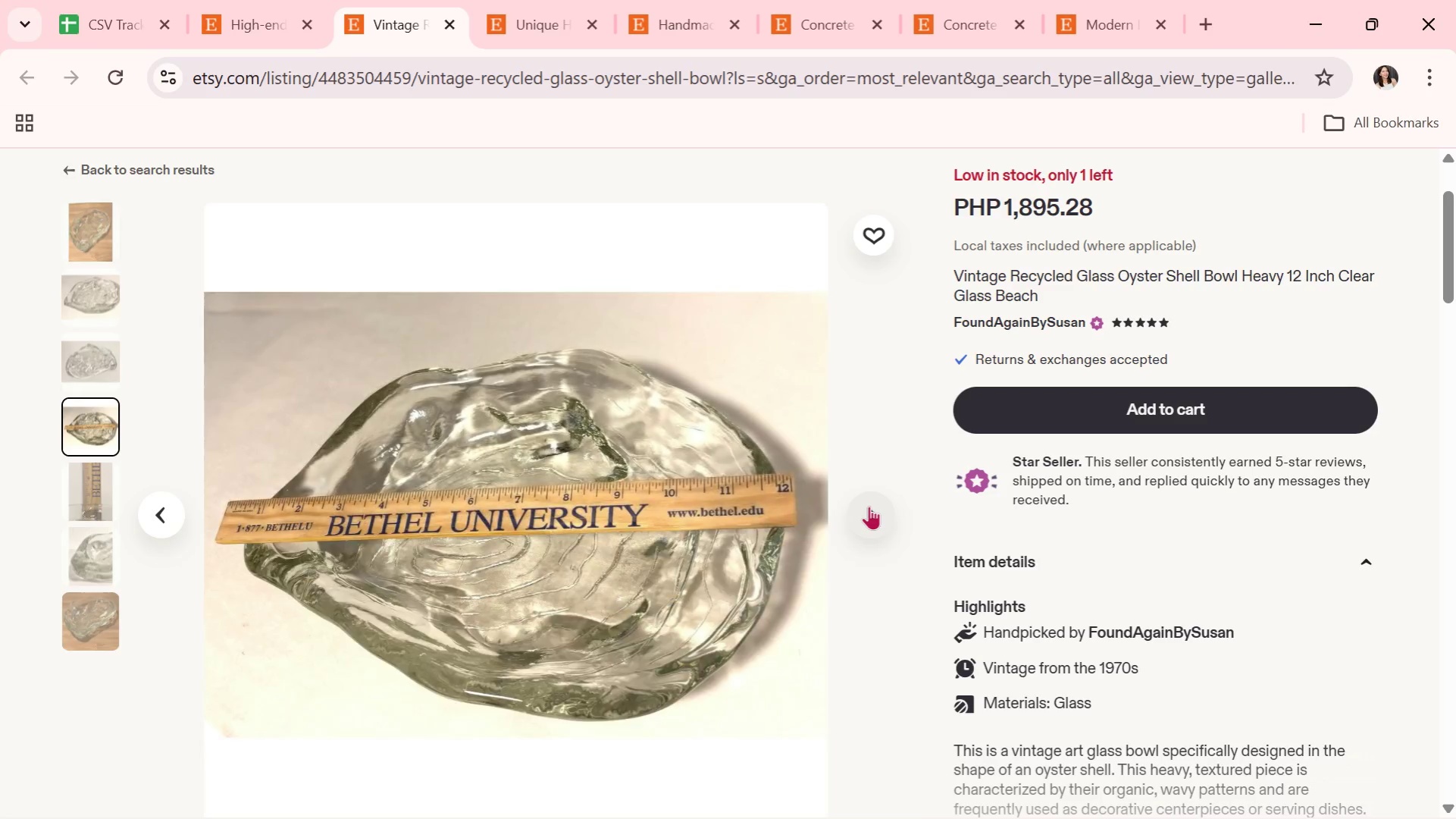 
left_click([869, 506])
 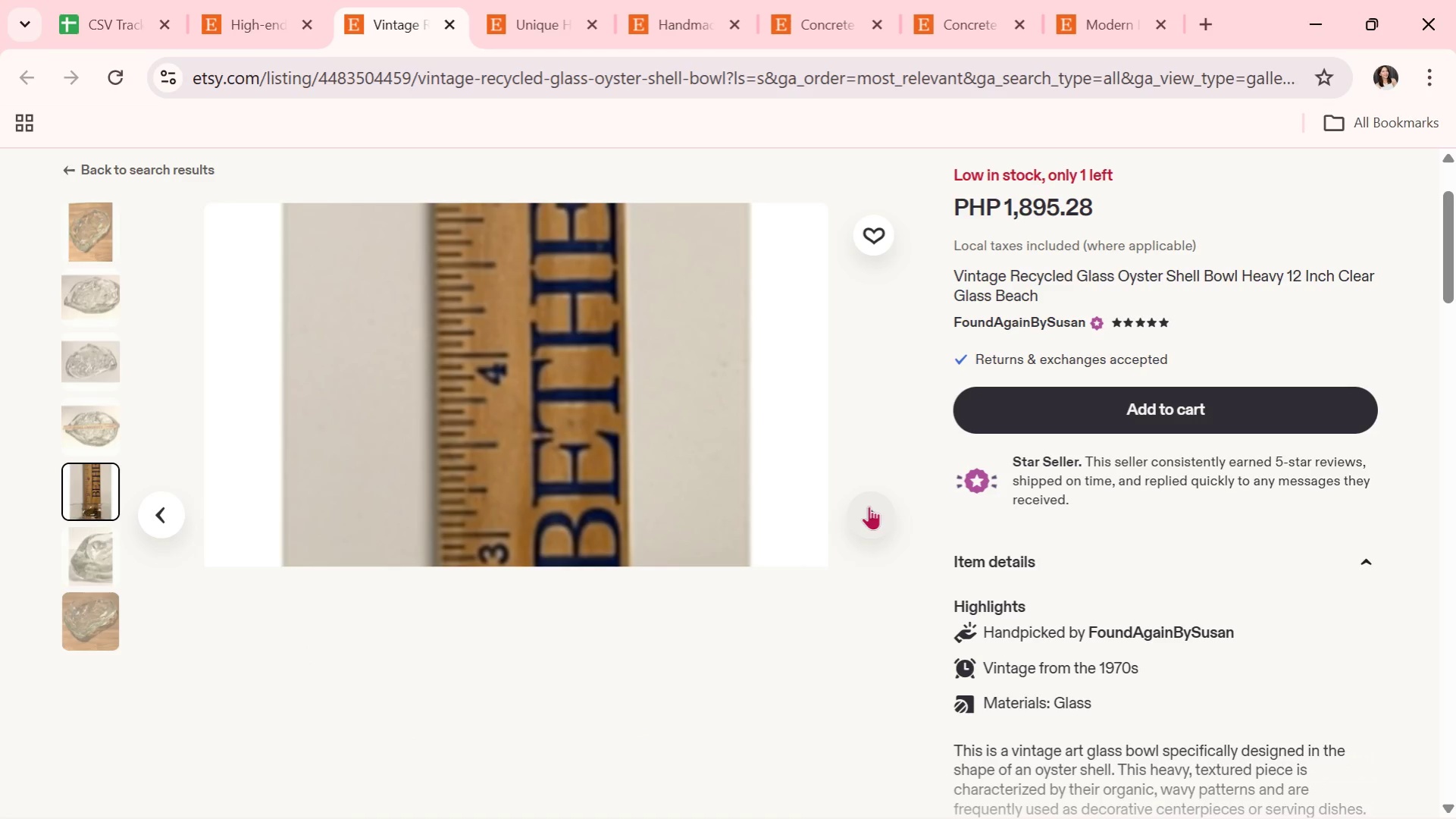 
left_click([869, 506])
 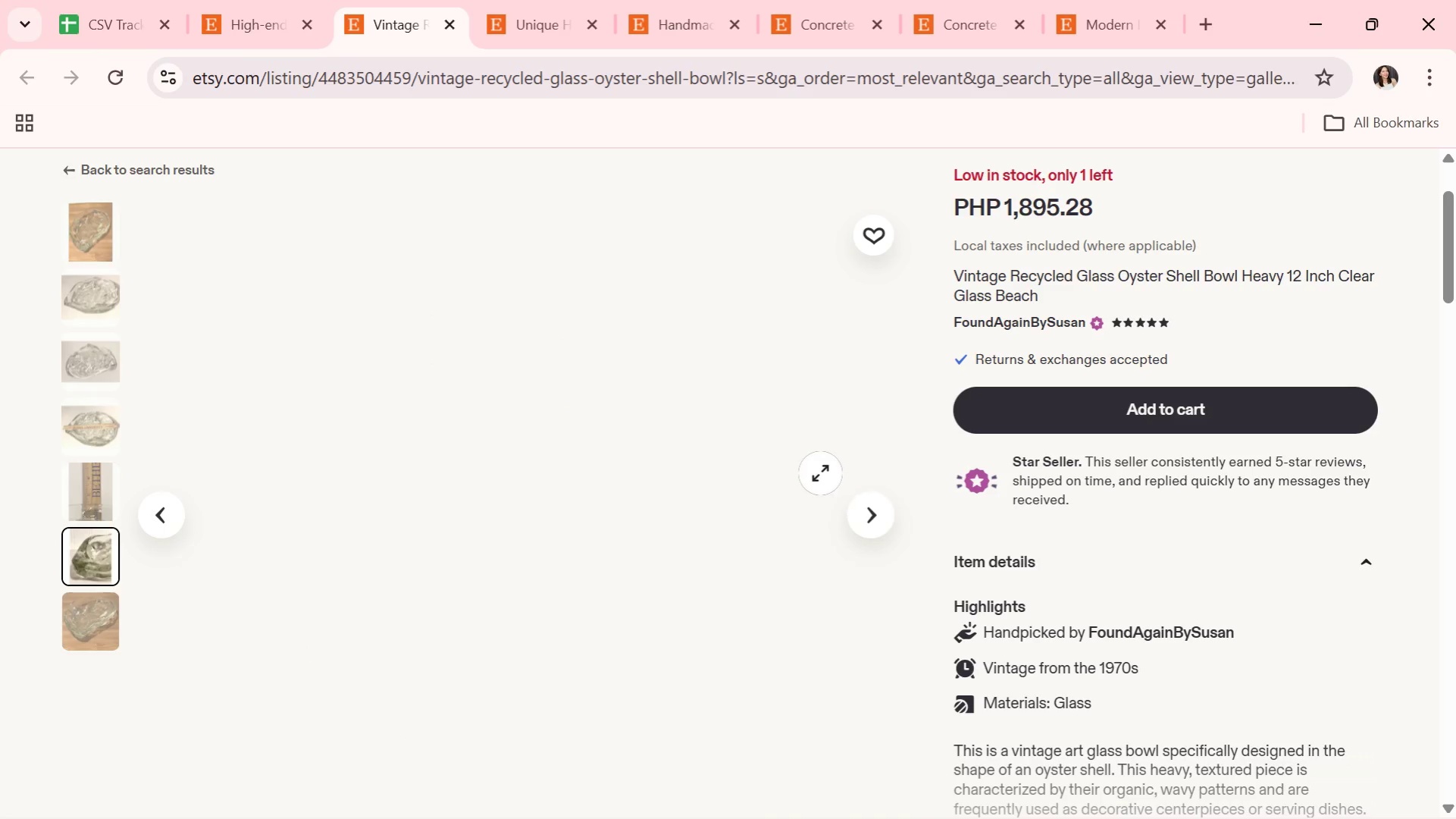 
mouse_move([271, 17])
 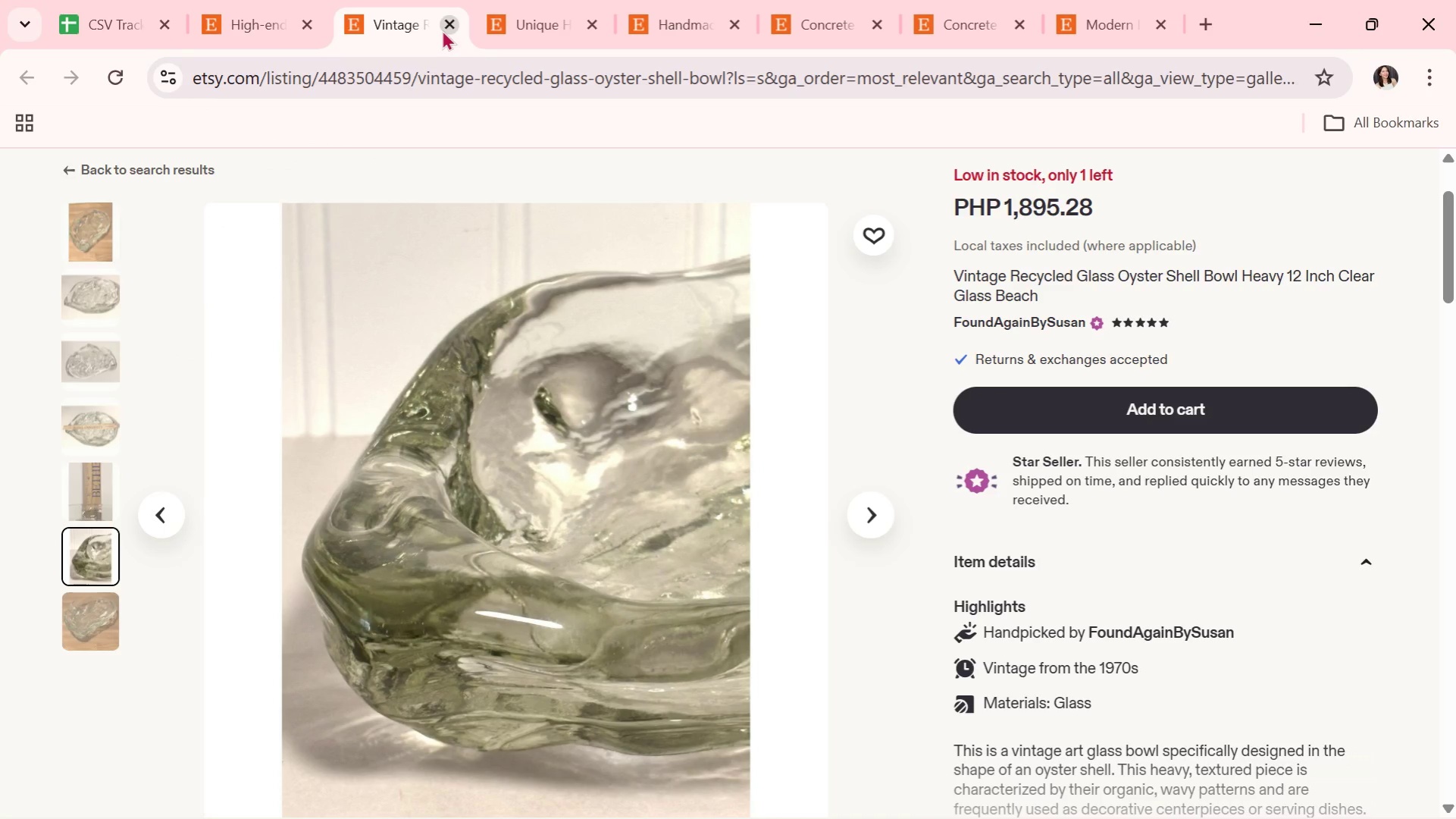 
left_click_drag(start_coordinate=[443, 25], to_coordinate=[488, 279])
 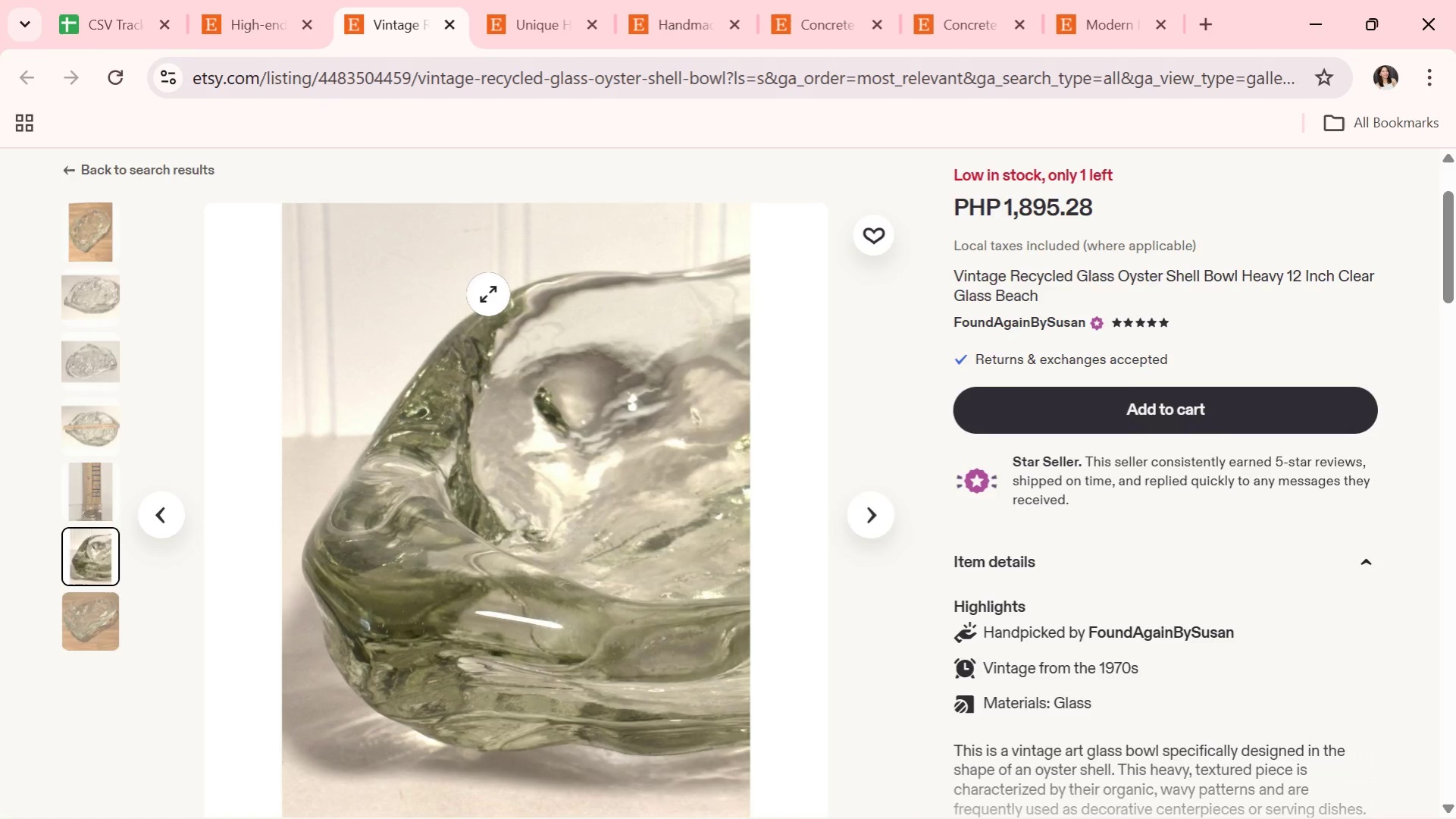 
scroll: coordinate [670, 297], scroll_direction: down, amount: 13.0
 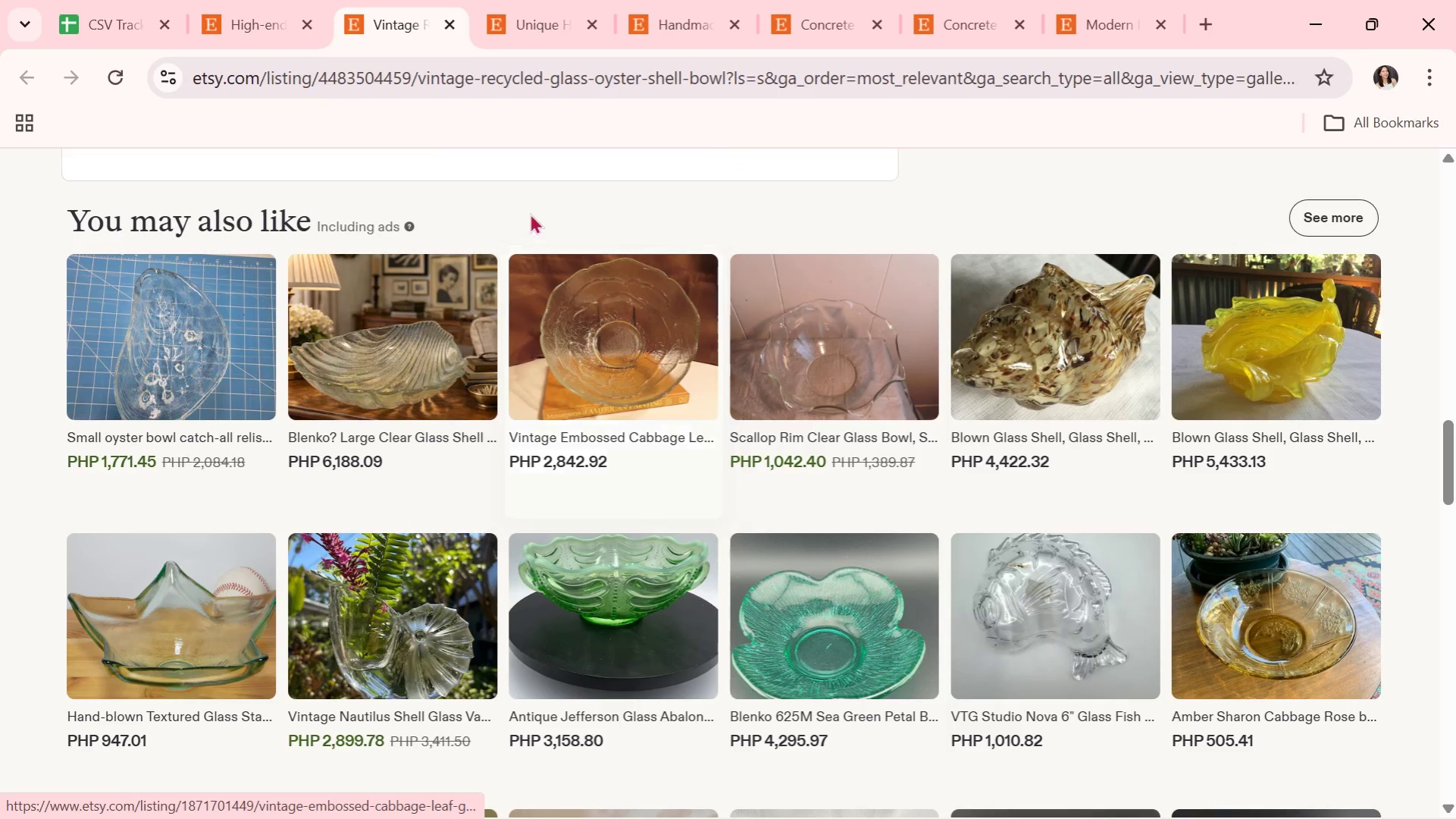 
mouse_move([481, 30])
 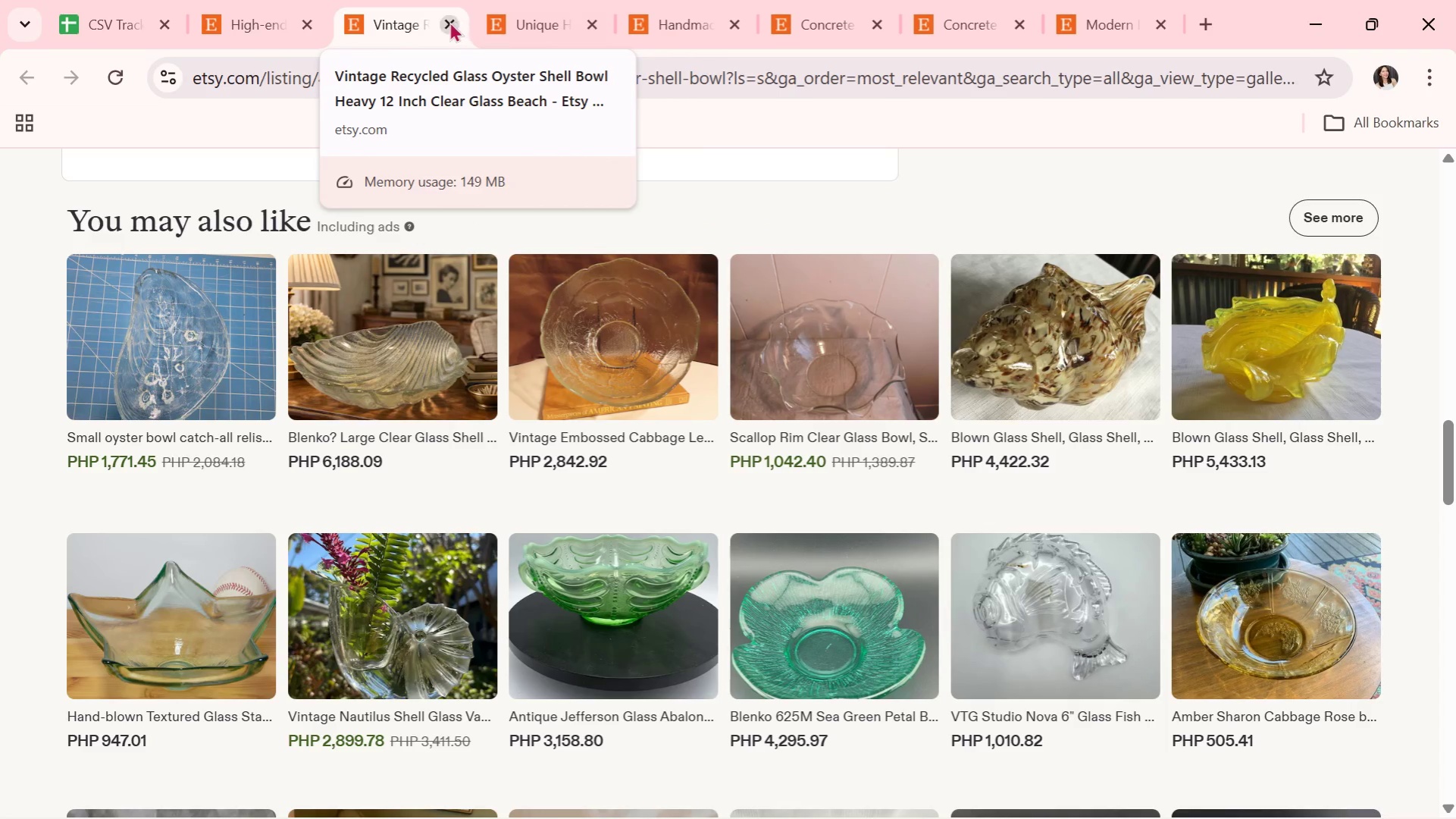 
left_click([449, 21])
 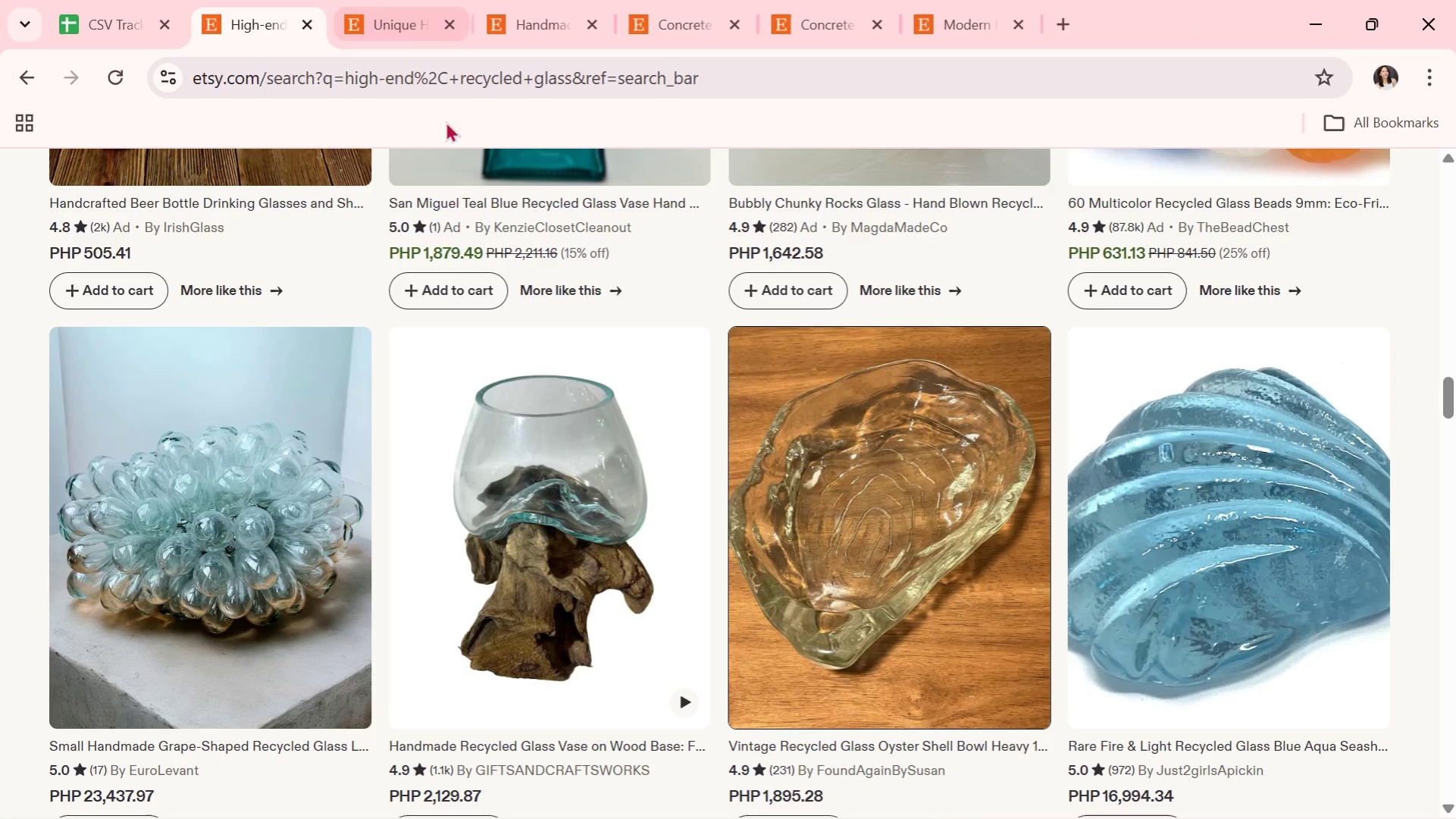 
scroll: coordinate [434, 352], scroll_direction: down, amount: 9.0
 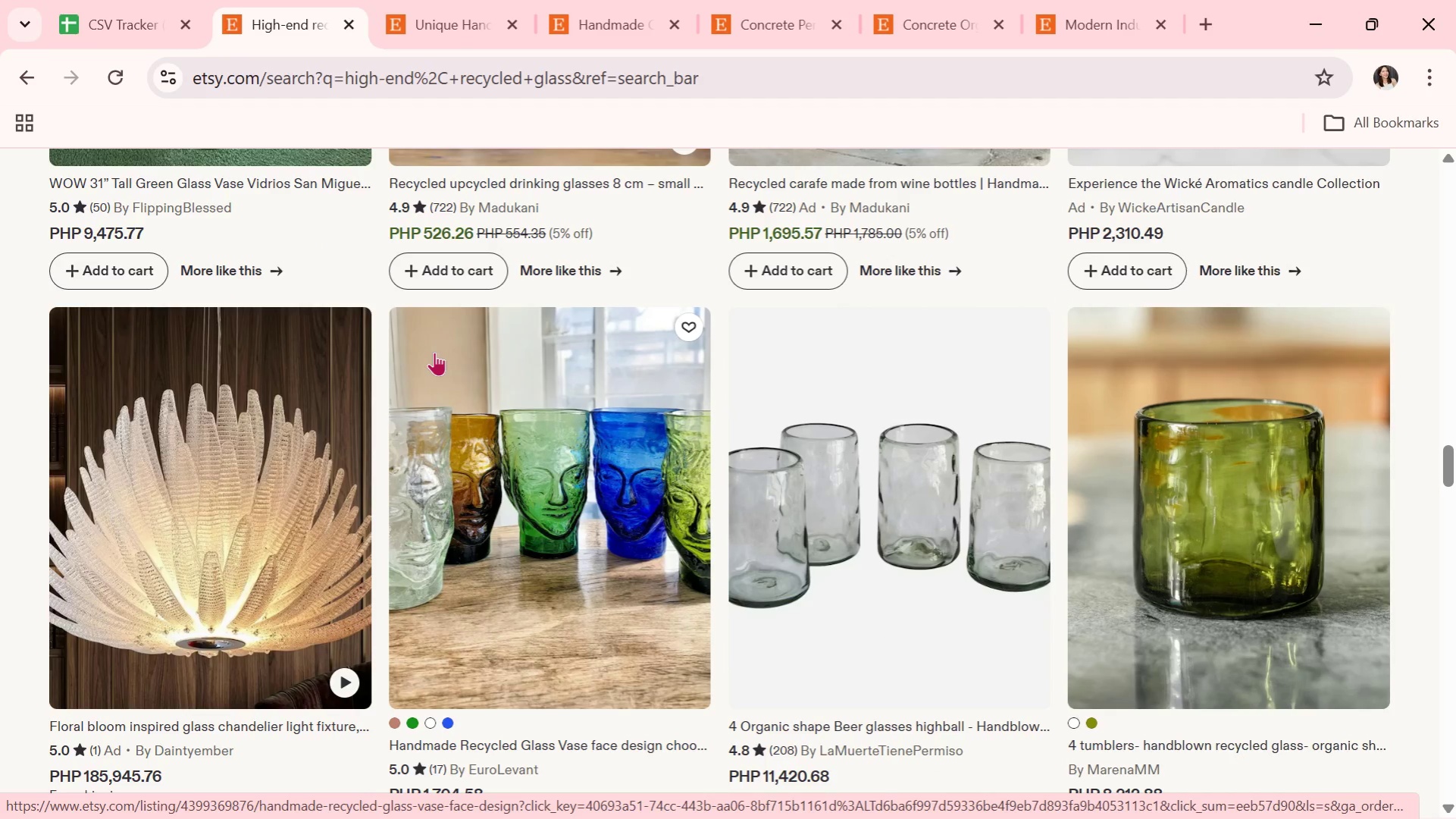 
wait(8.93)
 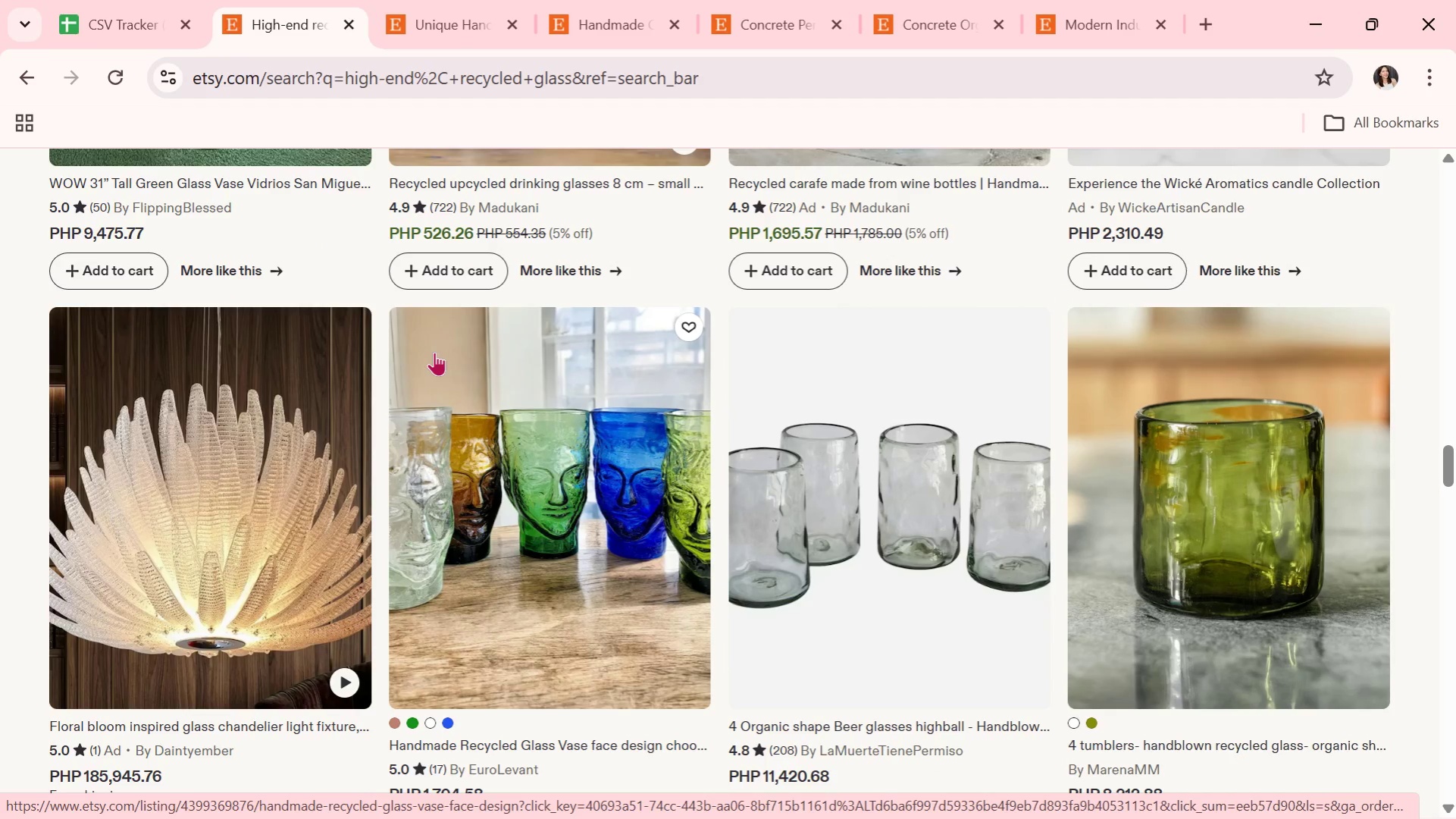 
scroll: coordinate [293, 268], scroll_direction: down, amount: 2.0
 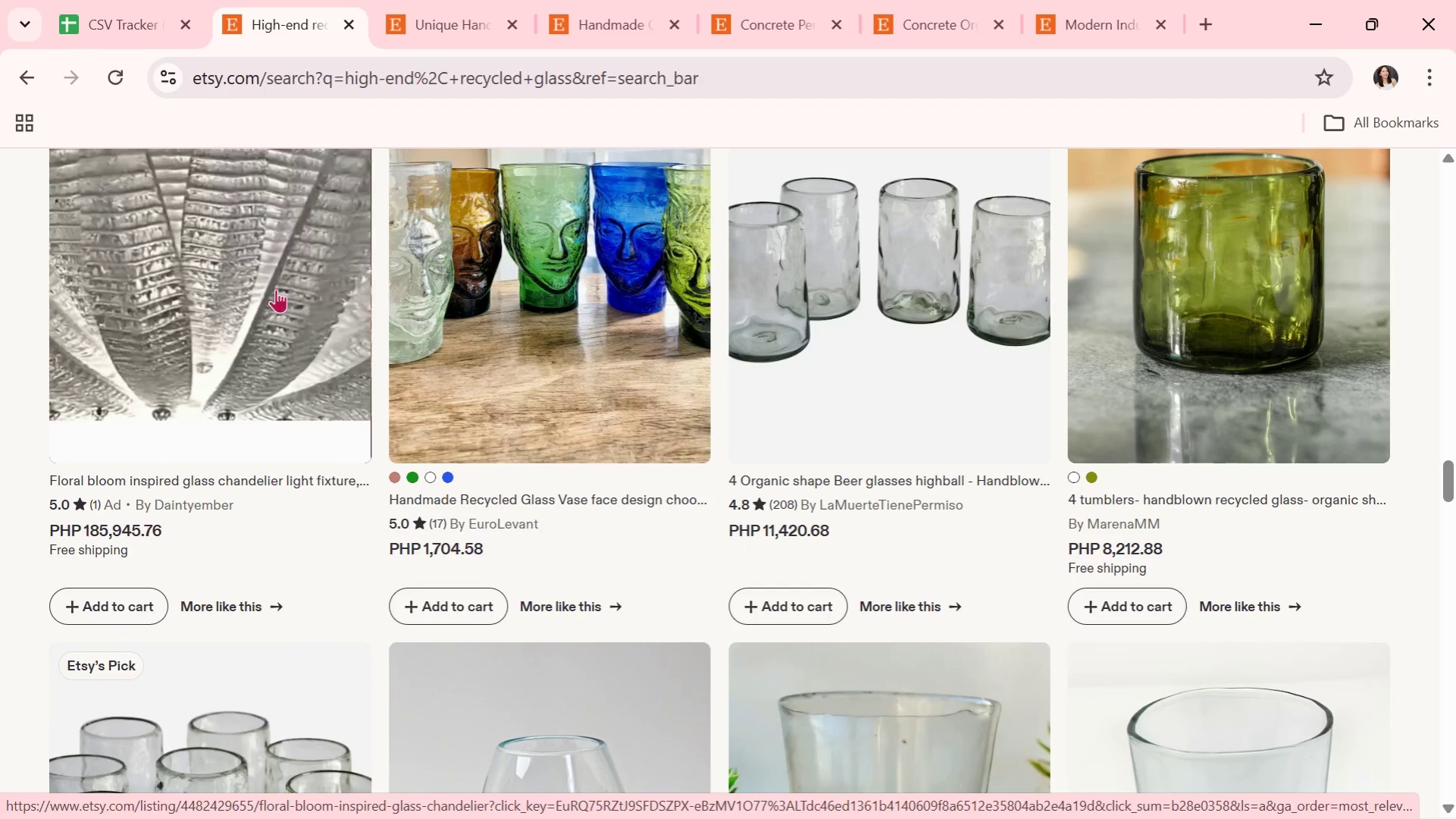 
wait(7.99)
 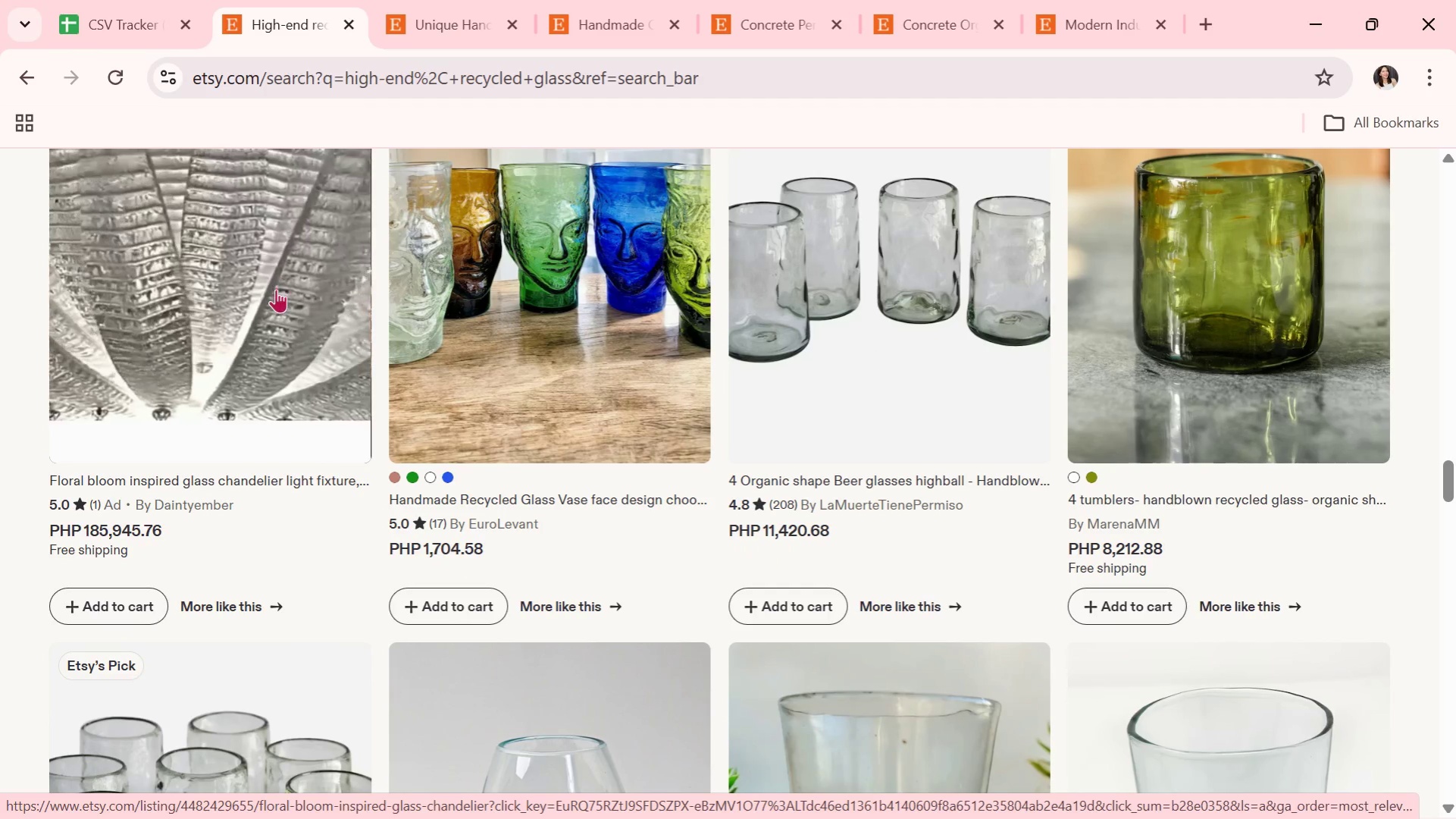 
scroll: coordinate [275, 247], scroll_direction: down, amount: 2.0
 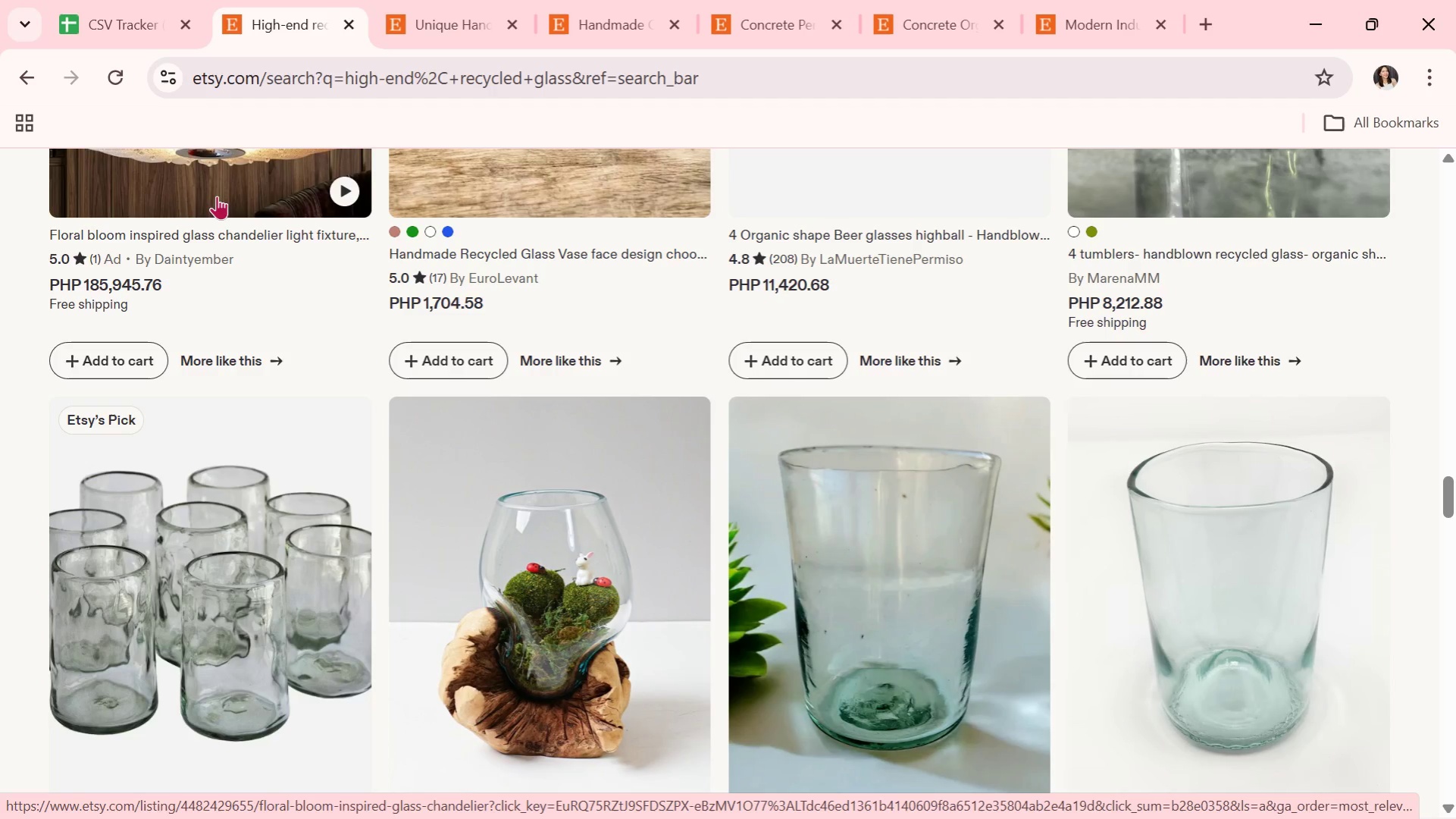 
wait(11.27)
 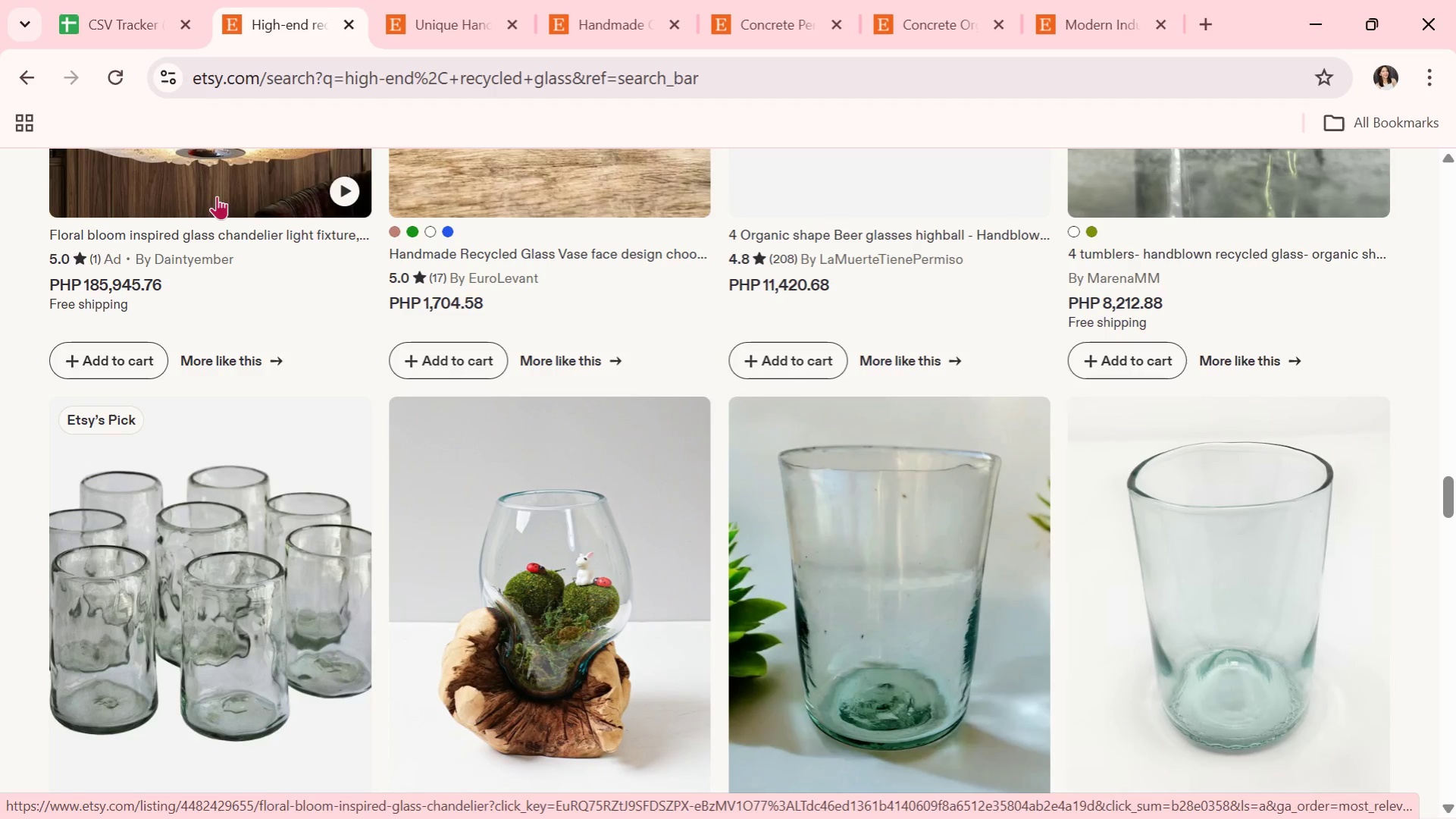 
scroll: coordinate [341, 492], scroll_direction: down, amount: 1.0
 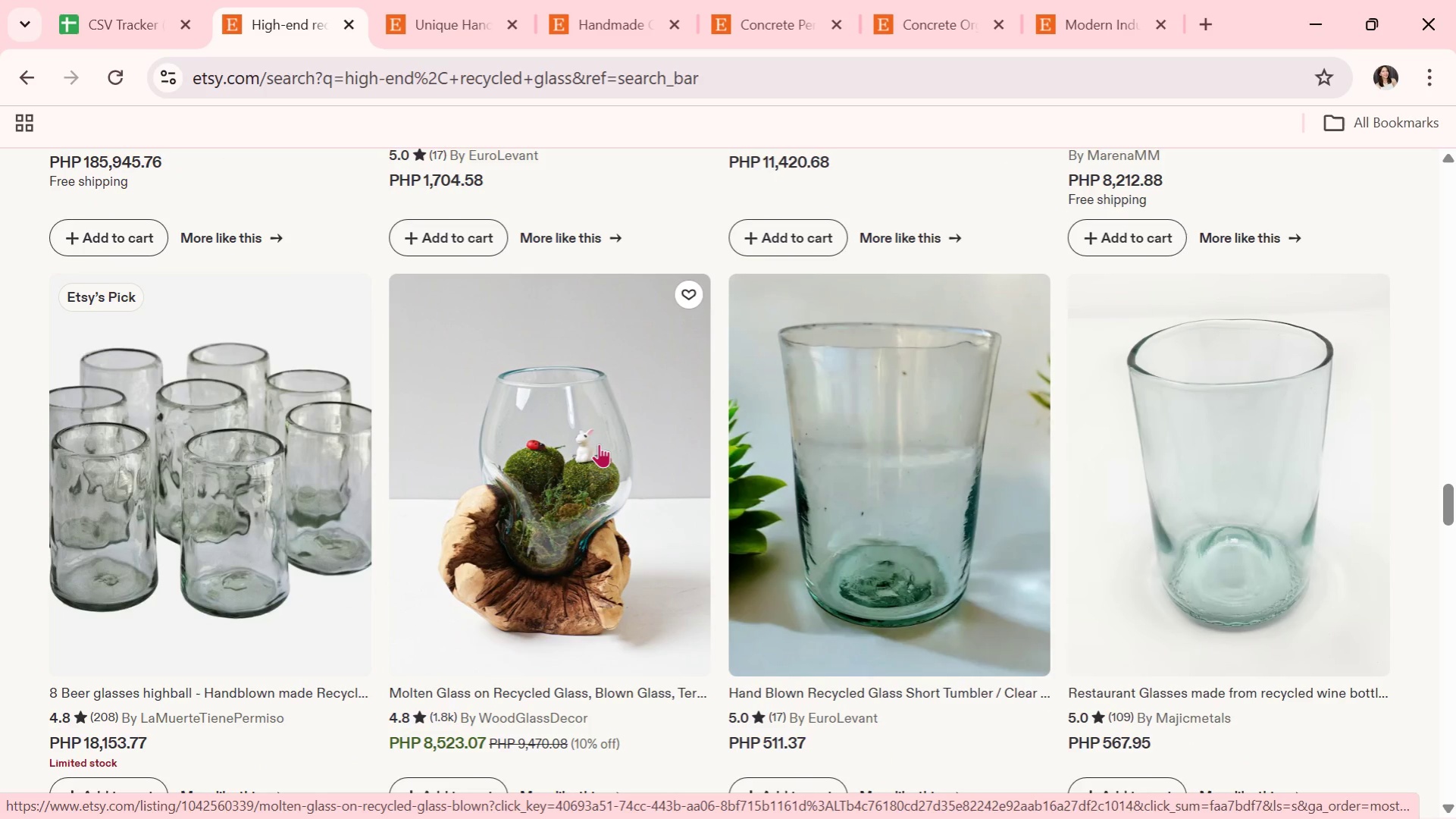 
wait(7.9)
 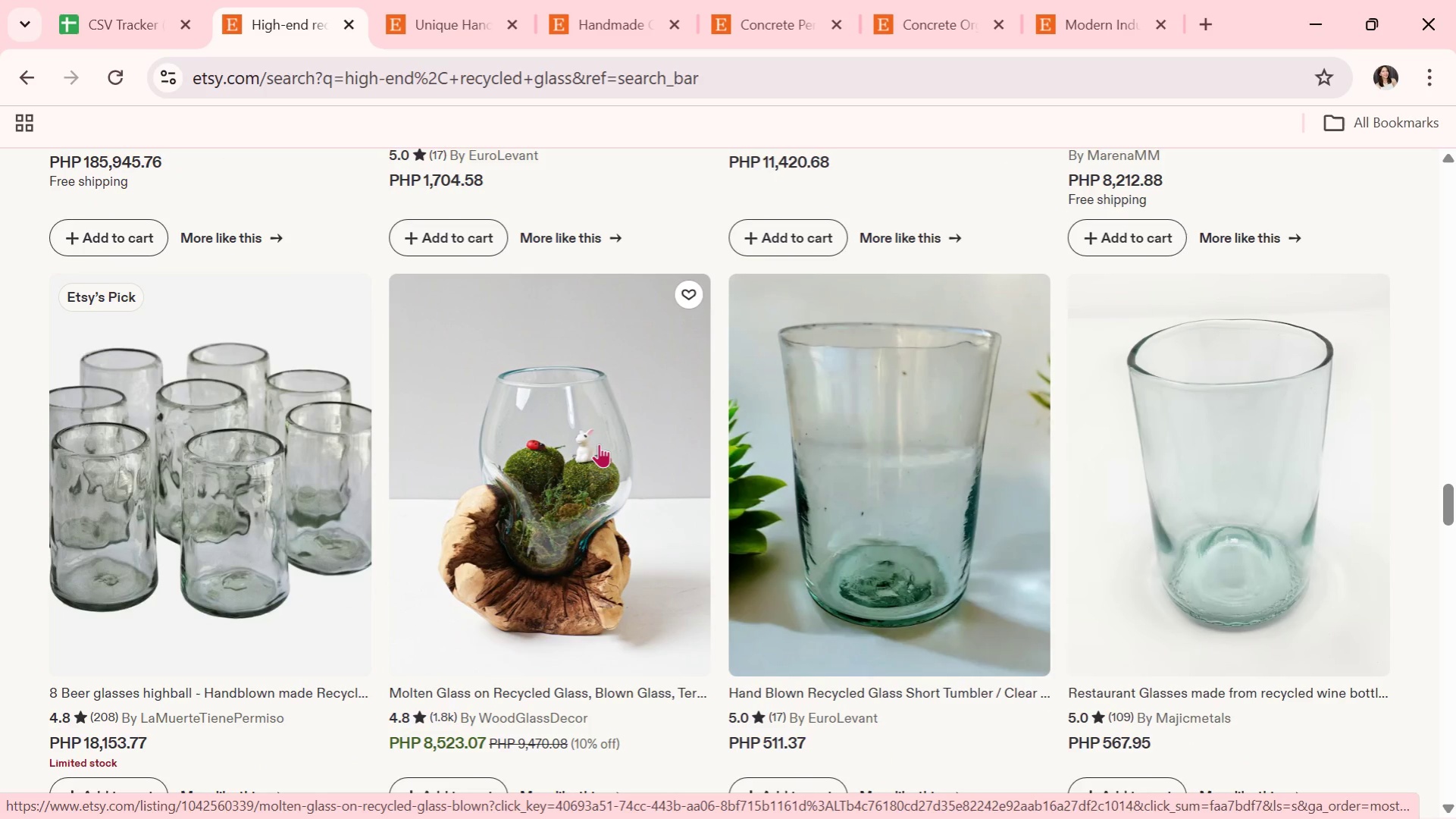 
scroll: coordinate [233, 491], scroll_direction: down, amount: 10.0
 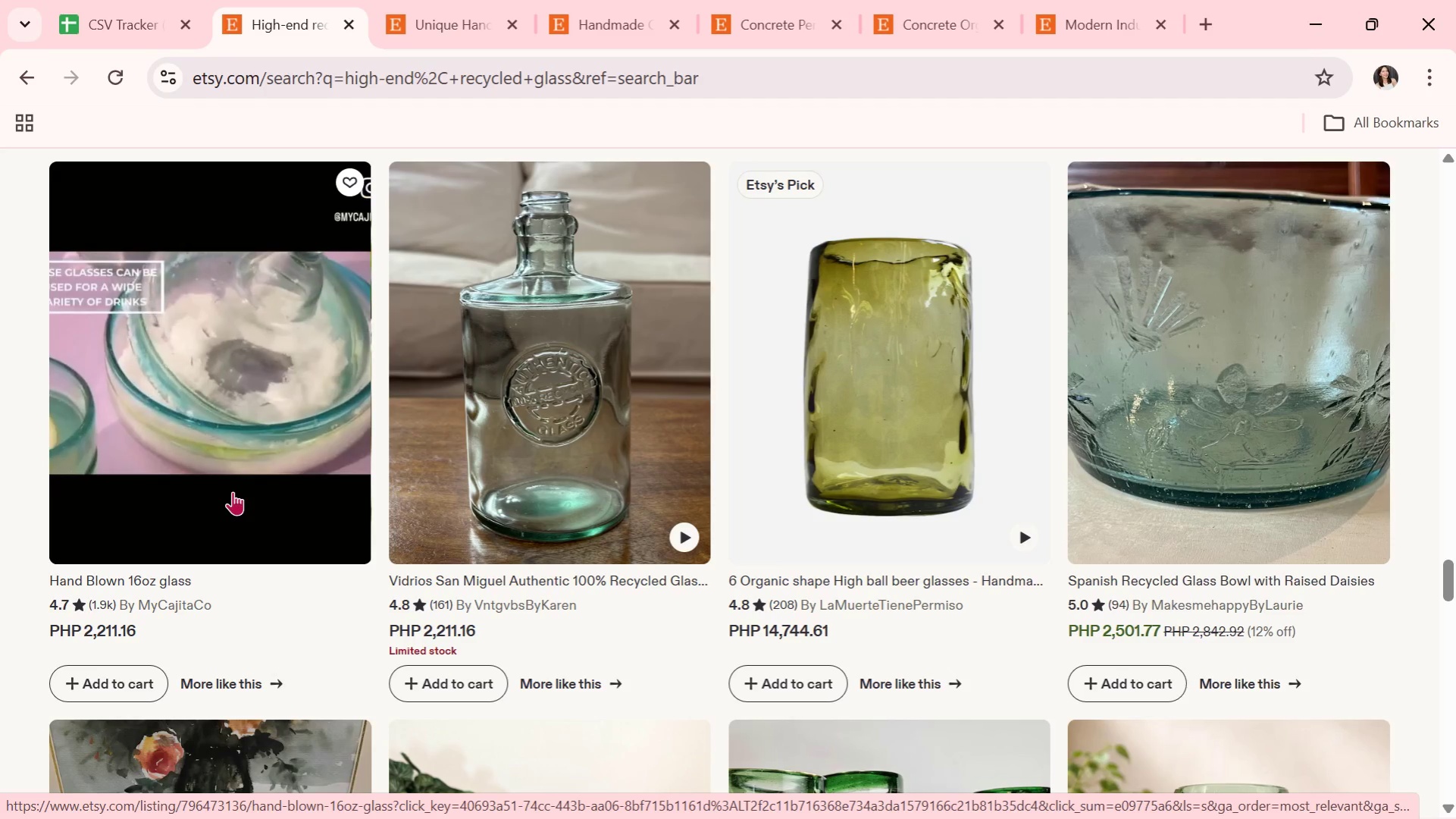 
wait(5.32)
 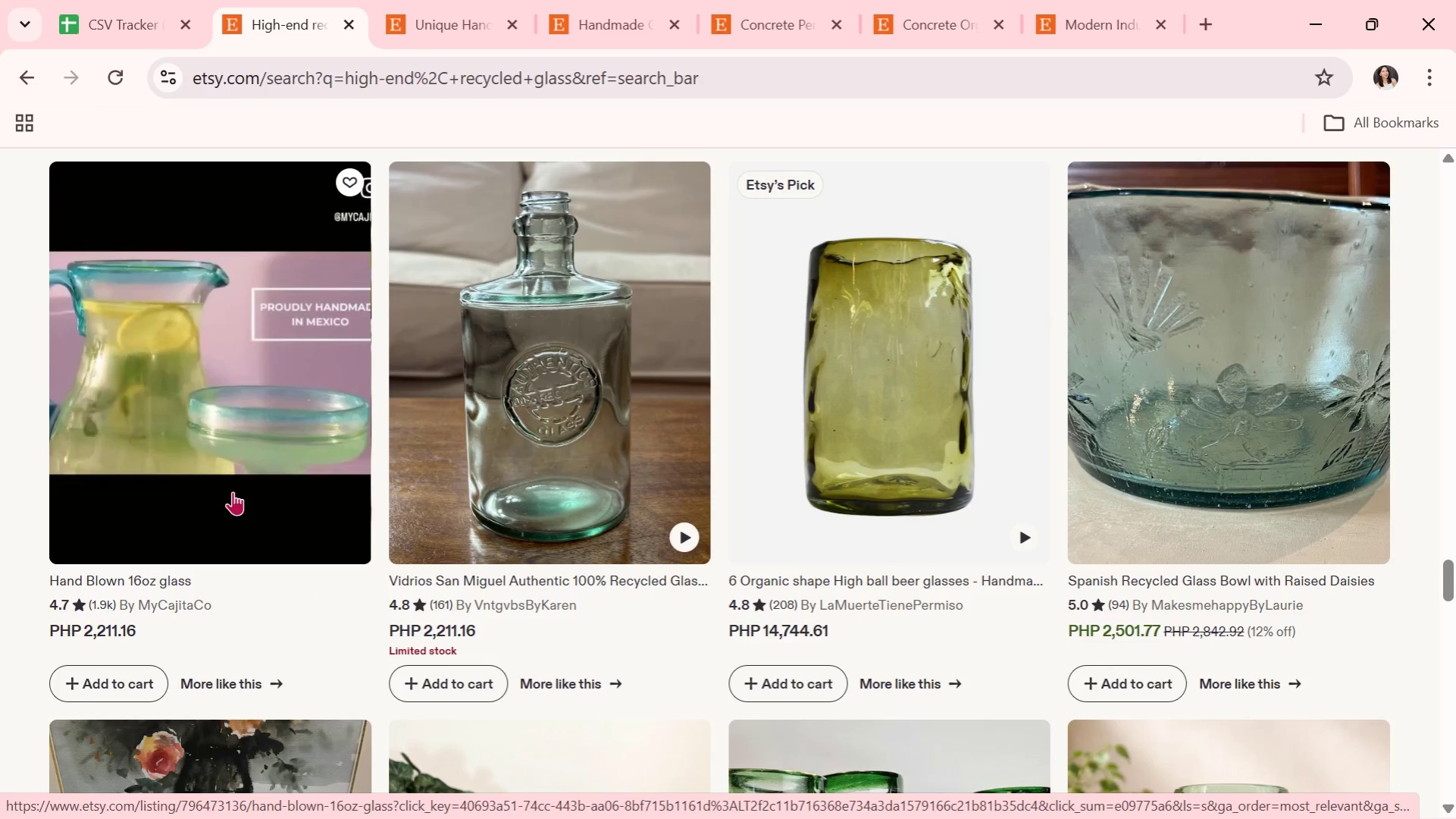 
scroll: coordinate [233, 488], scroll_direction: down, amount: 3.0
 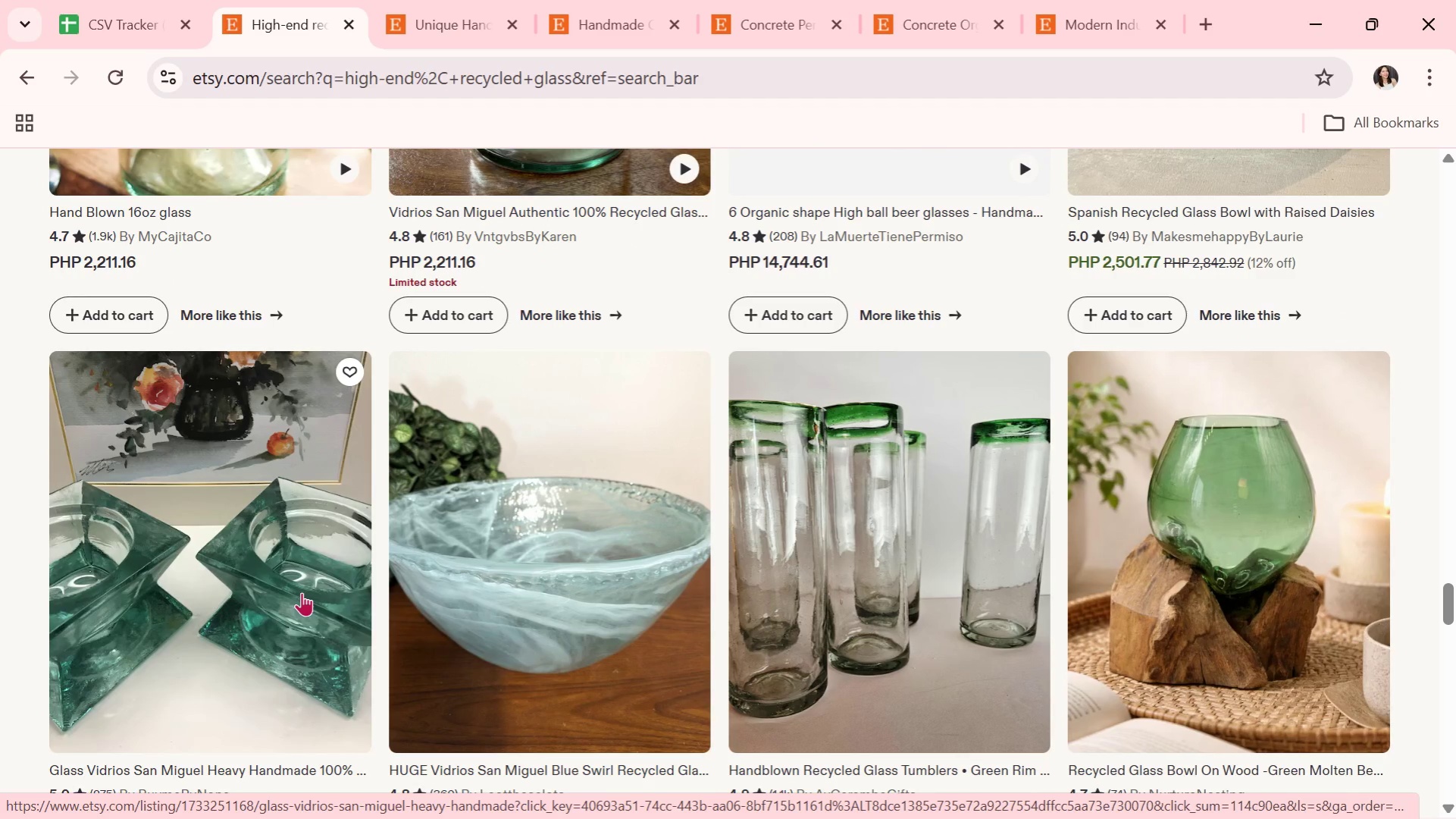 
wait(9.28)
 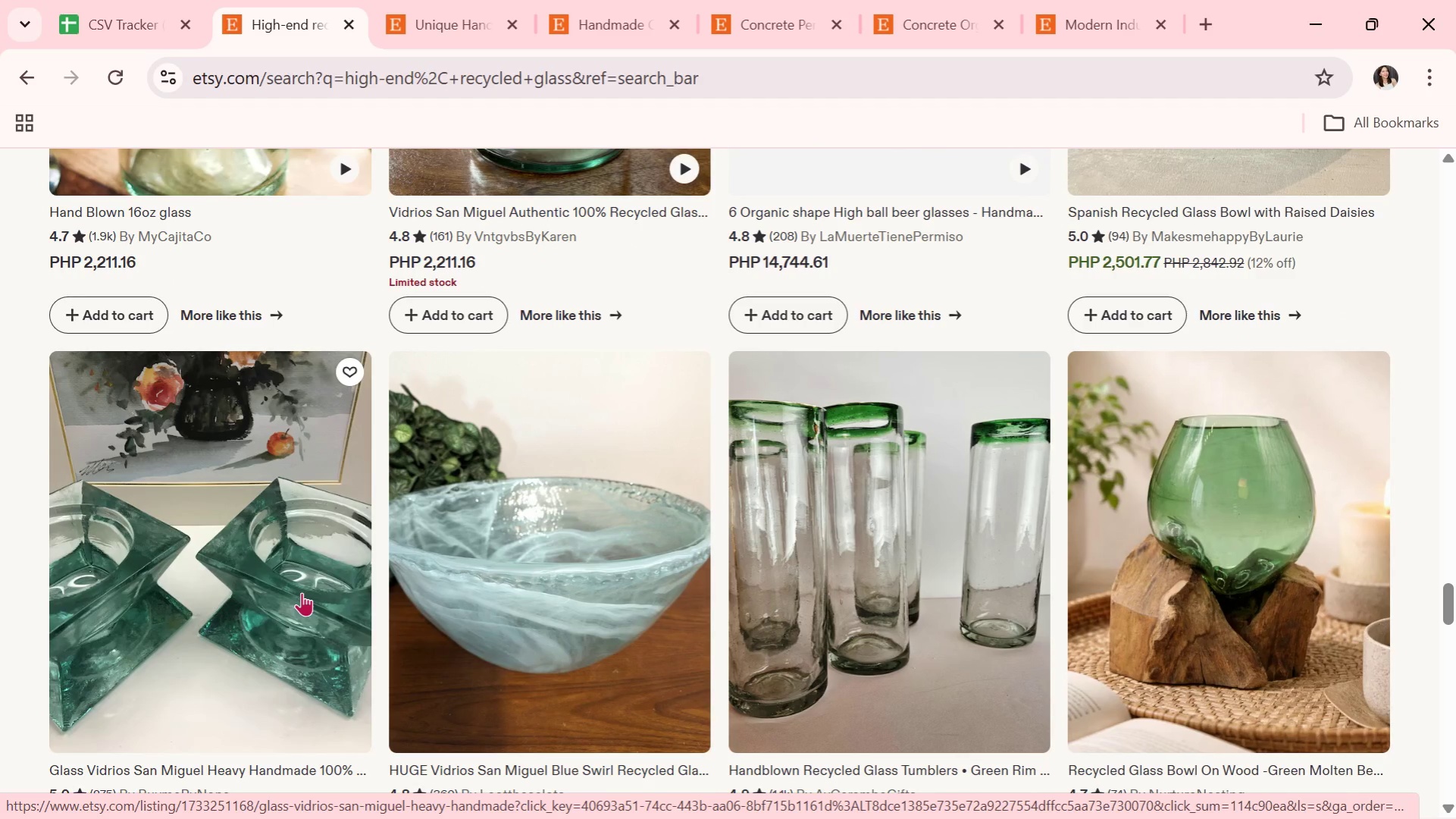 
scroll: coordinate [1166, 565], scroll_direction: down, amount: 16.0
 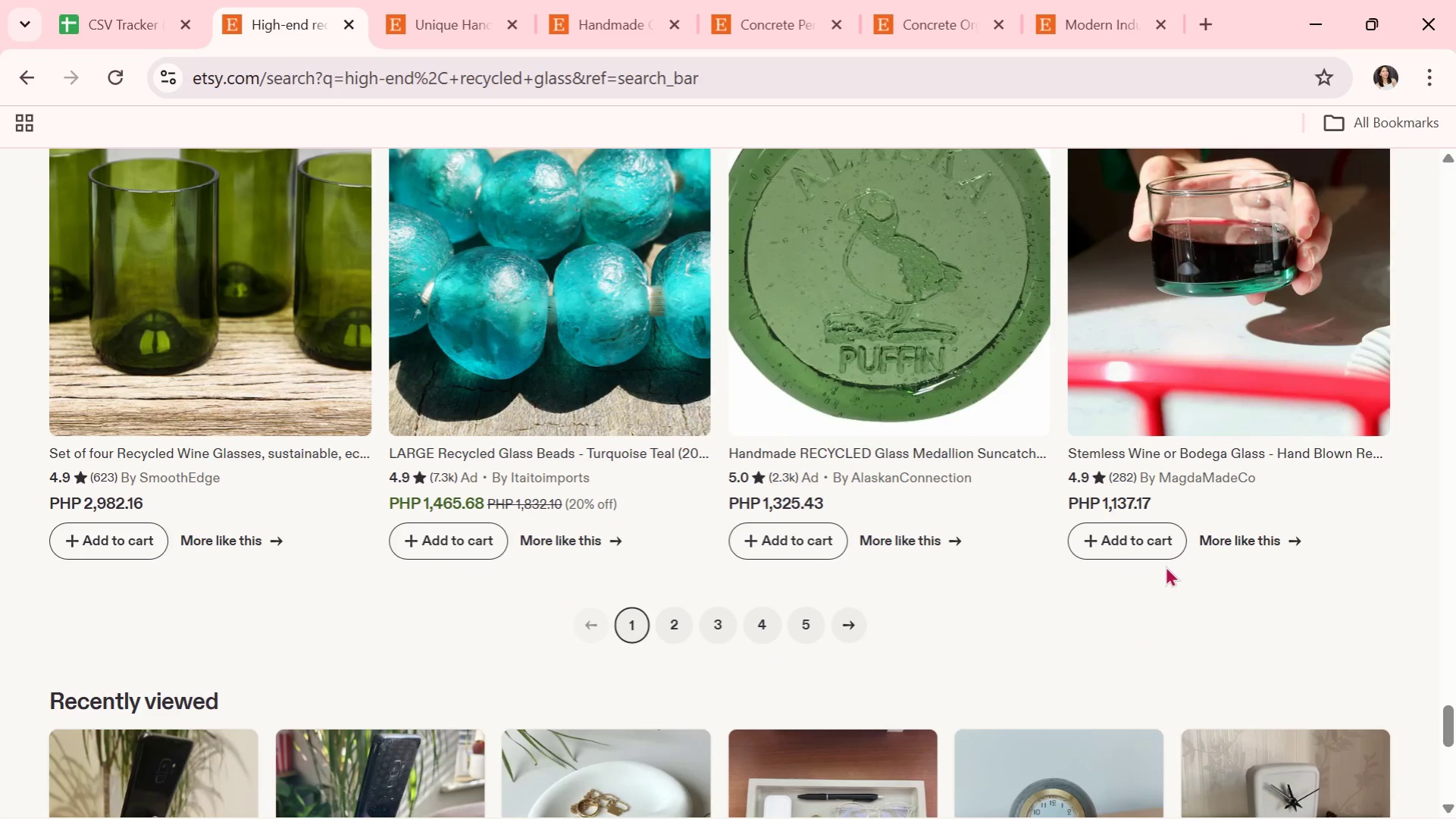 
scroll: coordinate [775, 476], scroll_direction: down, amount: 2.0
 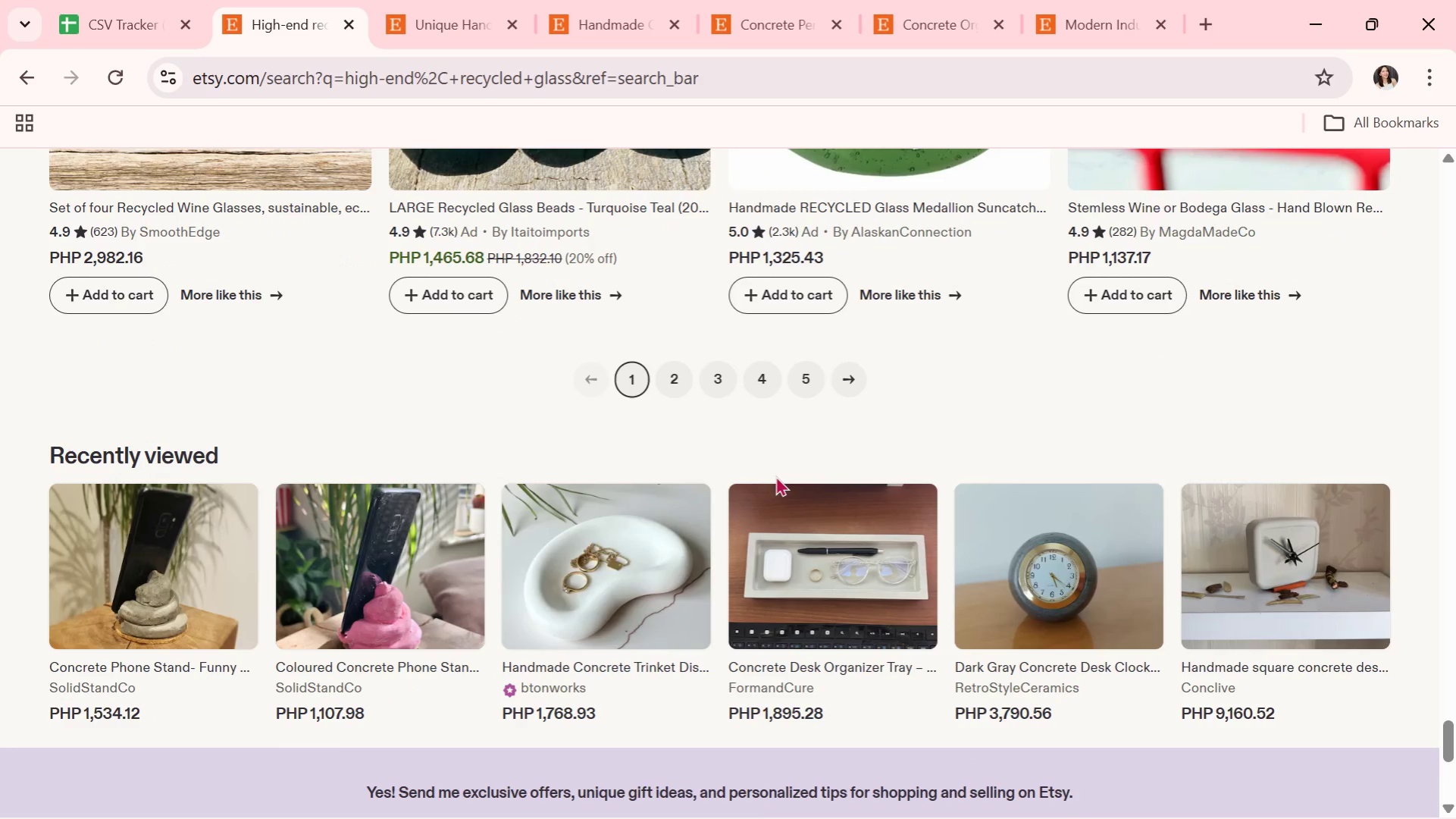 
wait(7.58)
 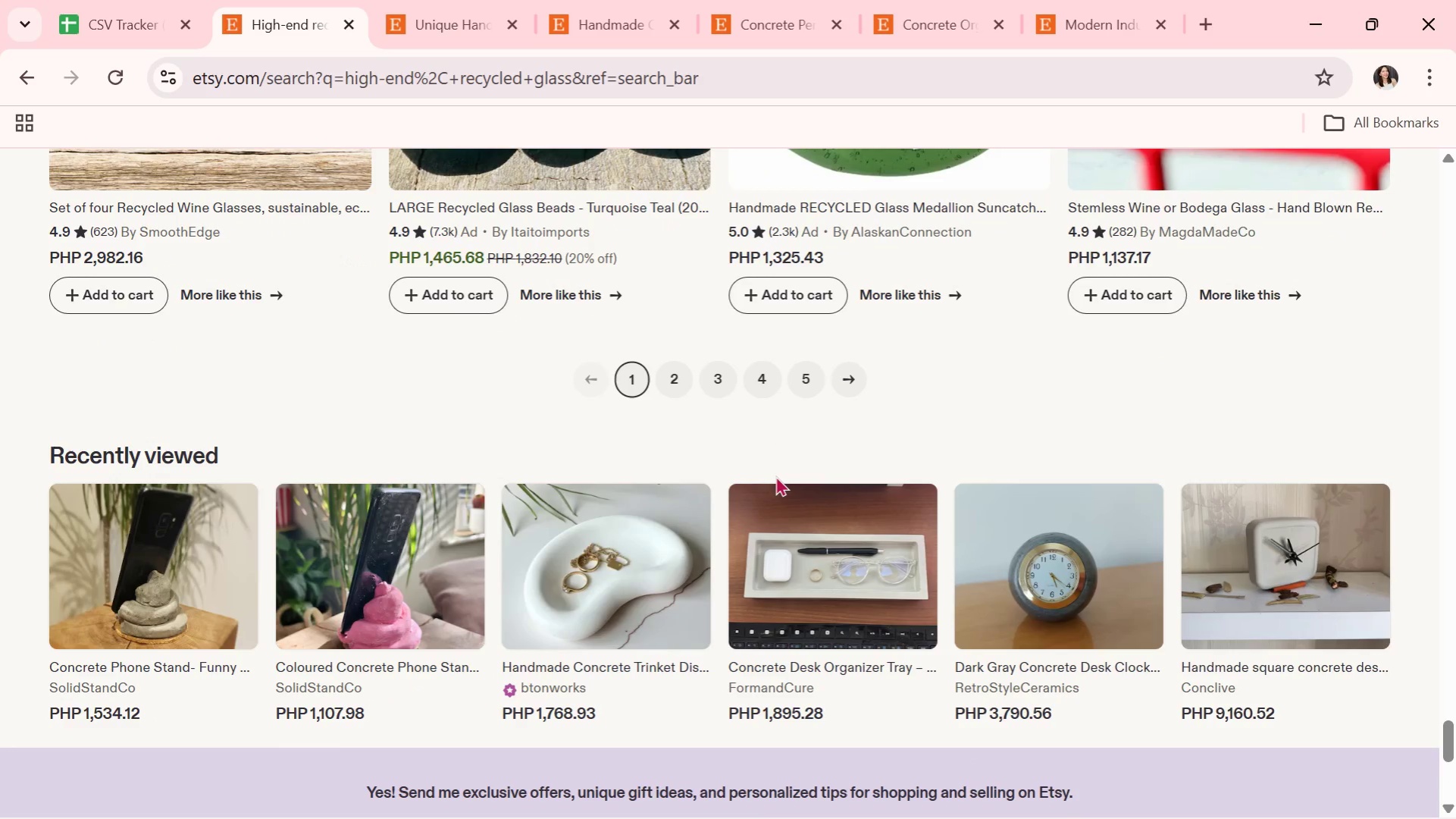 
scroll: coordinate [722, 478], scroll_direction: down, amount: 1.0
 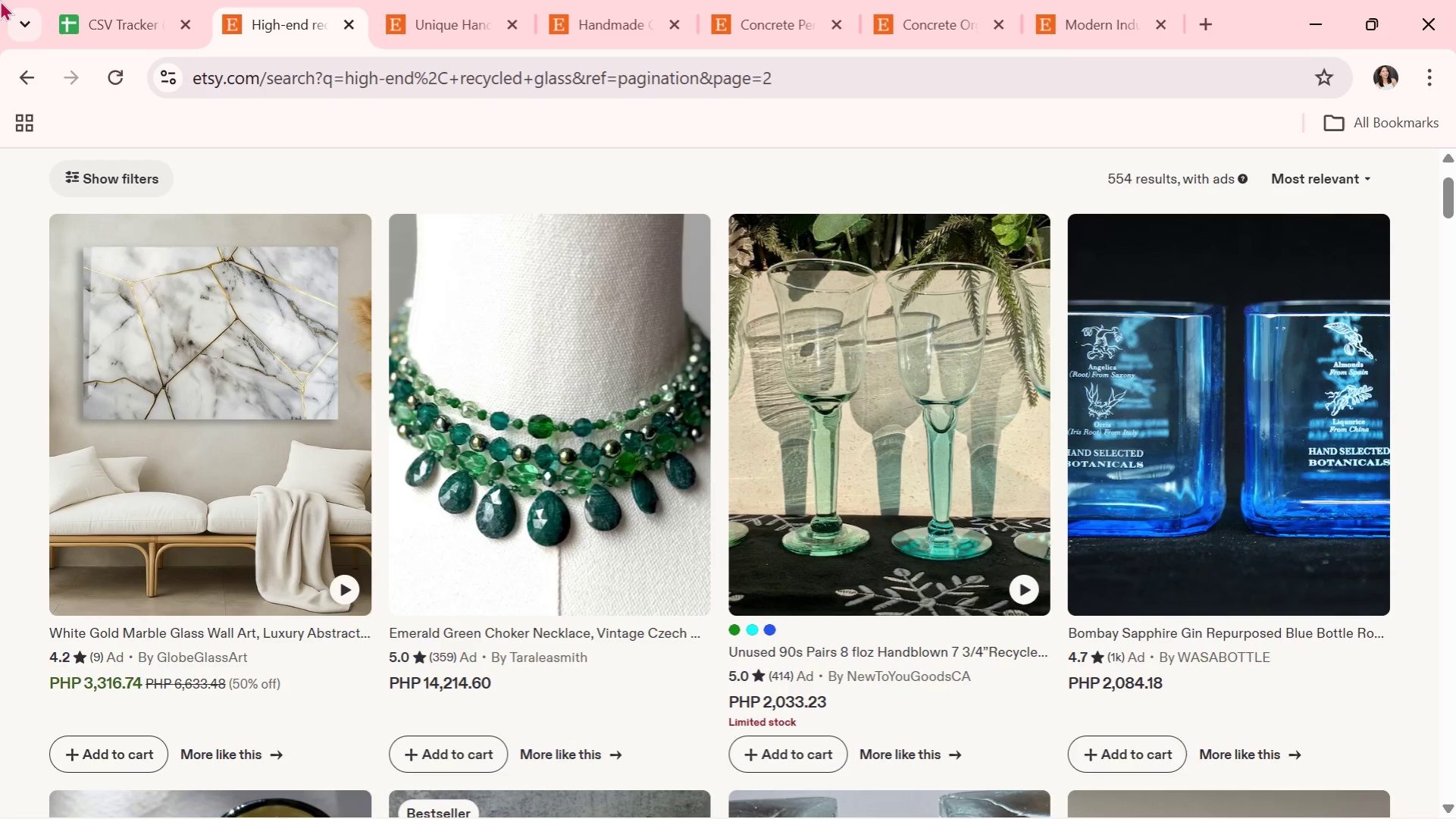 
wait(17.92)
 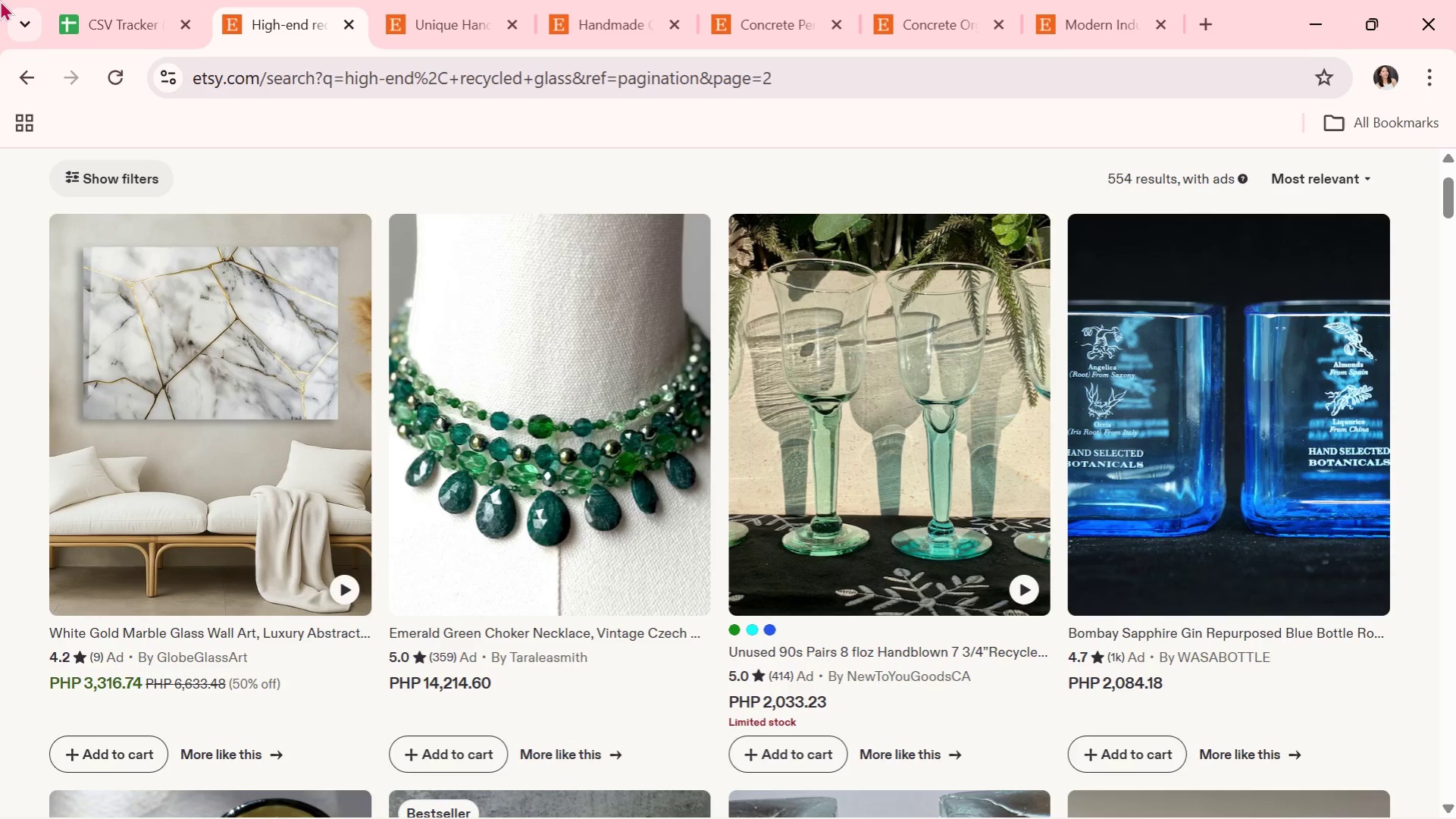 
scroll: coordinate [869, 463], scroll_direction: down, amount: 22.0
 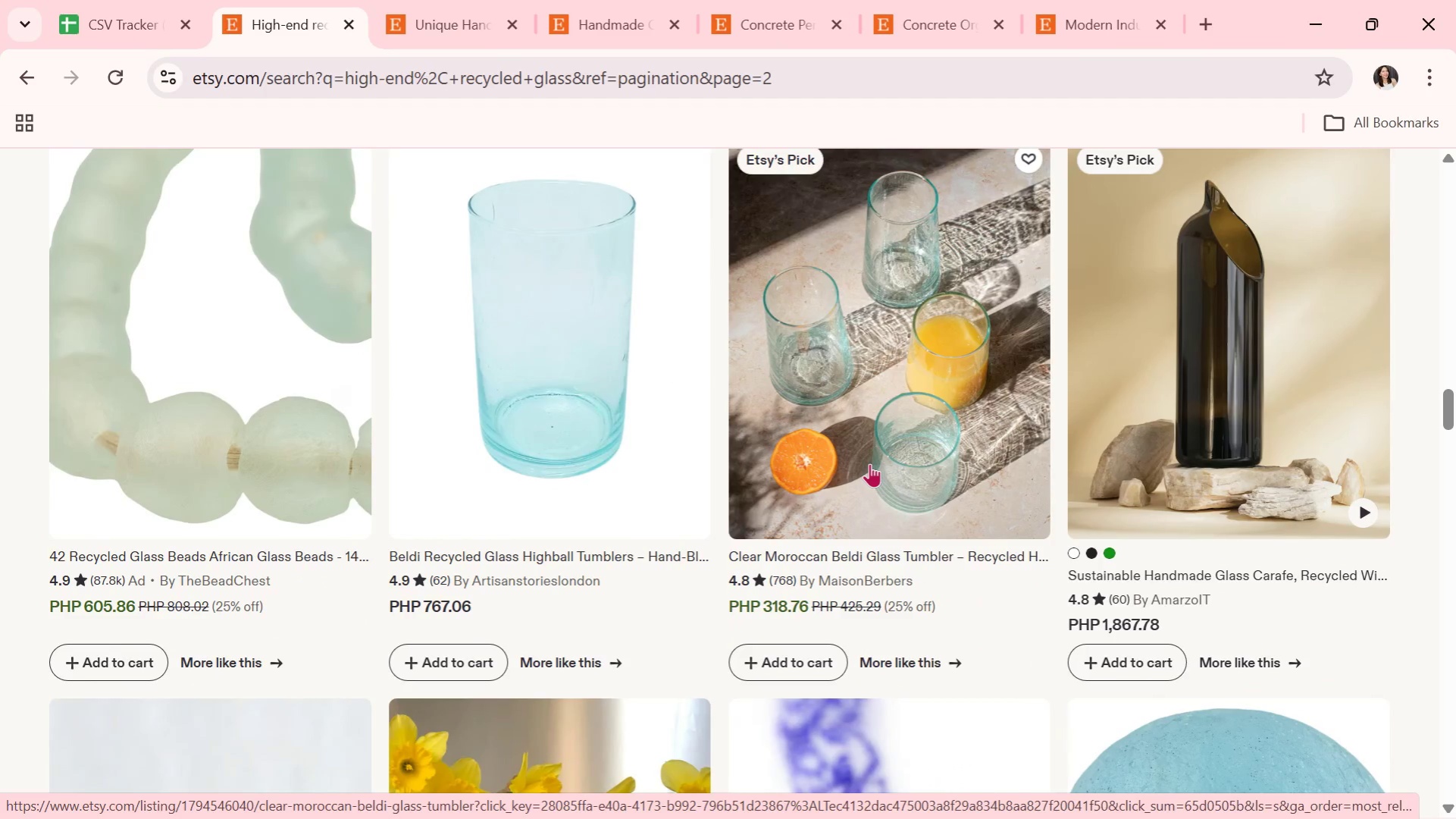 
scroll: coordinate [847, 462], scroll_direction: down, amount: 4.0
 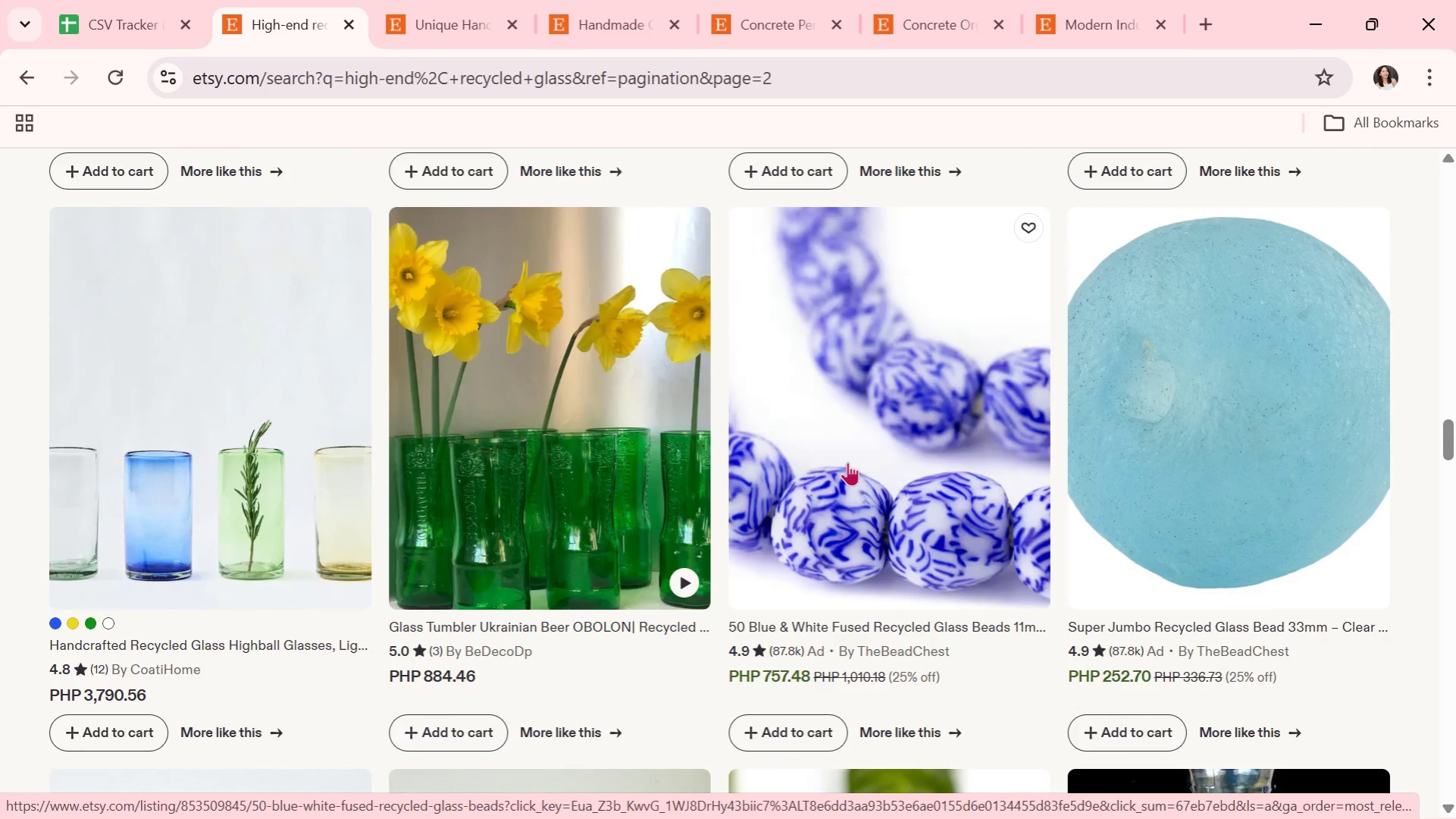 
wait(5.32)
 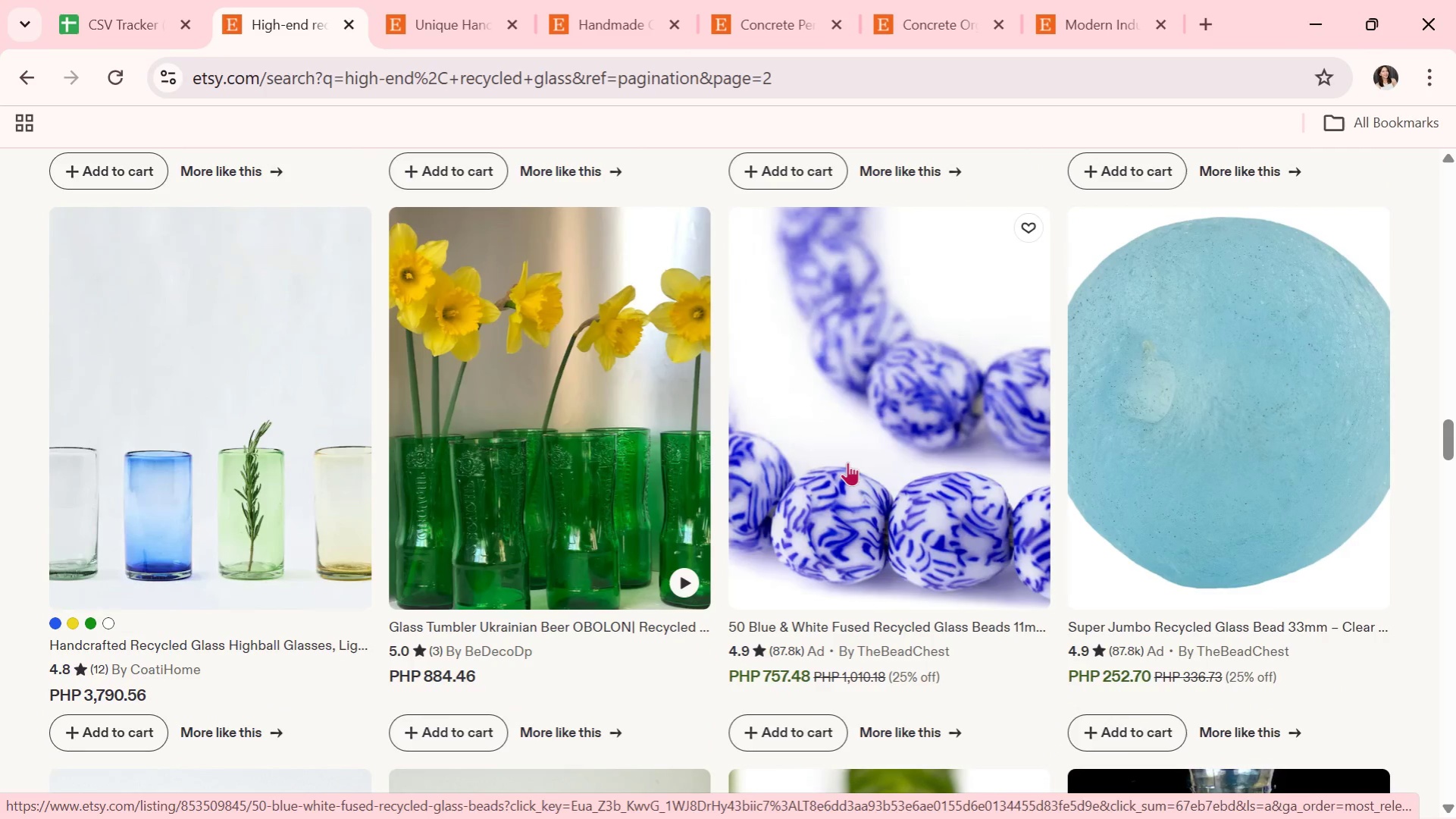 
scroll: coordinate [808, 607], scroll_direction: down, amount: 18.0
 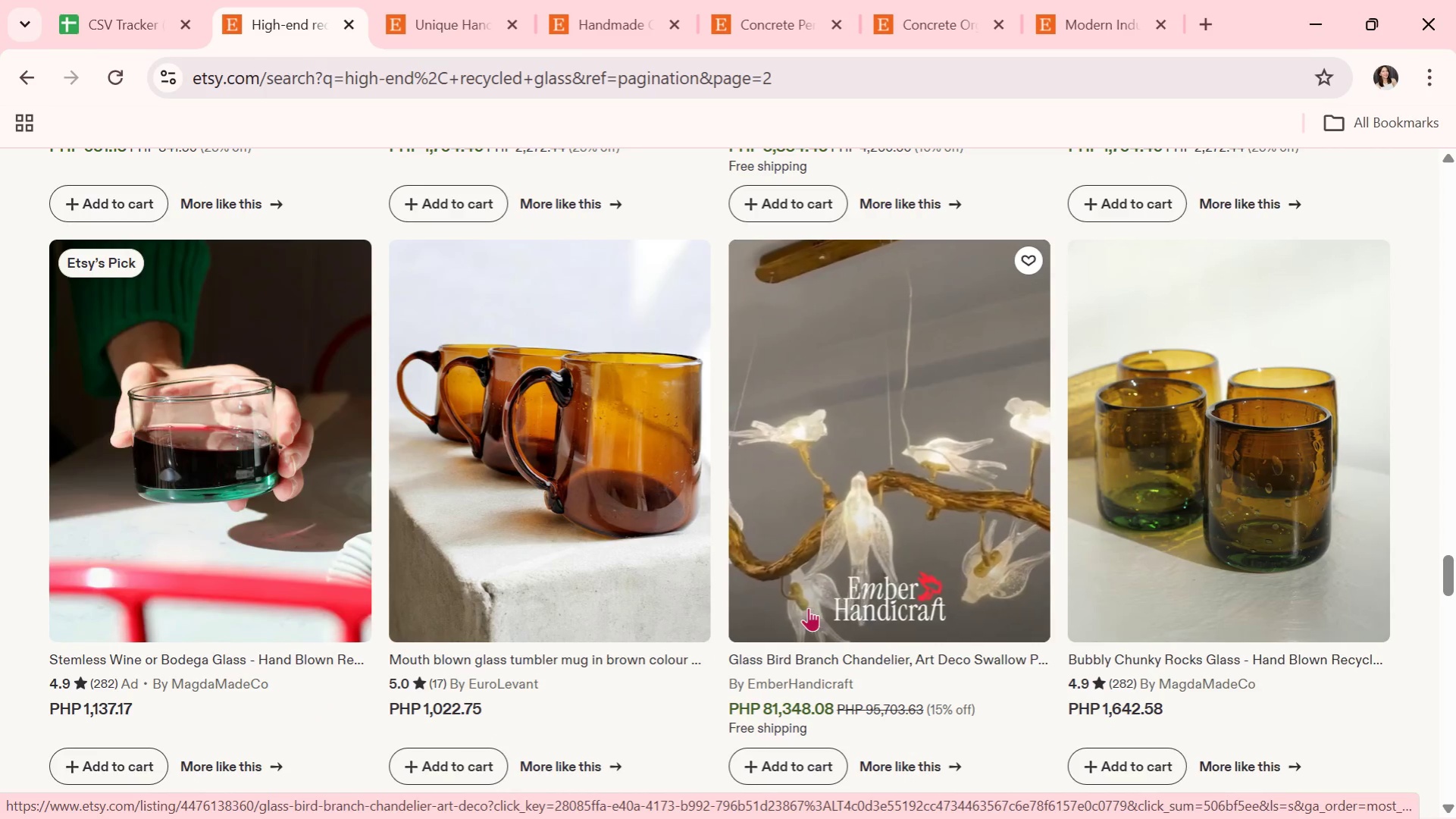 
wait(5.28)
 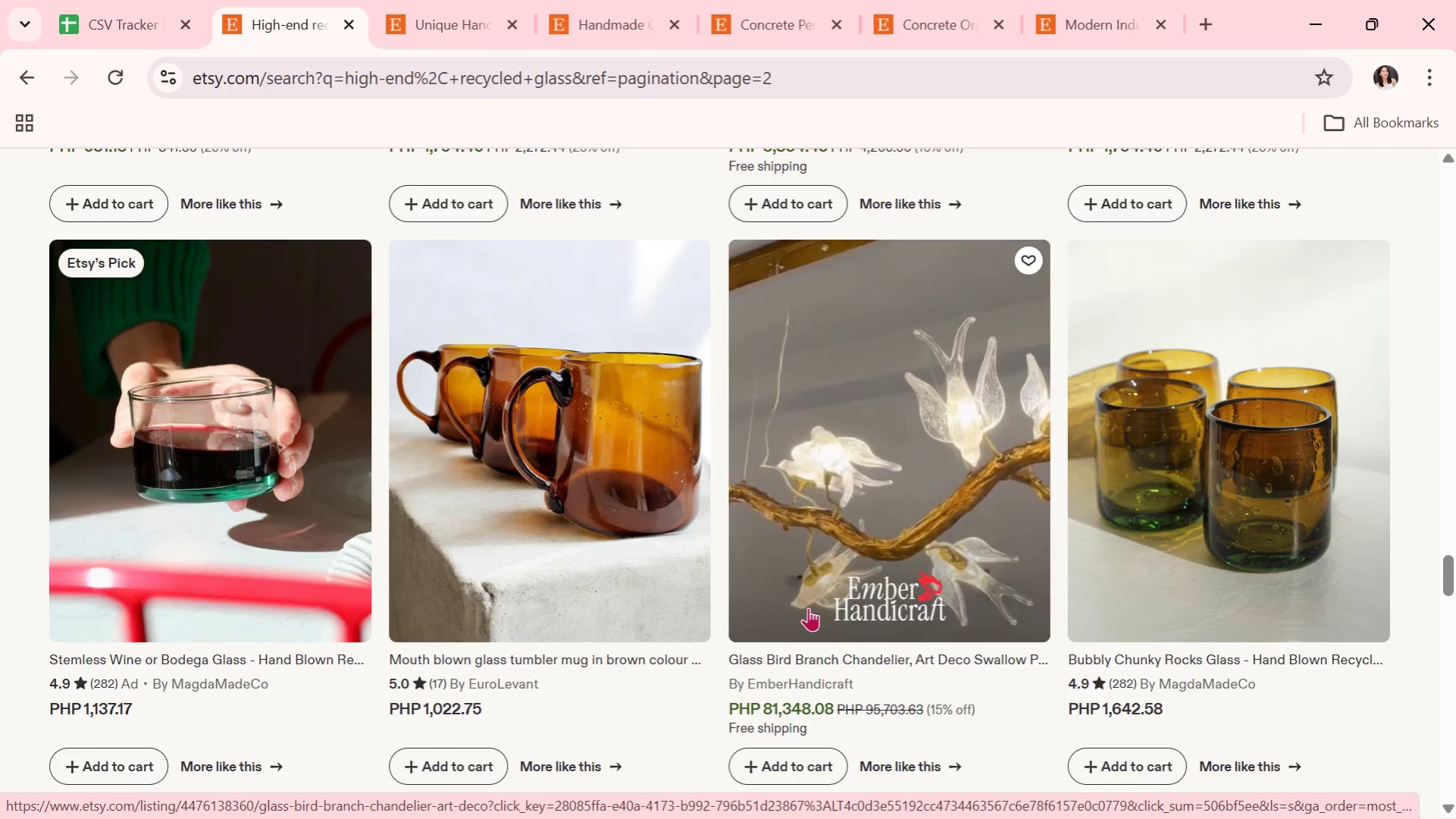 
scroll: coordinate [713, 560], scroll_direction: down, amount: 10.0
 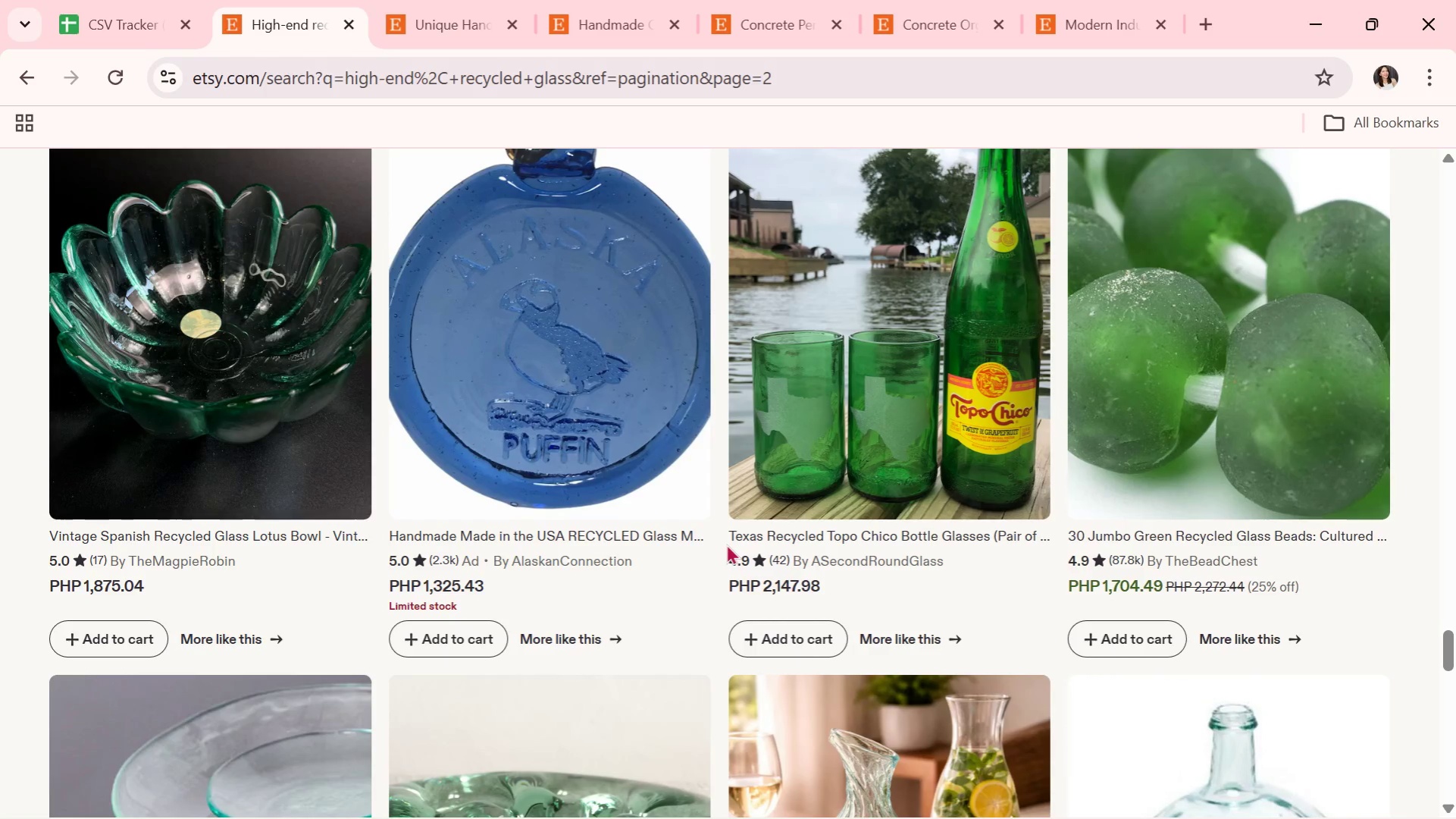 
wait(15.43)
 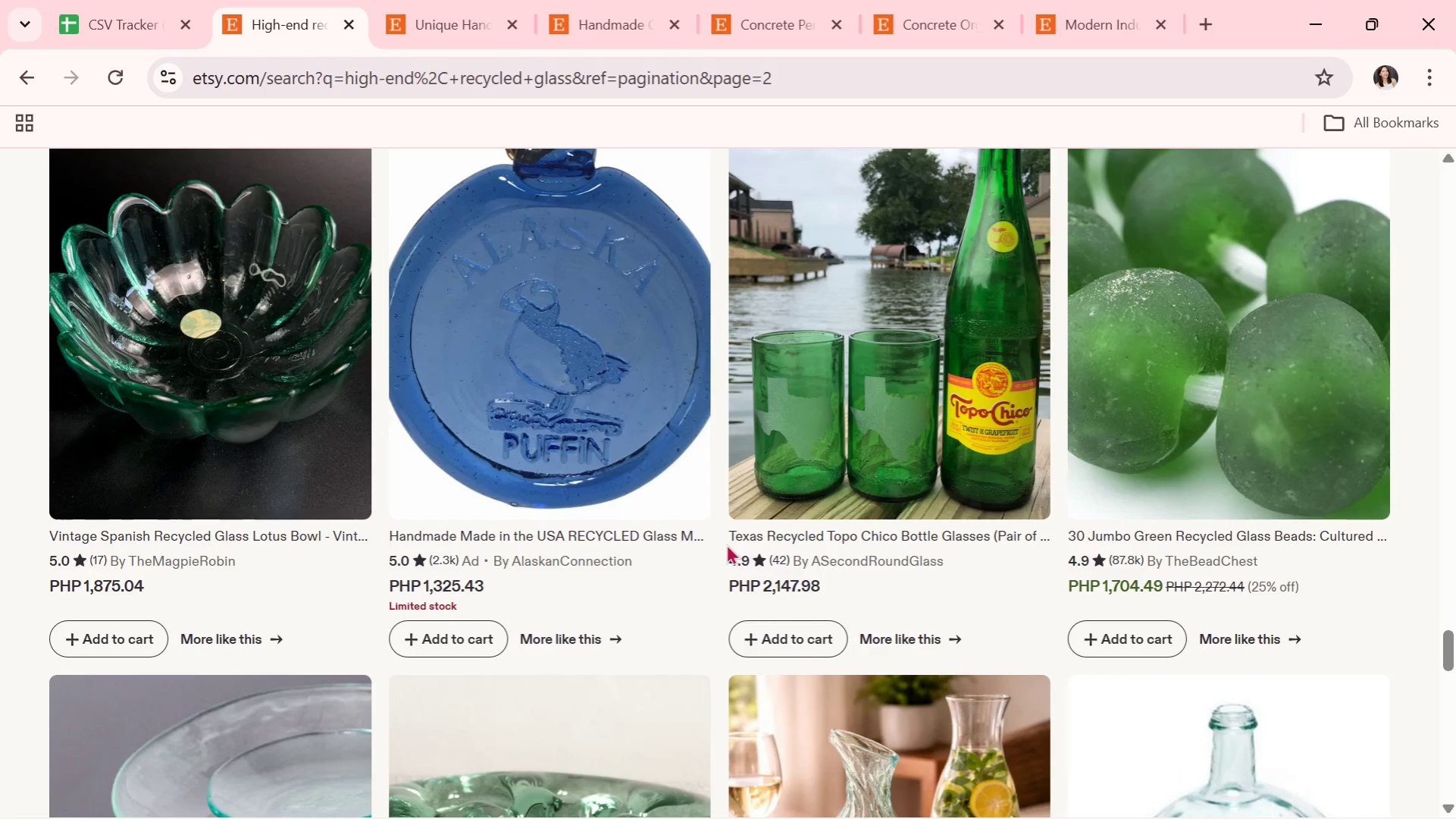 
scroll: coordinate [617, 701], scroll_direction: down, amount: 10.0
 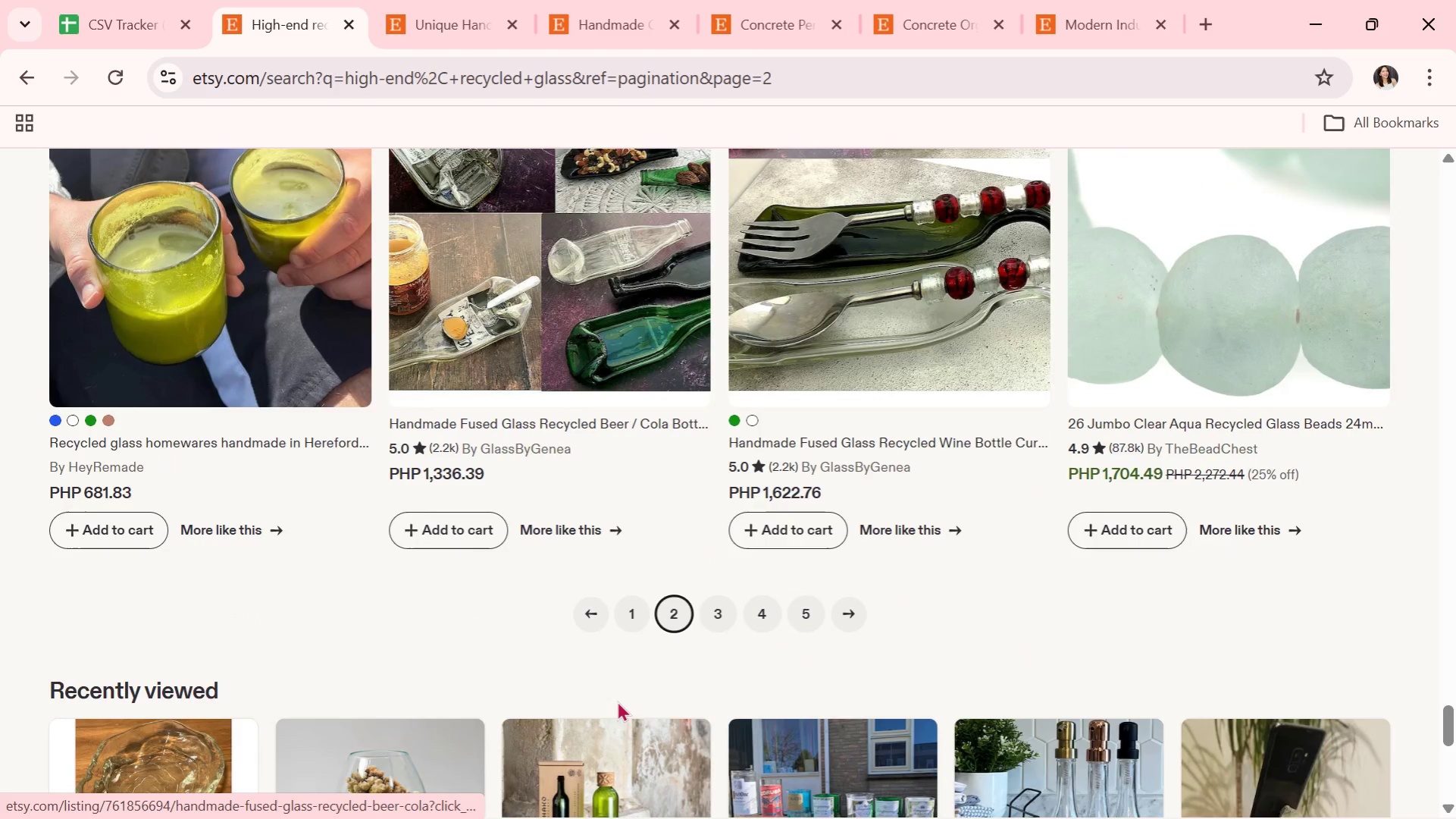 
scroll: coordinate [617, 701], scroll_direction: none, amount: 0.0
 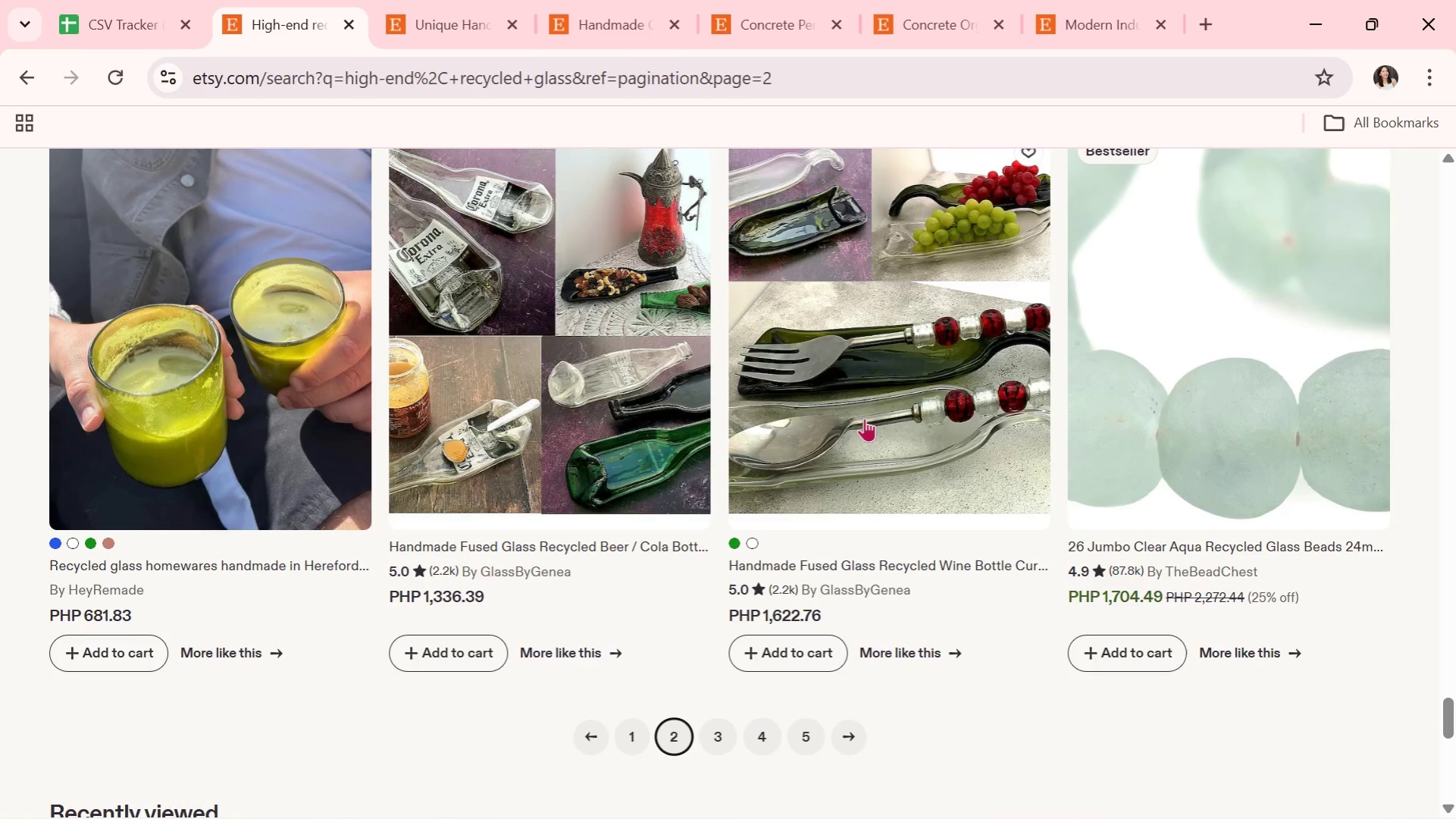 
left_click([875, 381])
 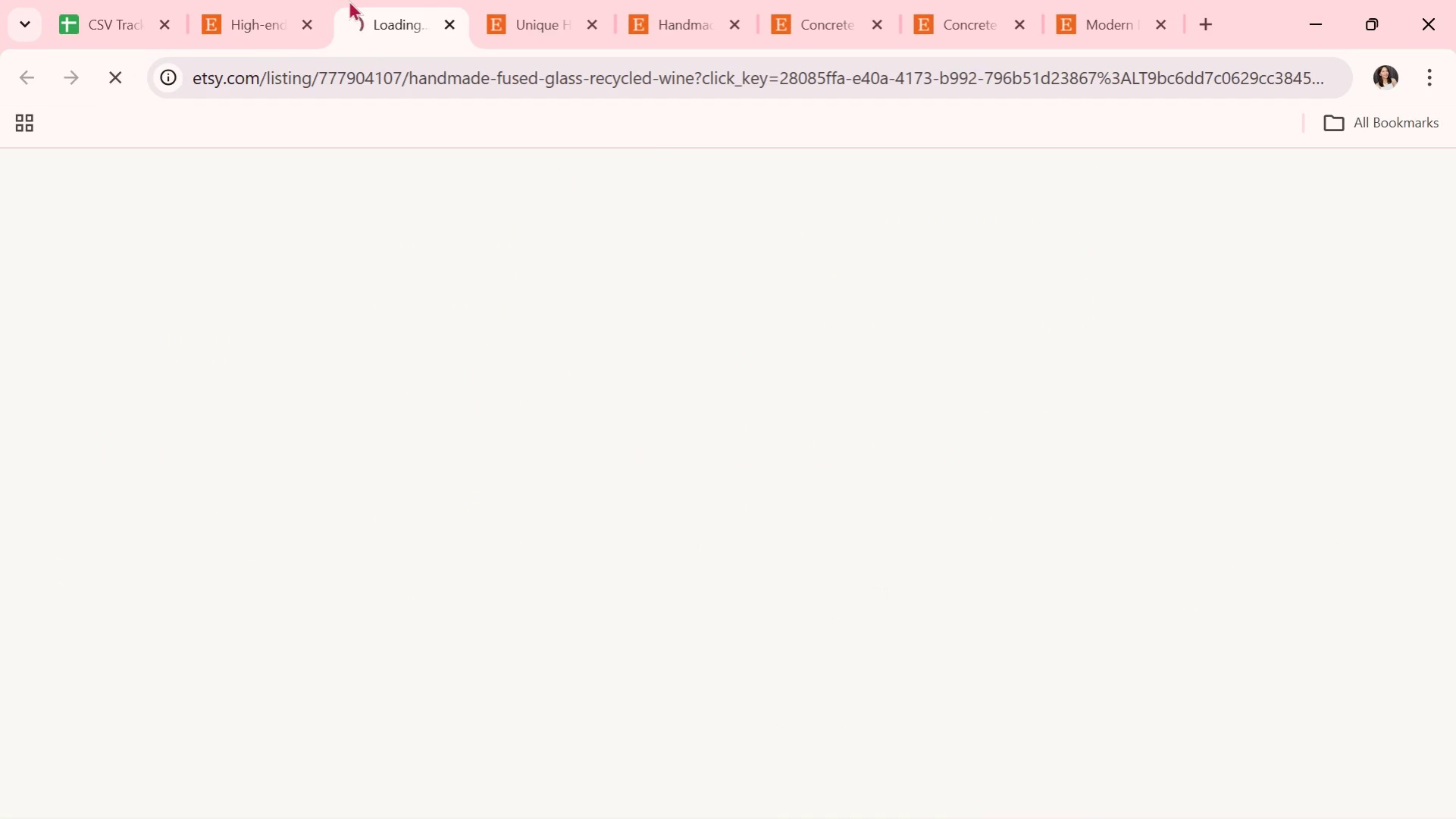 
left_click([262, 0])
 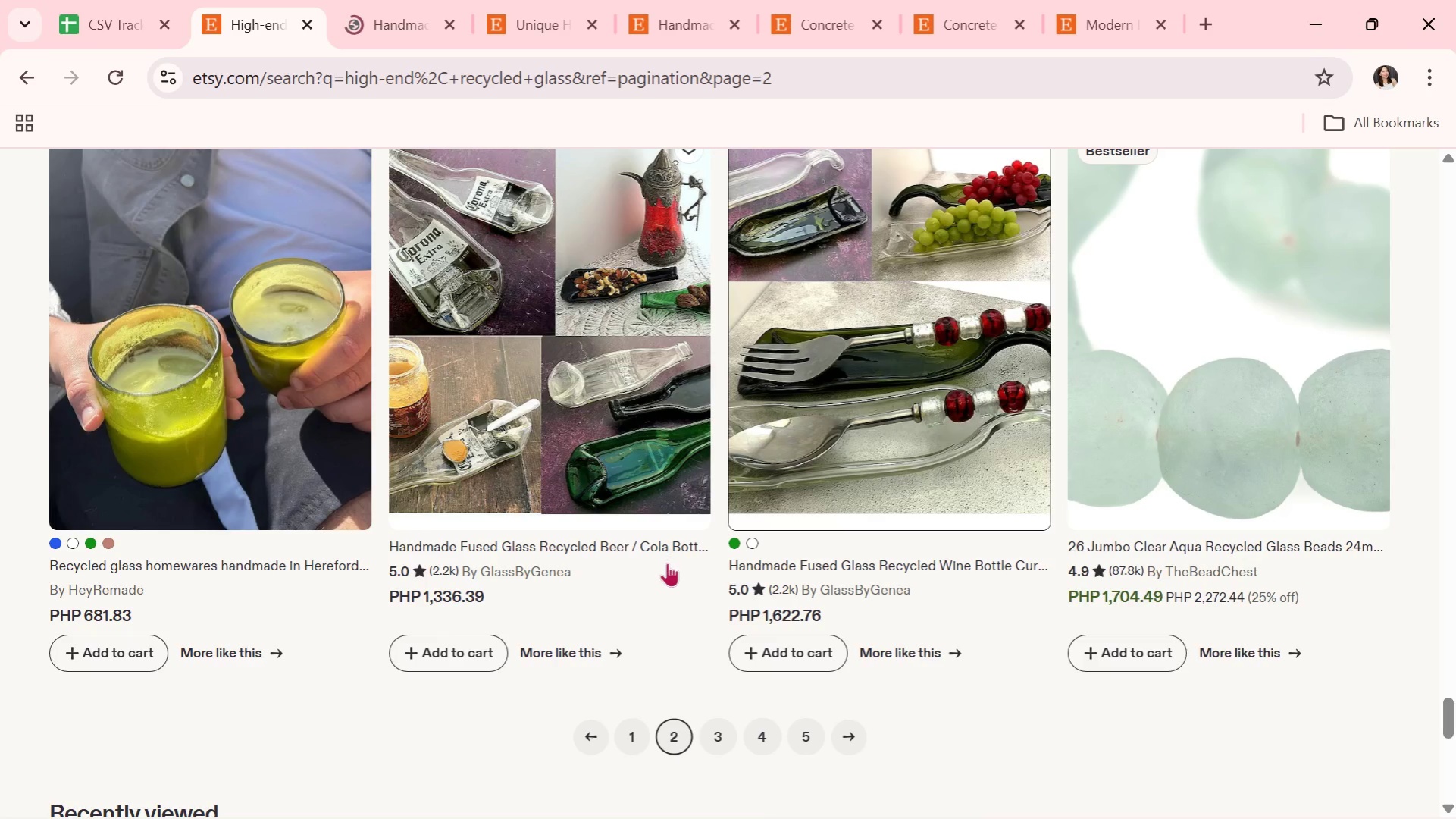 
left_click([609, 347])
 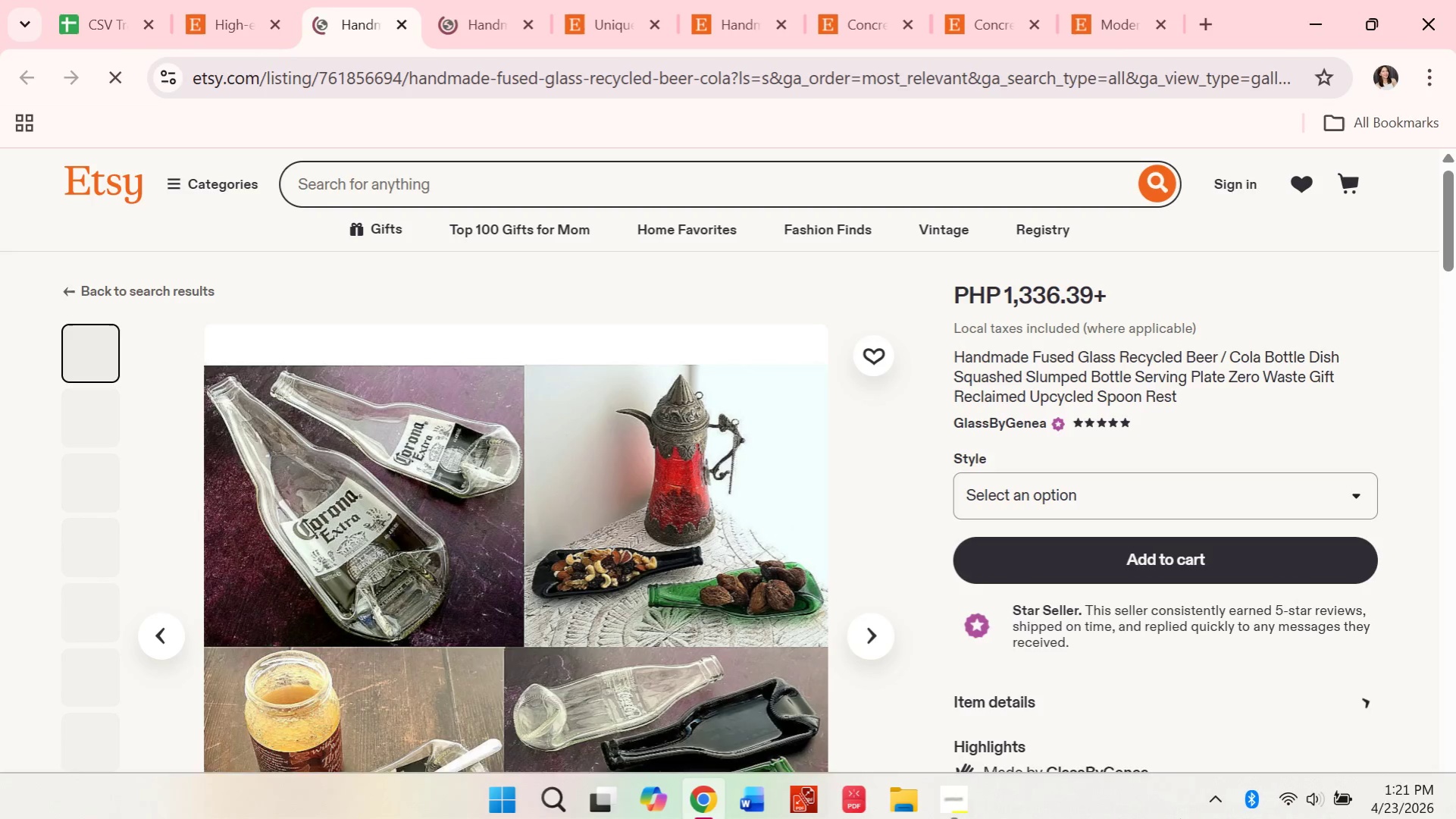 
scroll: coordinate [707, 590], scroll_direction: none, amount: 0.0
 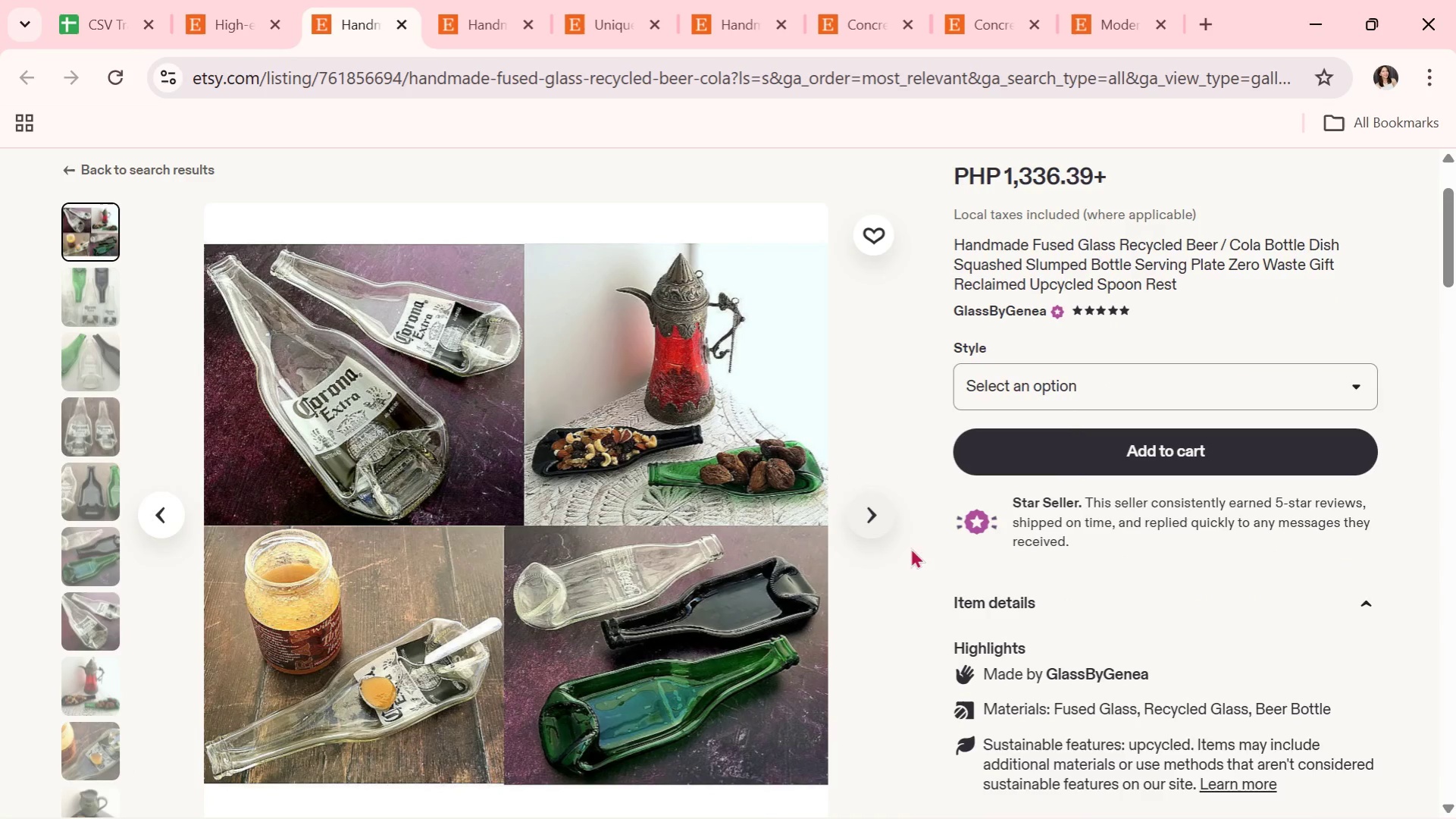 
wait(7.88)
 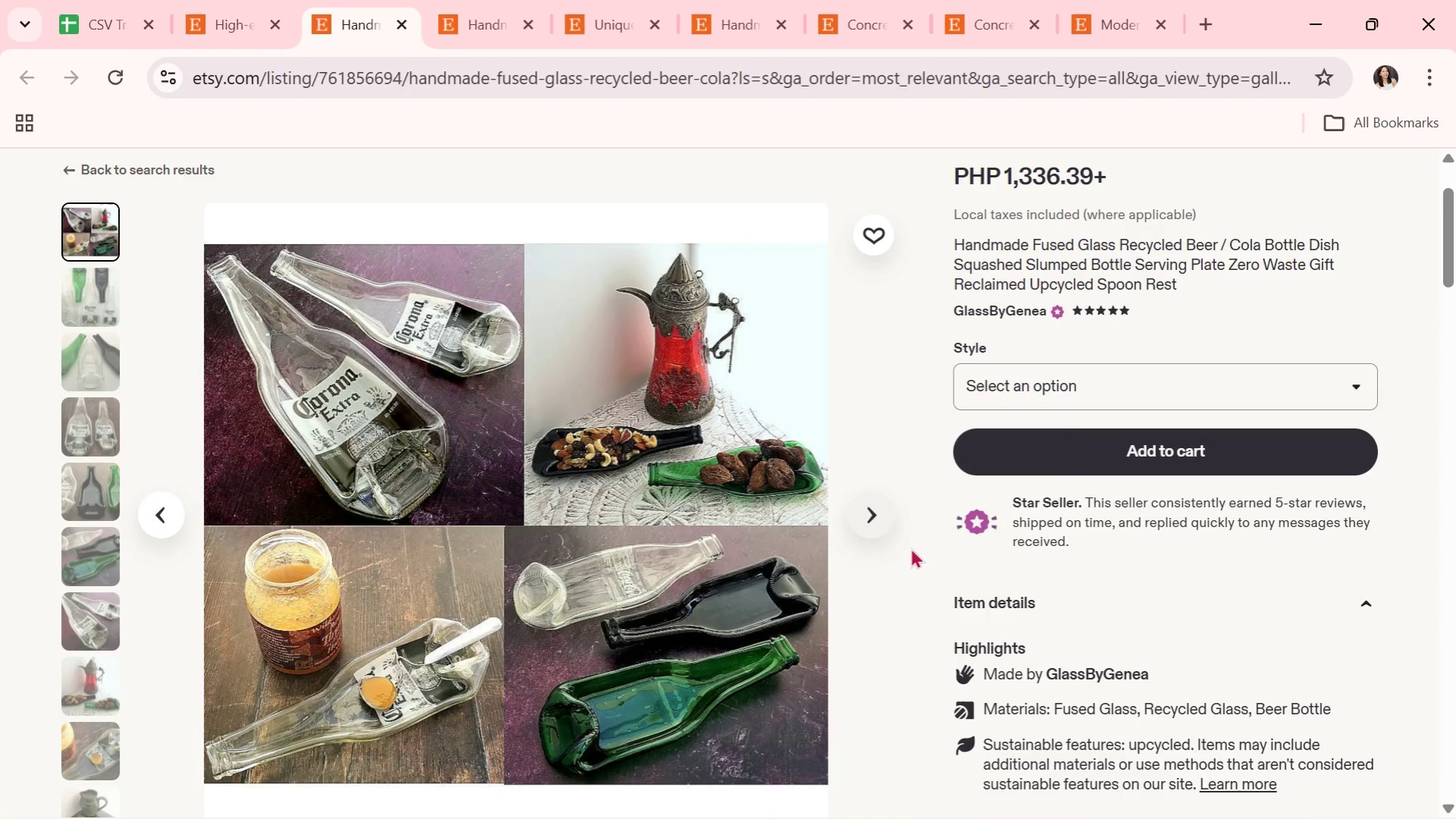 
left_click([878, 503])
 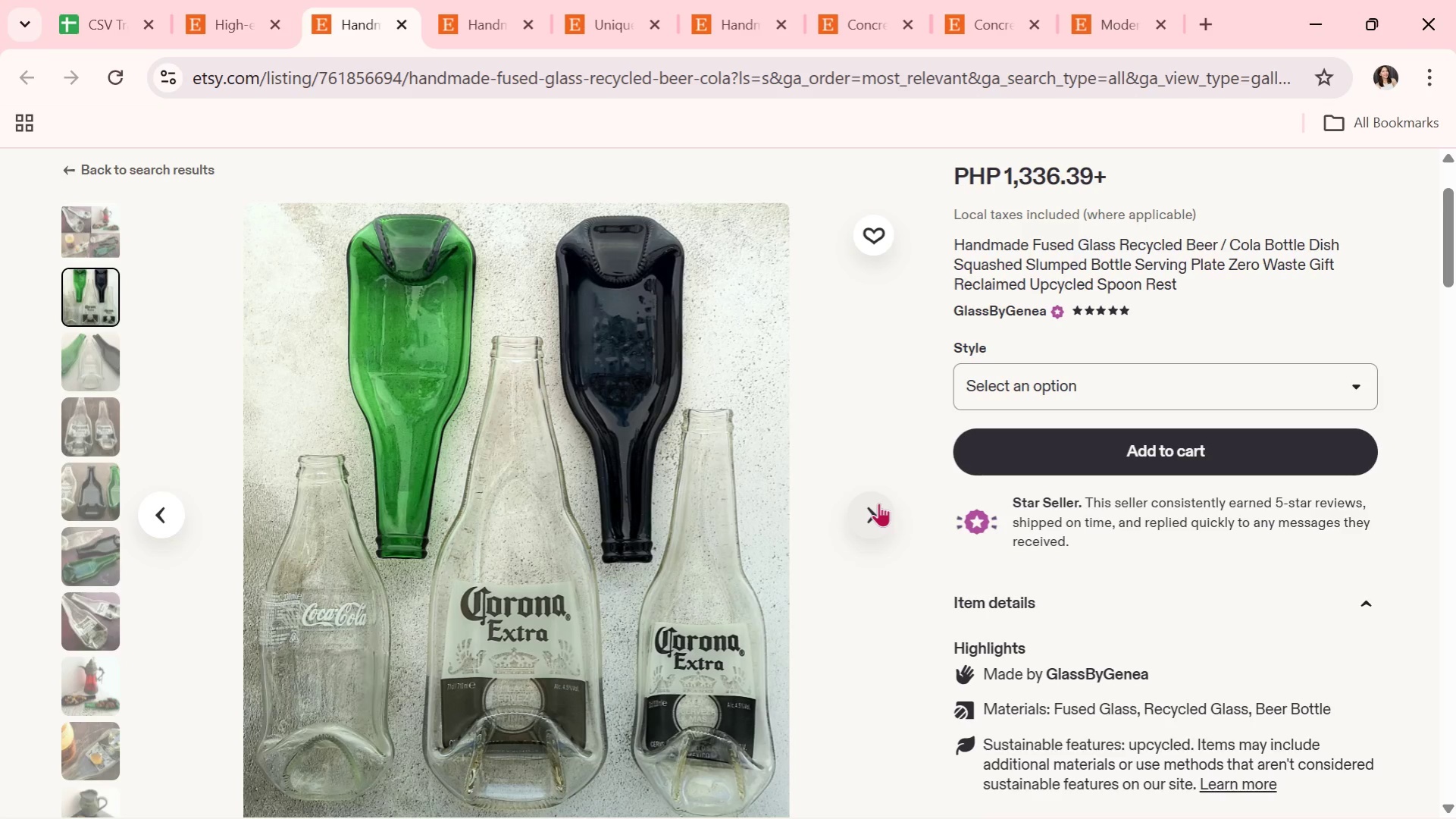 
wait(5.48)
 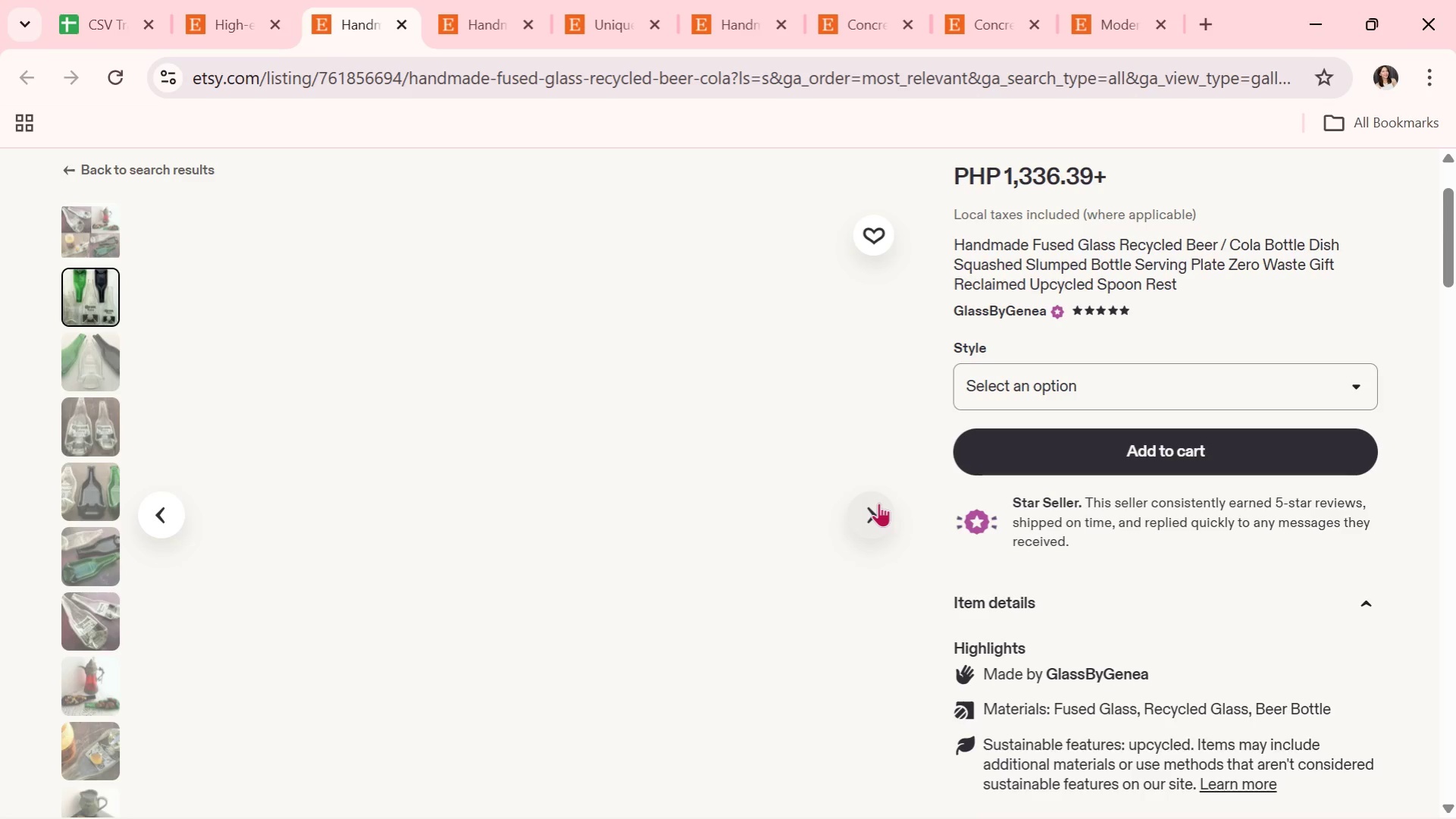 
left_click([878, 503])
 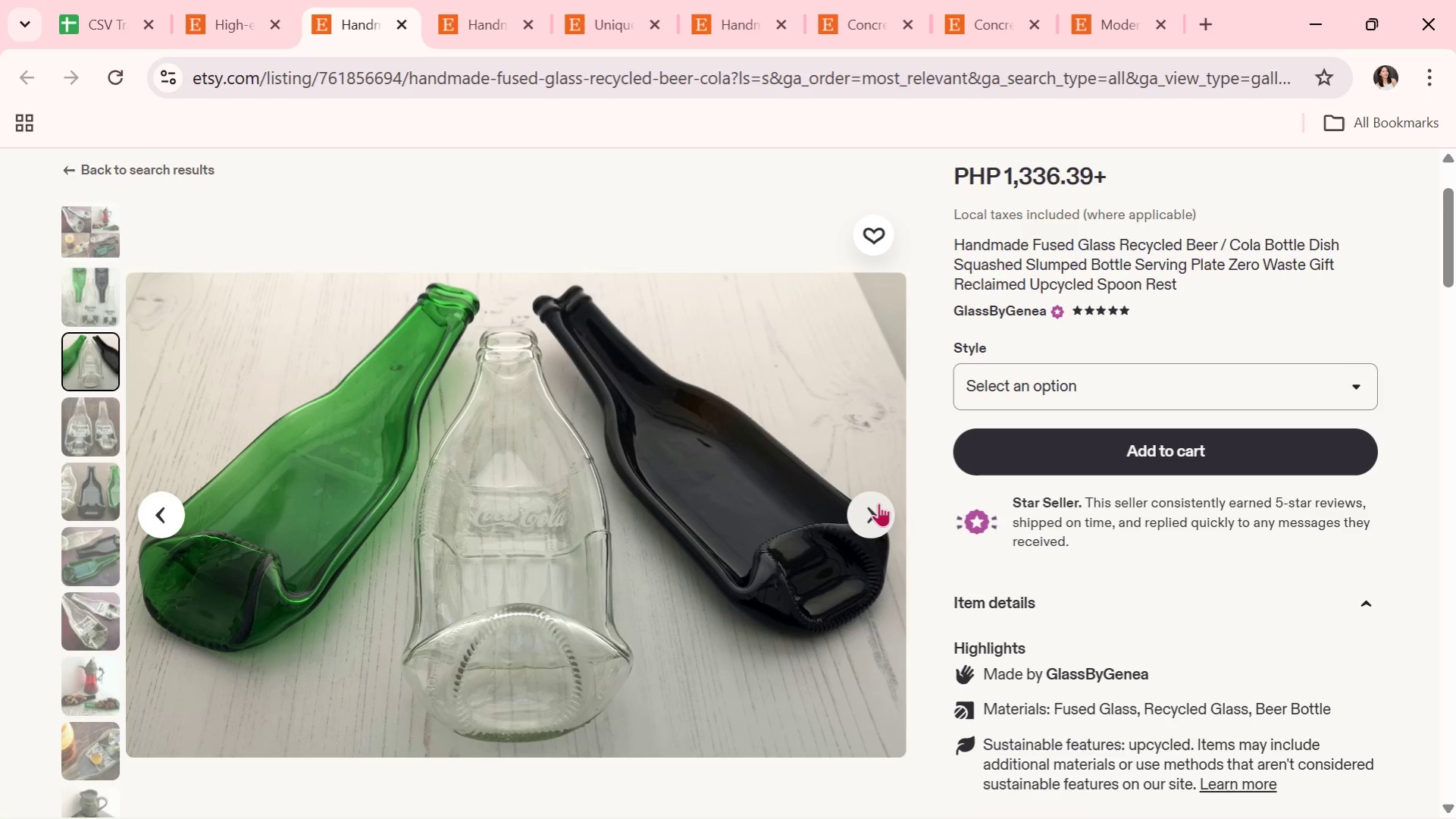 
wait(6.81)
 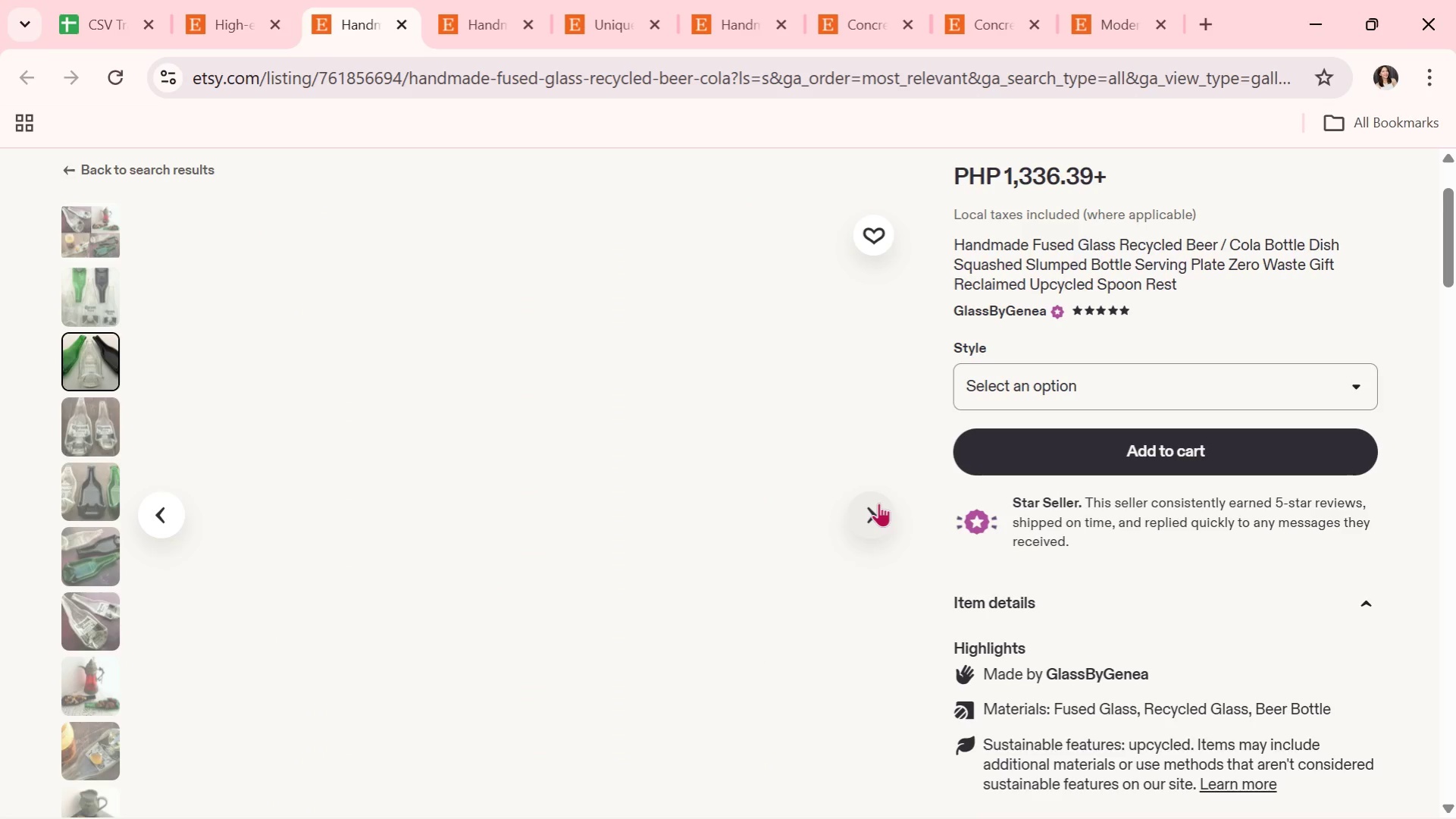 
left_click([882, 503])
 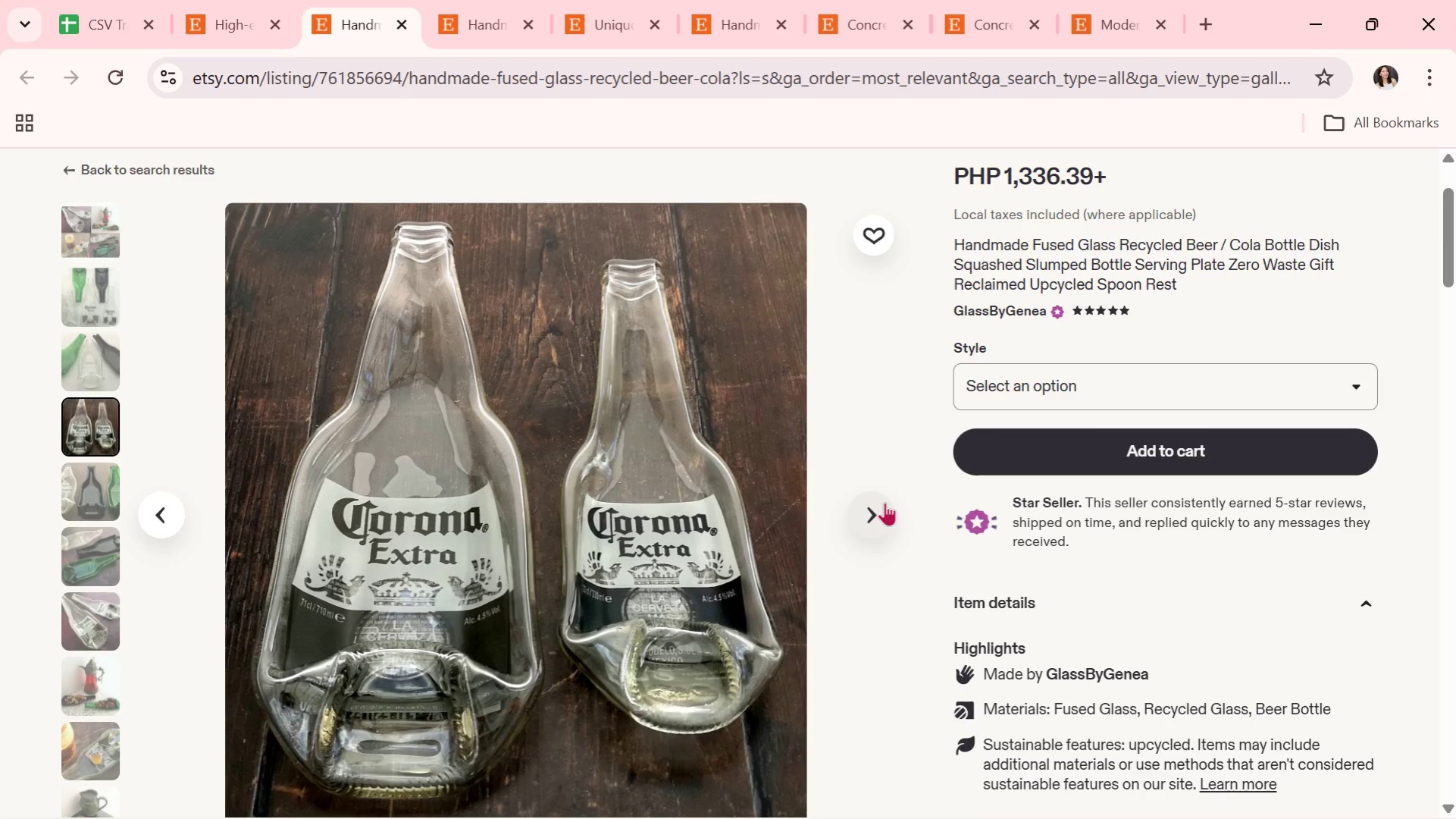 
left_click([885, 502])
 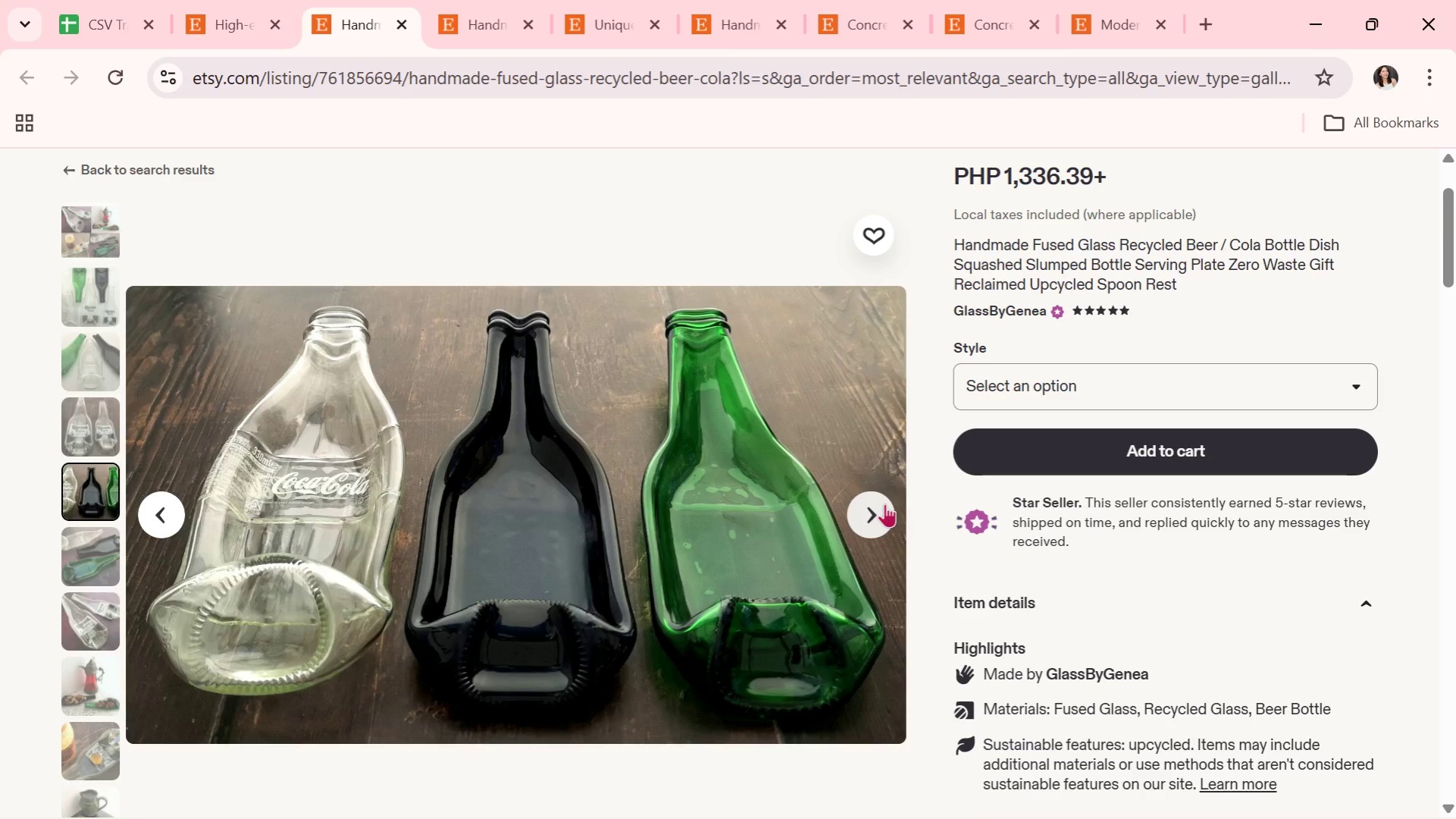 
left_click([885, 504])
 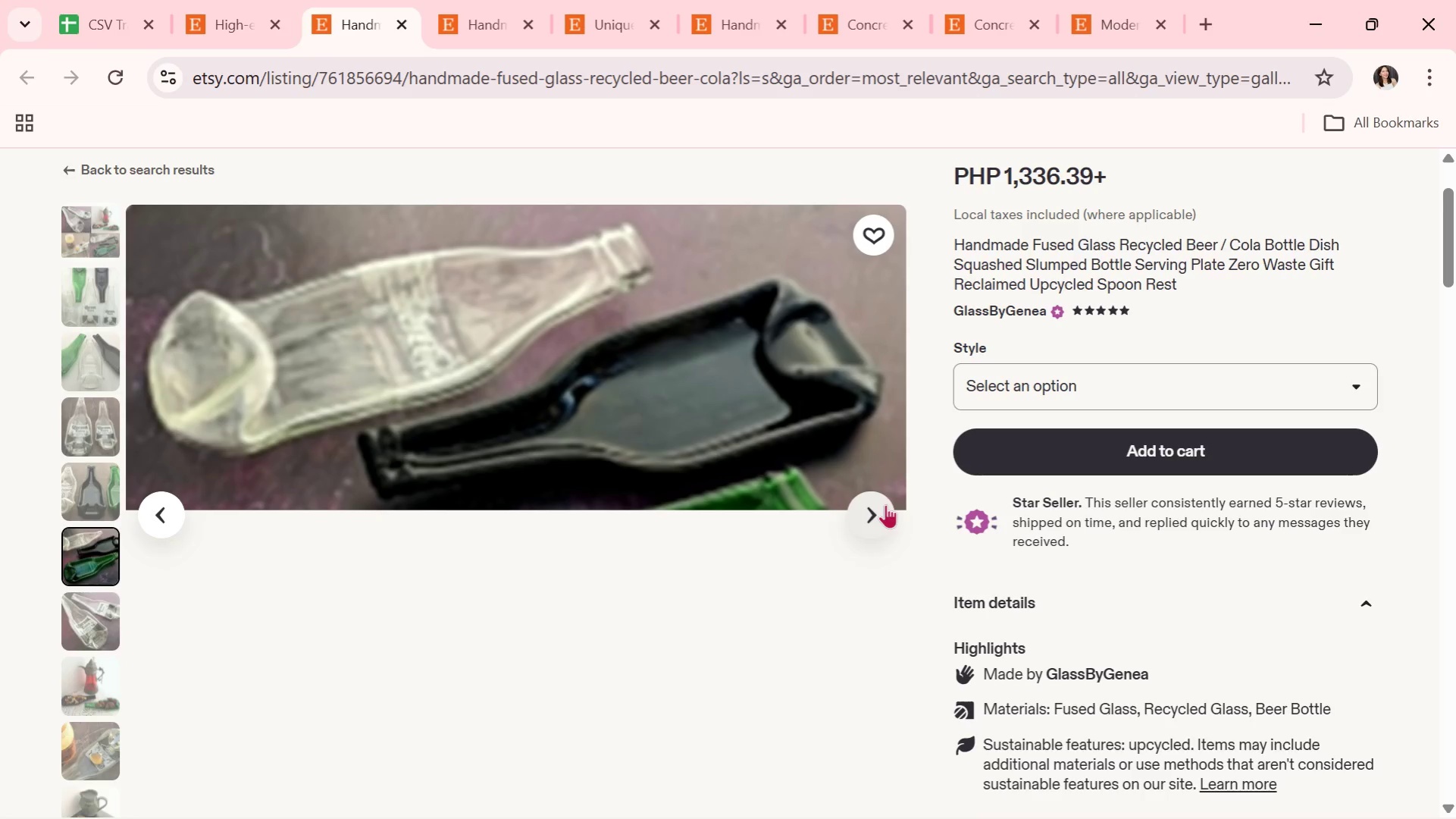 
left_click([868, 517])
 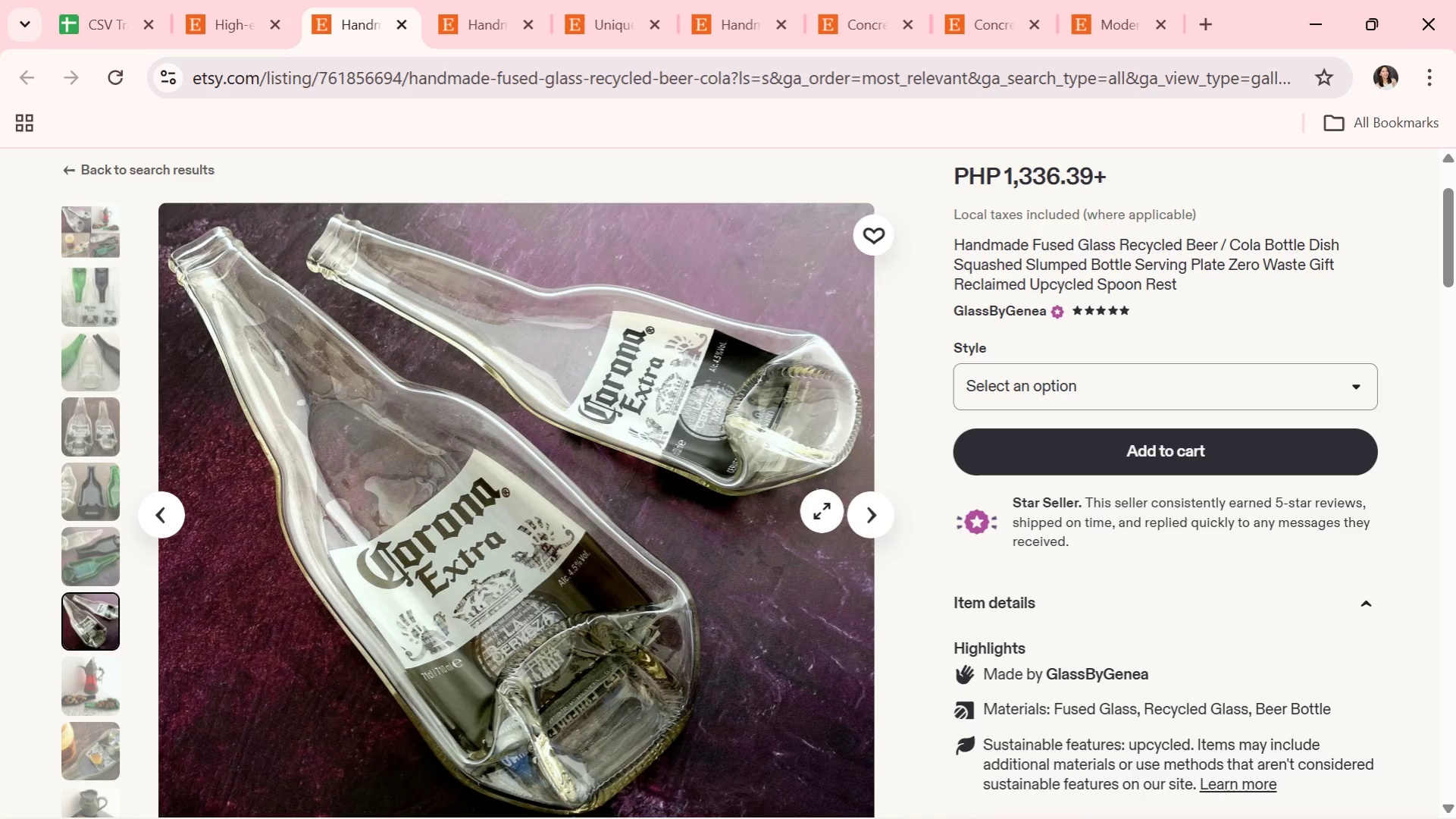 
left_click([878, 517])
 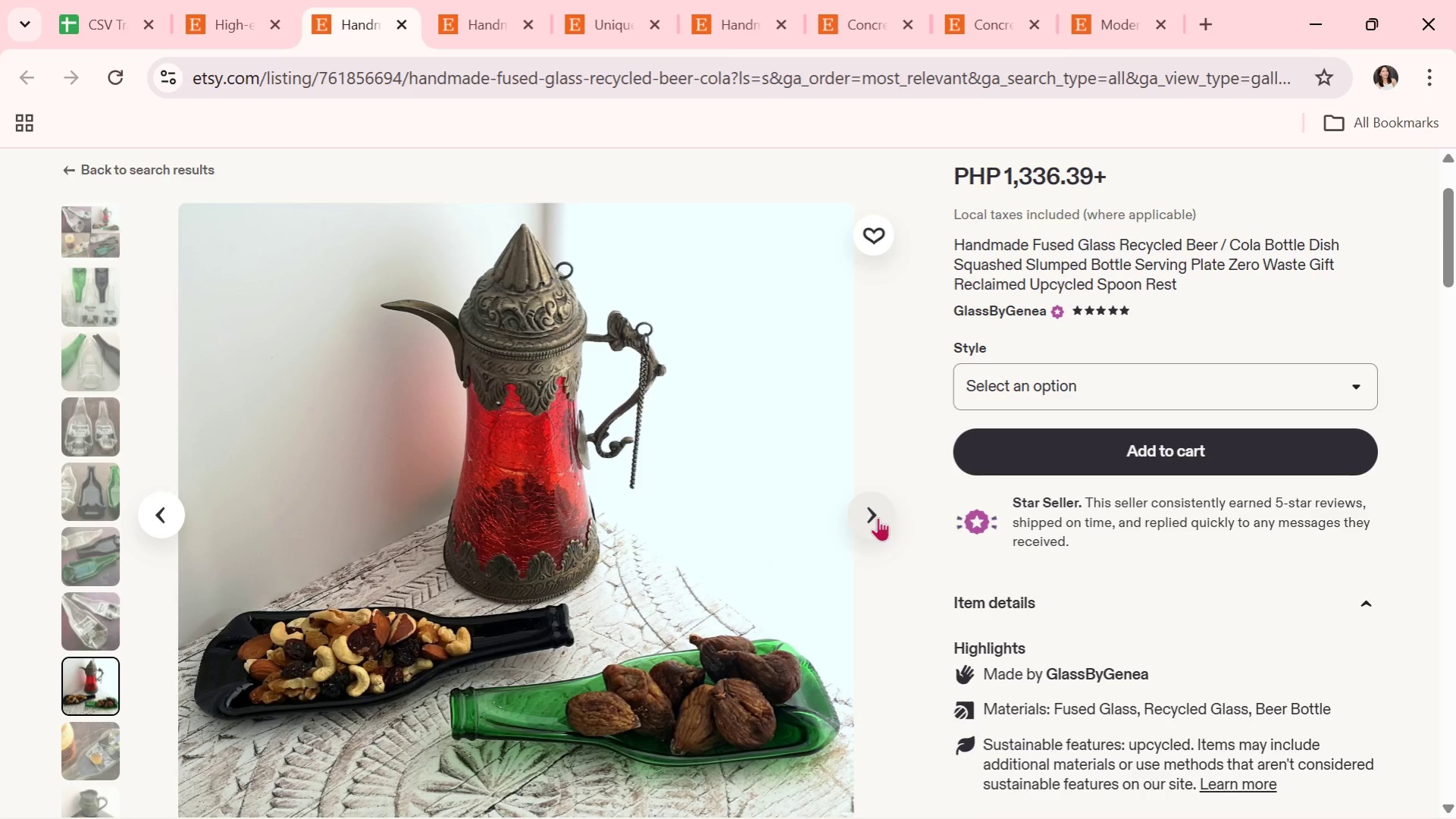 
wait(5.05)
 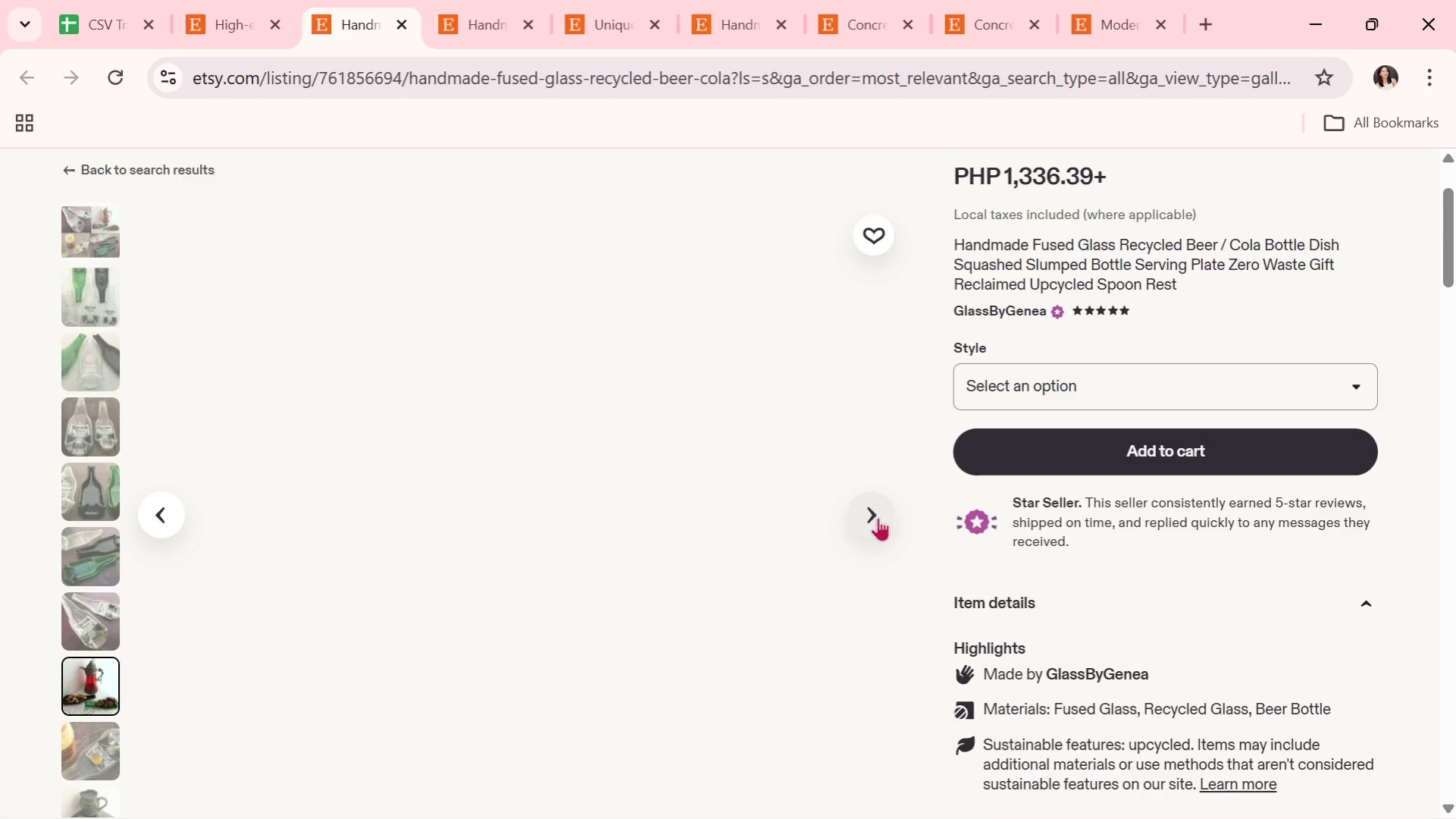 
scroll: coordinate [875, 522], scroll_direction: down, amount: 1.0
 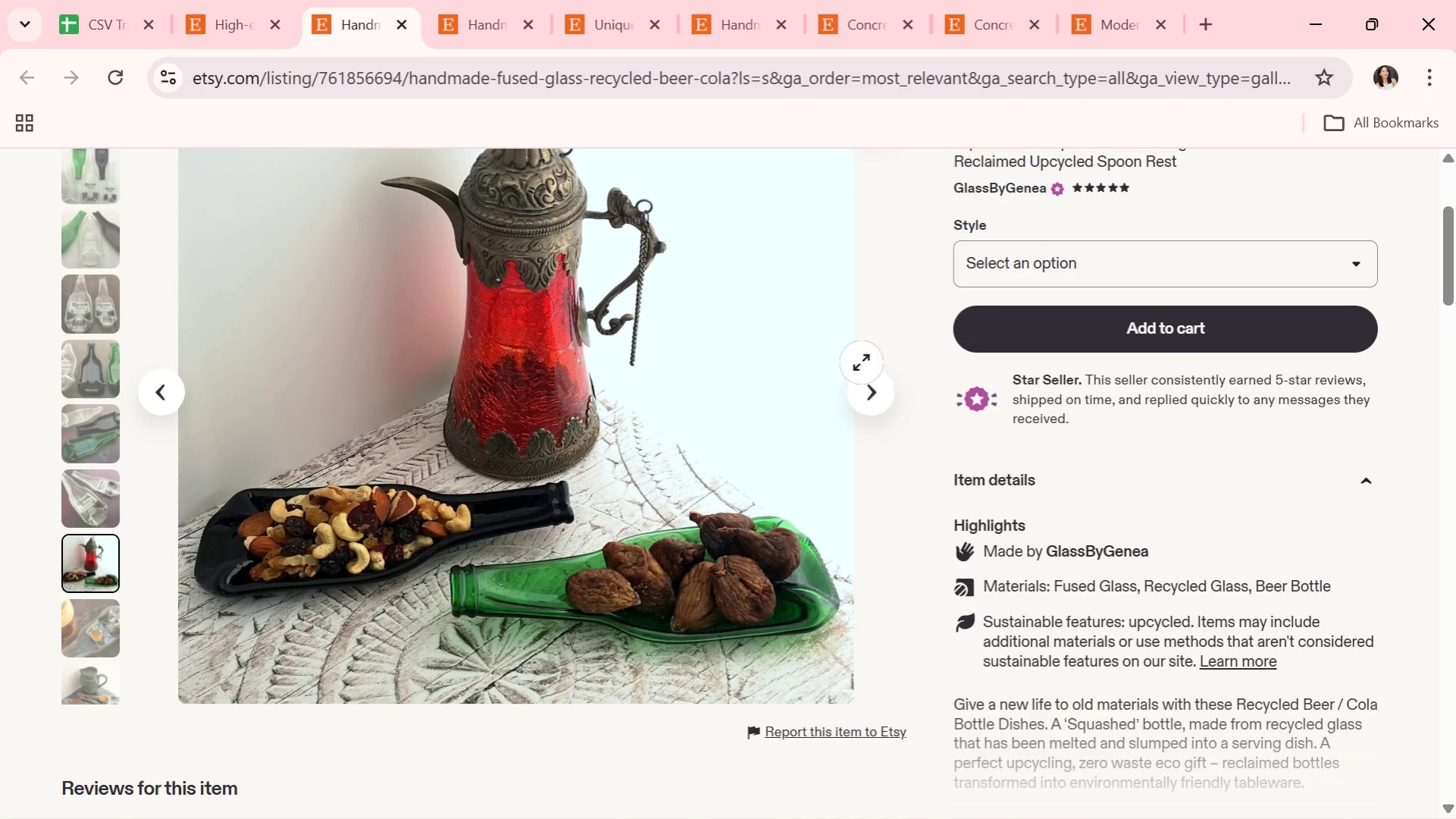 
left_click([872, 387])
 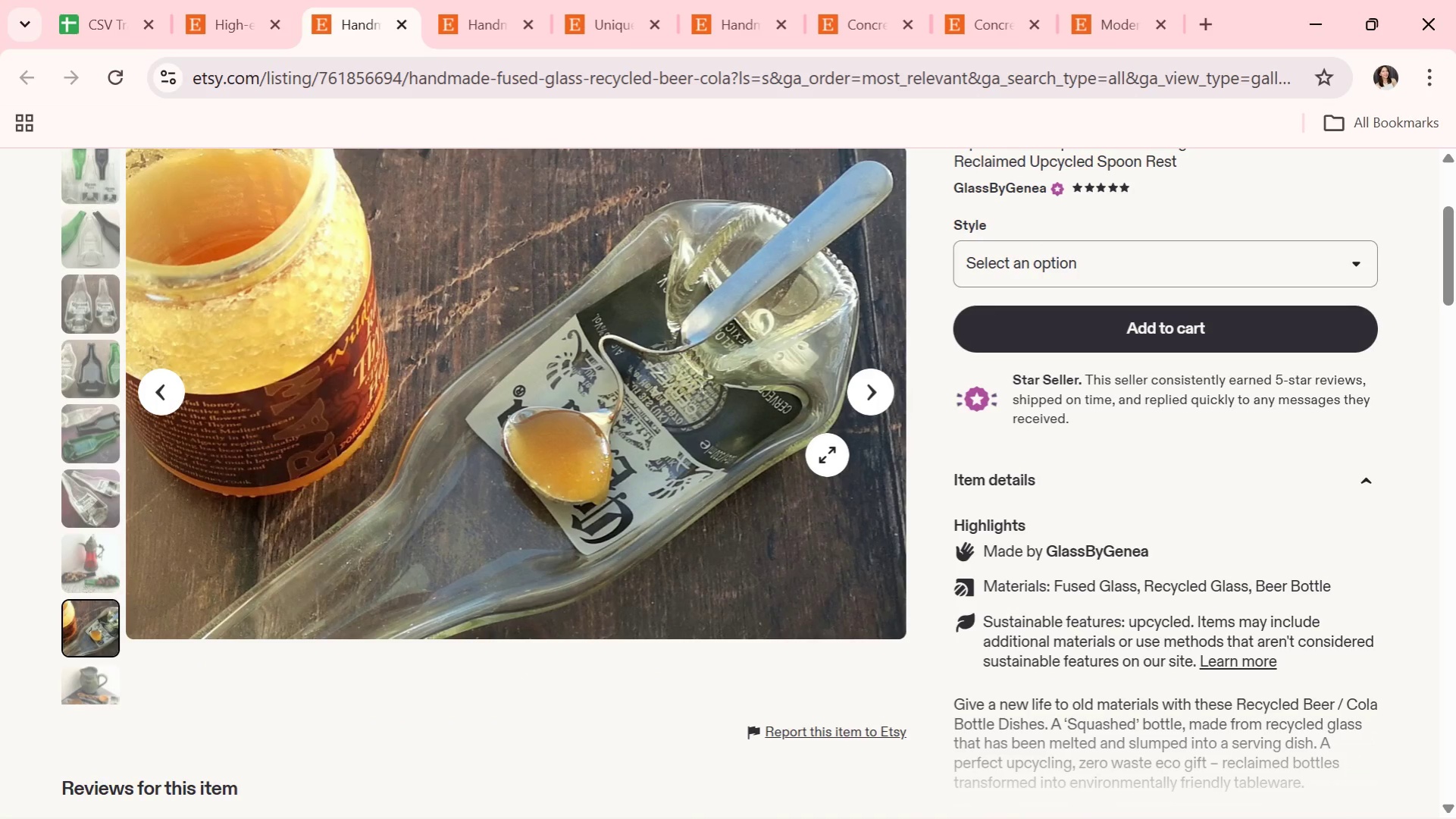 
left_click([872, 384])
 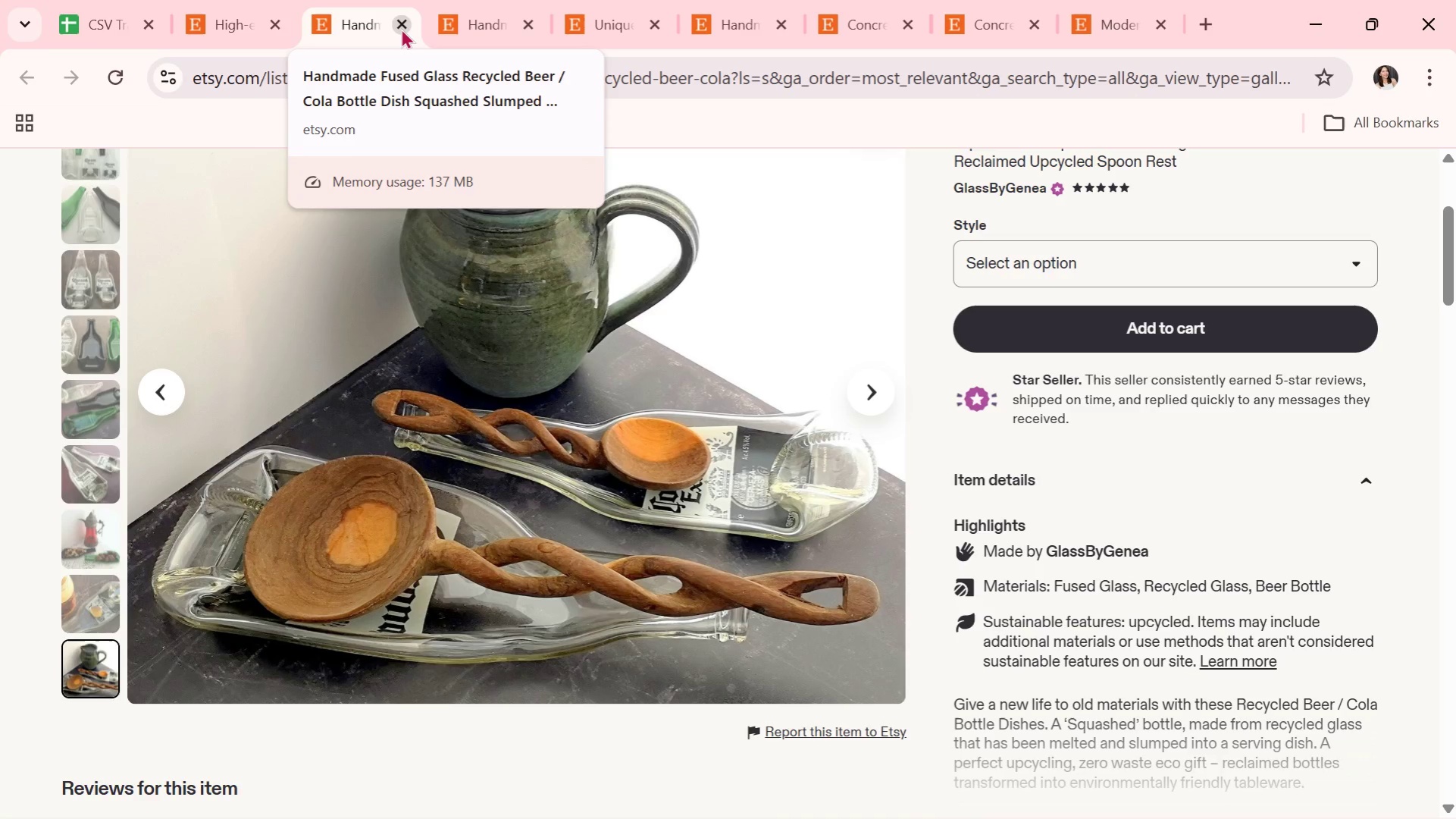 
left_click([401, 28])
 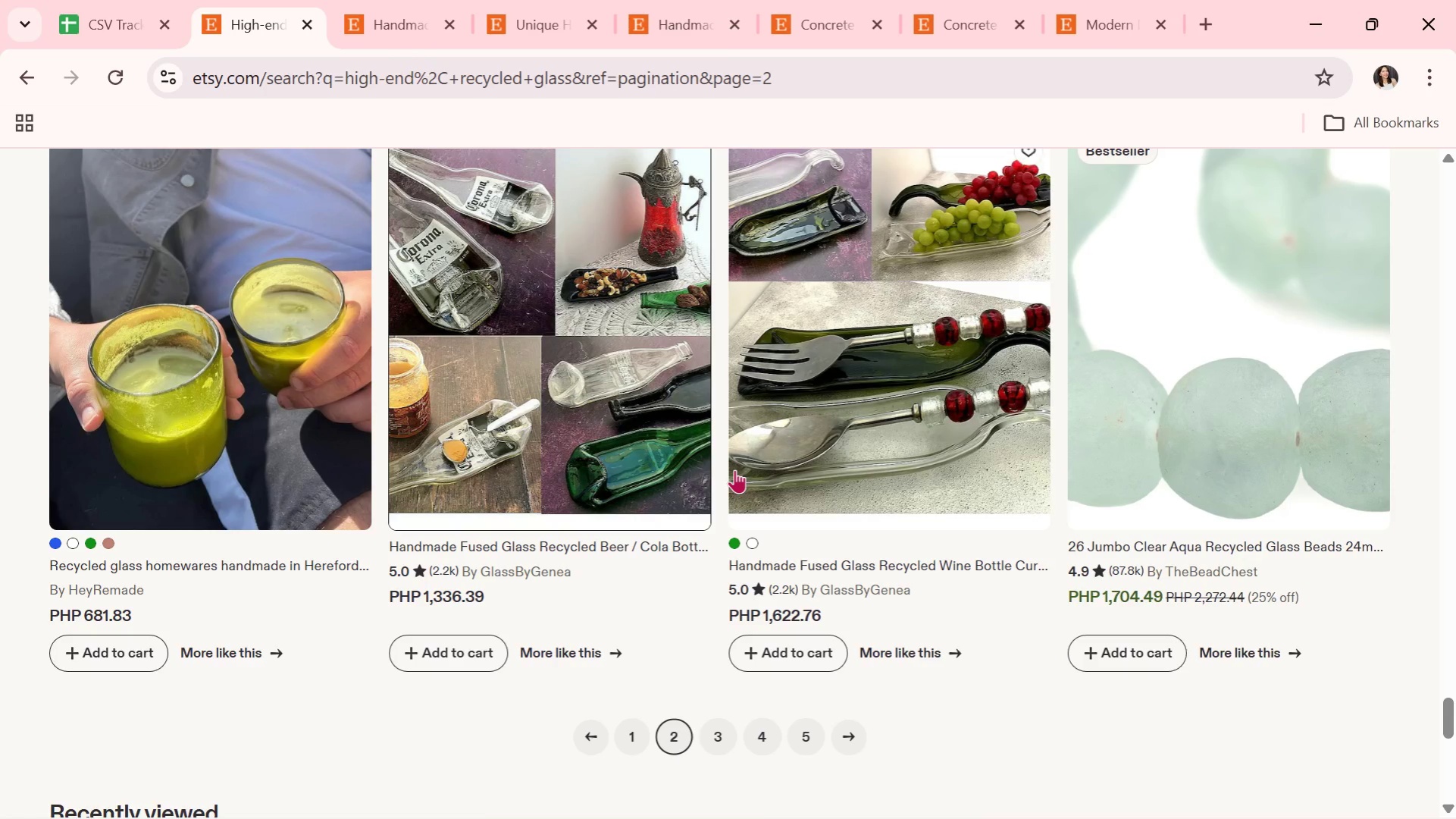 
left_click([359, 0])
 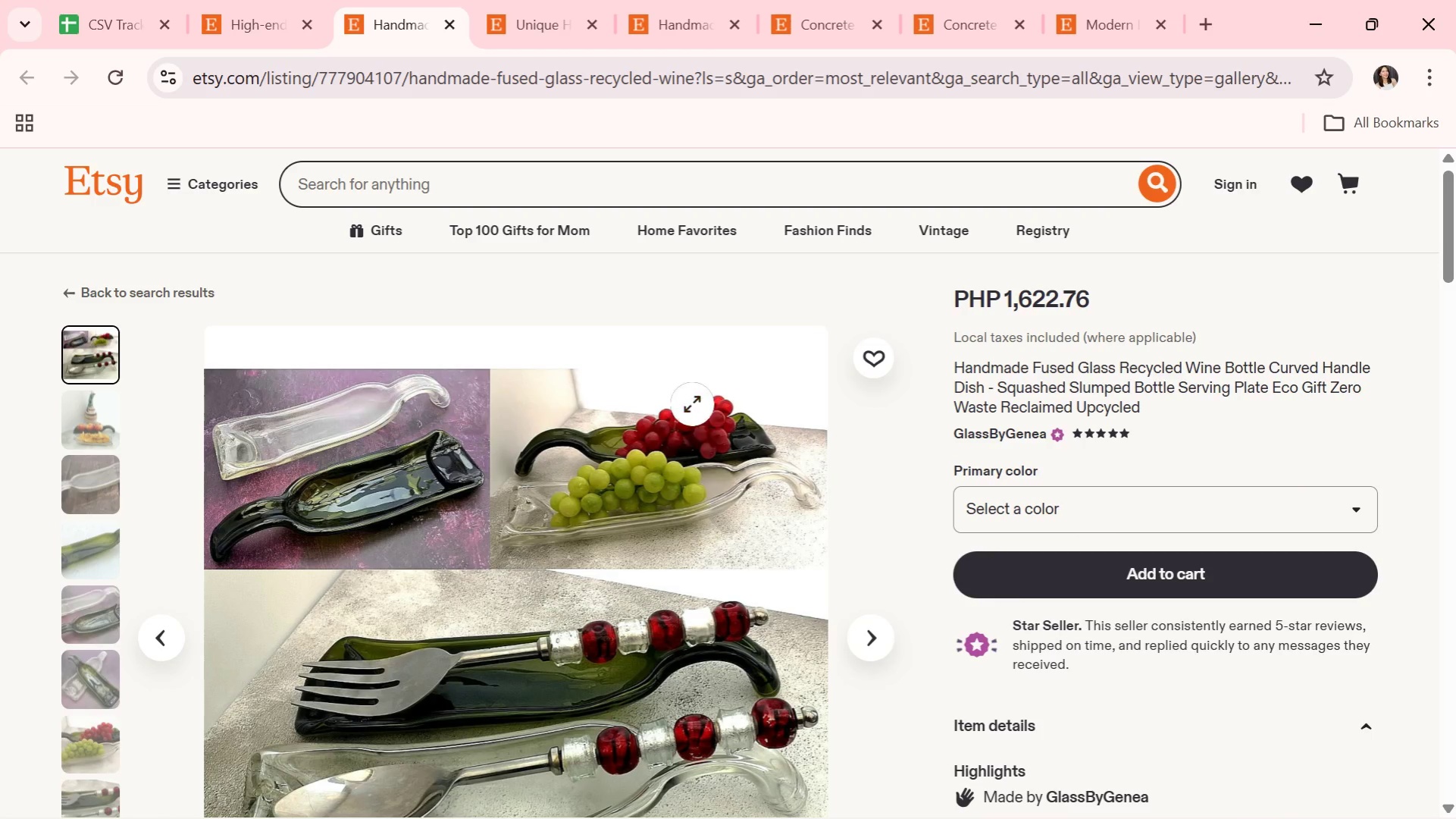 
scroll: coordinate [793, 513], scroll_direction: down, amount: 2.0
 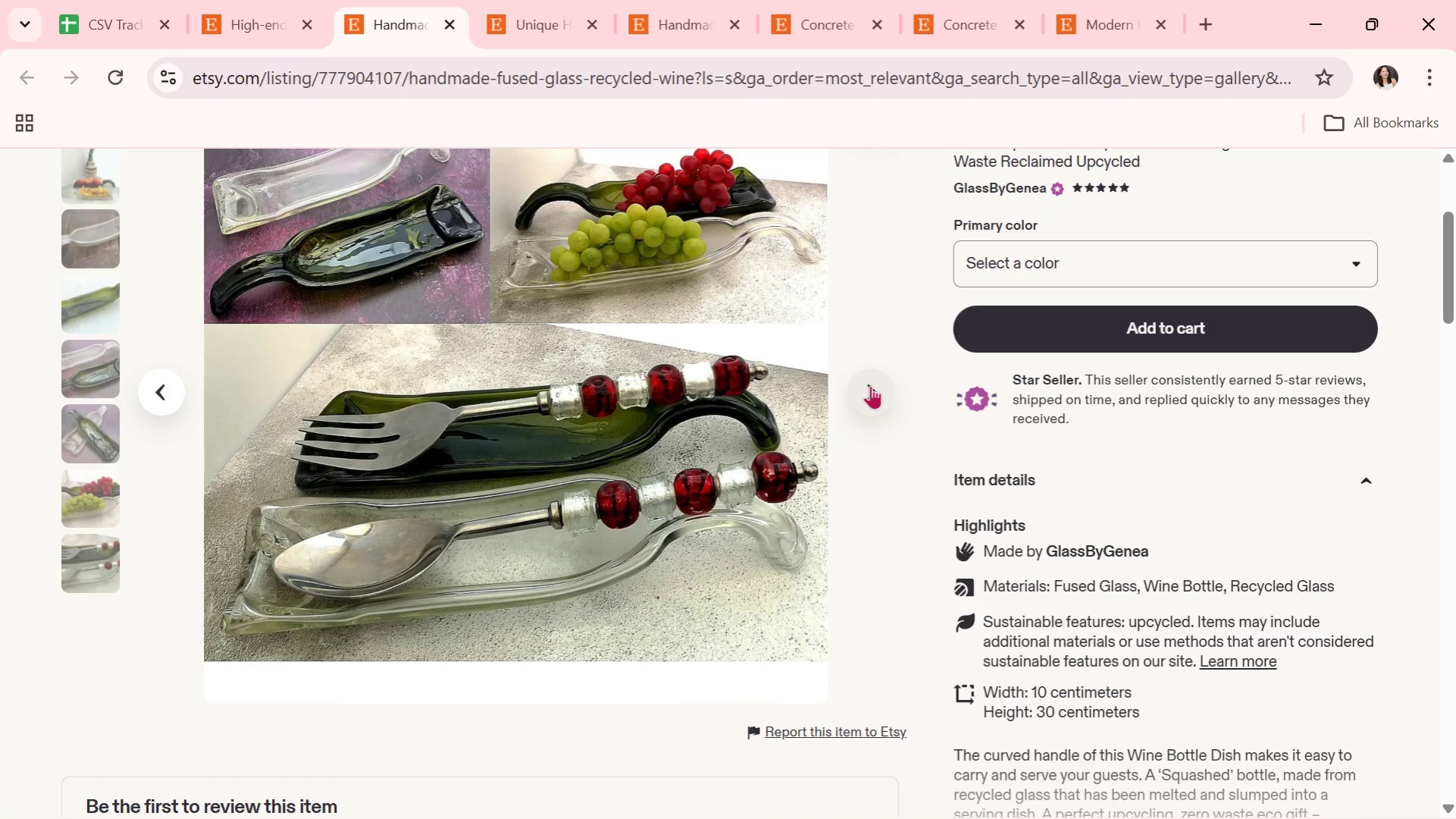 
left_click([870, 385])
 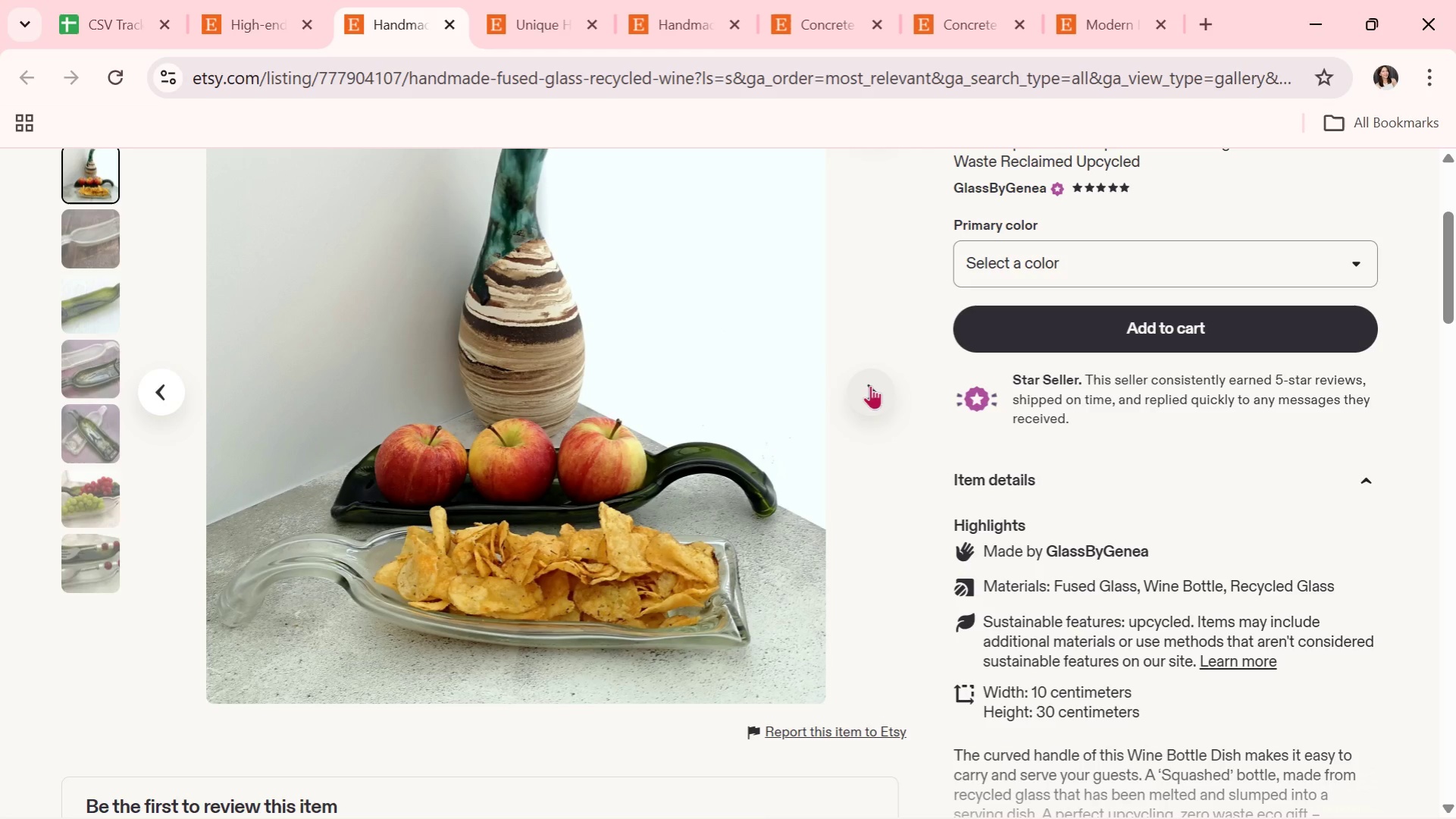 
wait(6.81)
 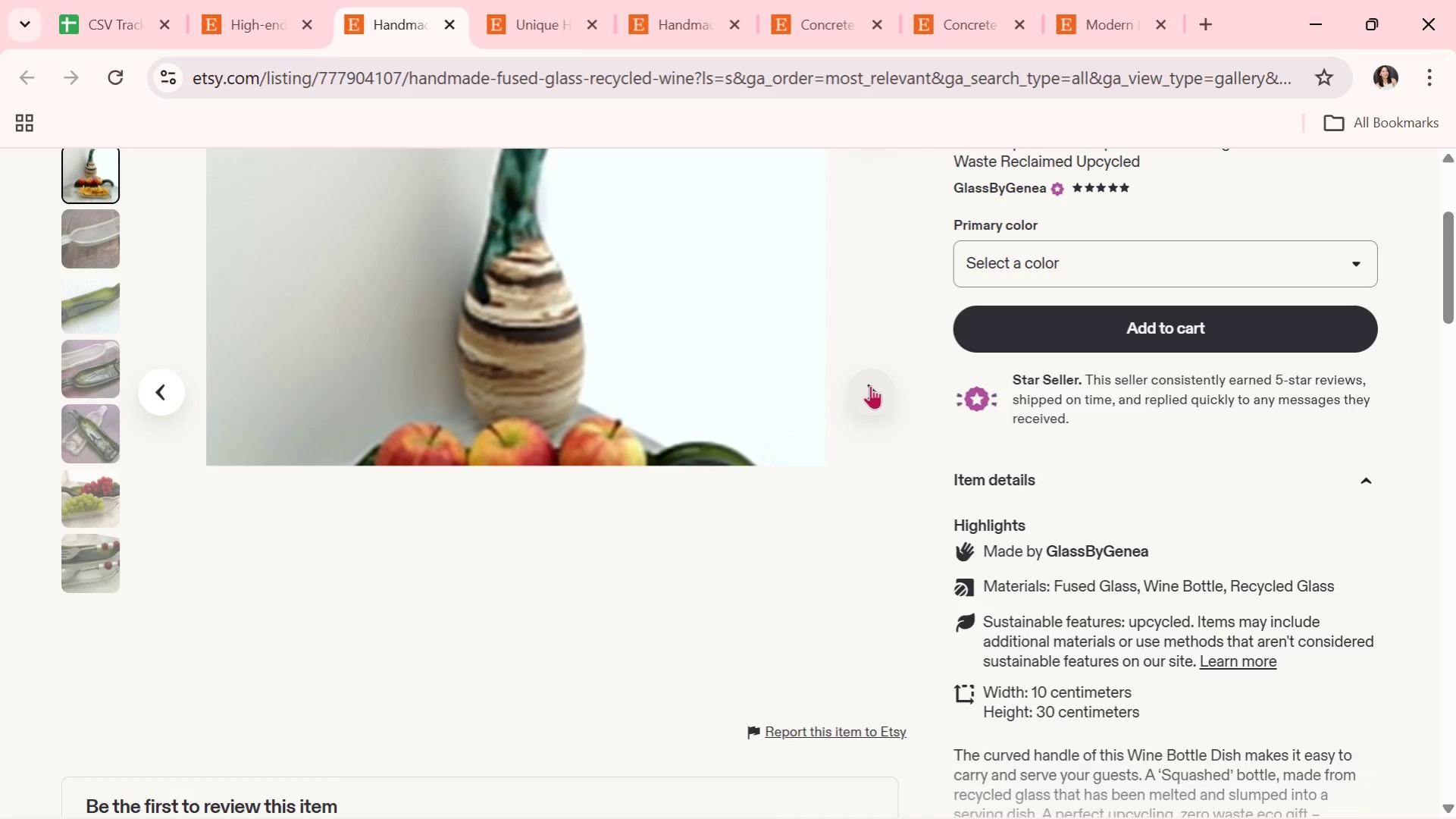 
left_click([870, 385])
 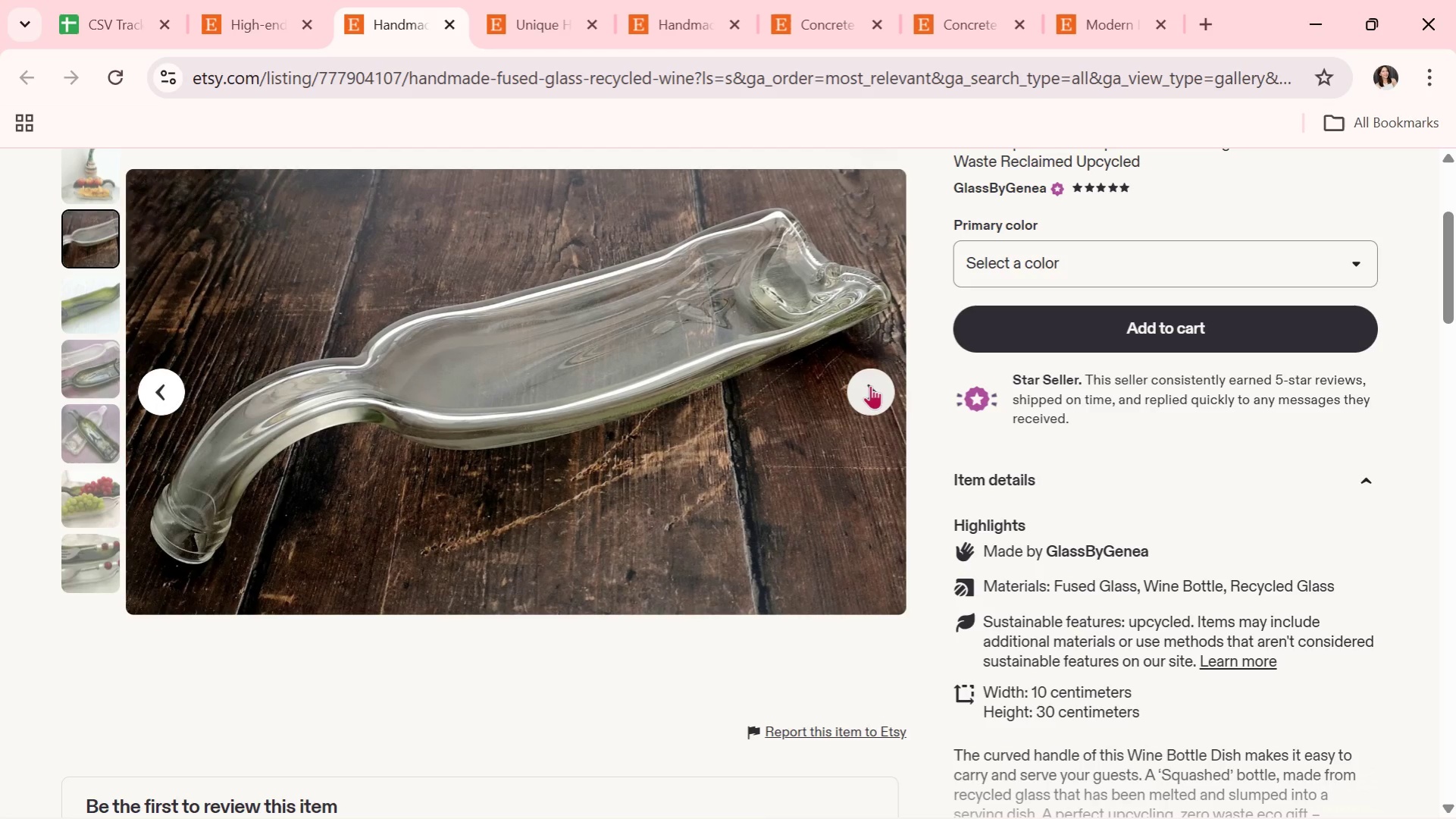 
left_click([870, 385])
 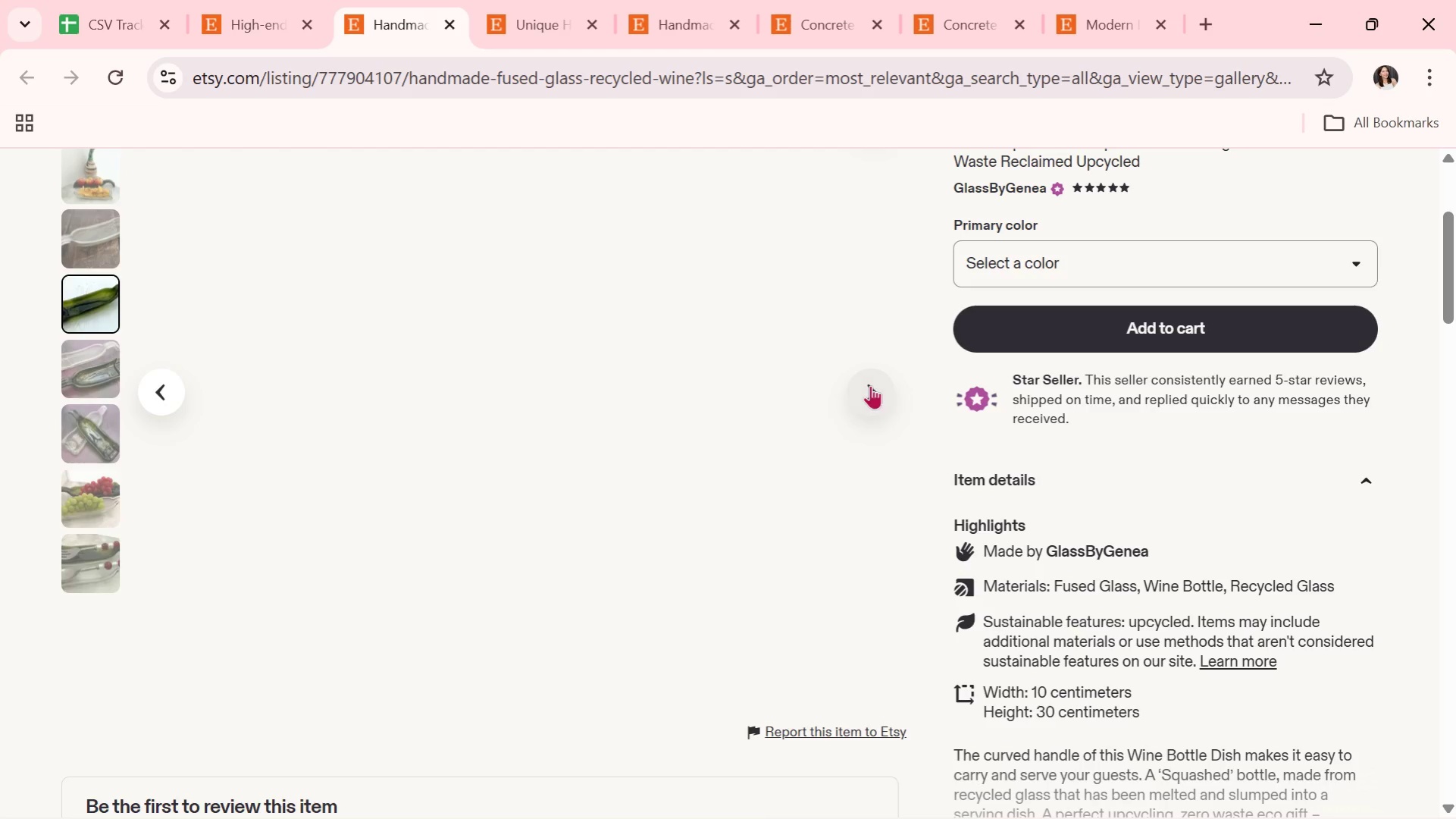 
scroll: coordinate [816, 593], scroll_direction: up, amount: 1.0
 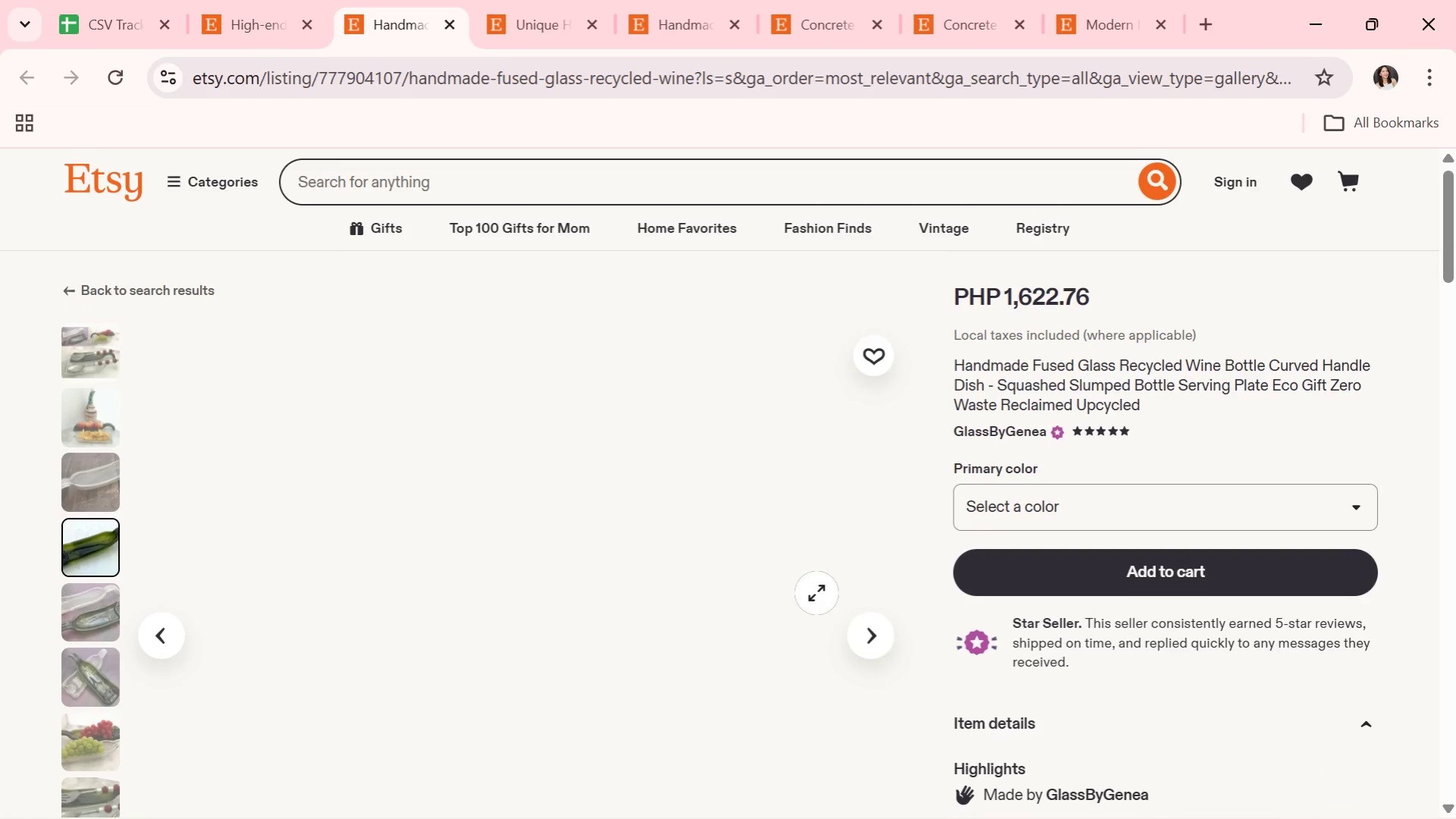 
scroll: coordinate [816, 593], scroll_direction: none, amount: 0.0
 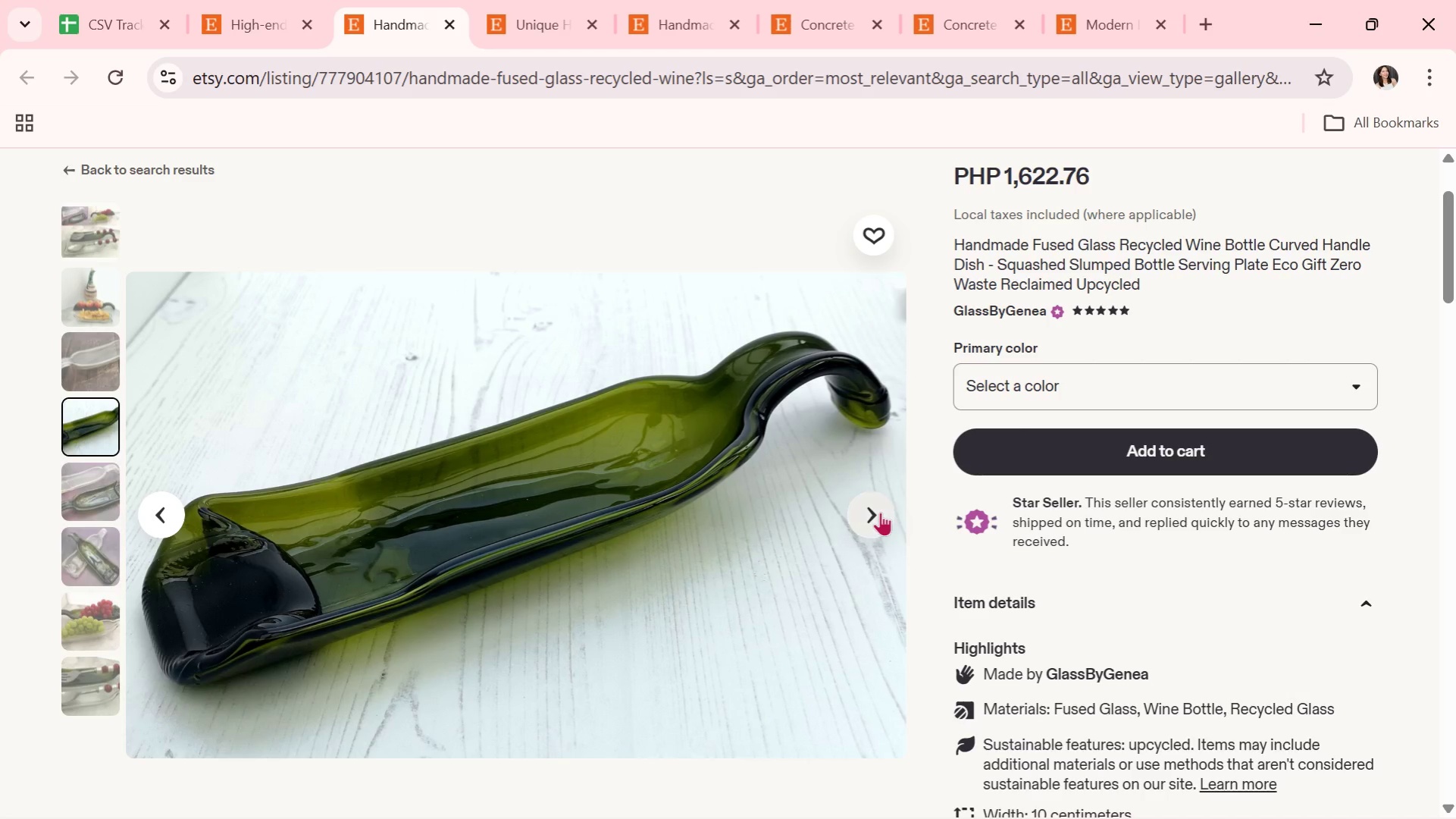 
left_click([880, 512])
 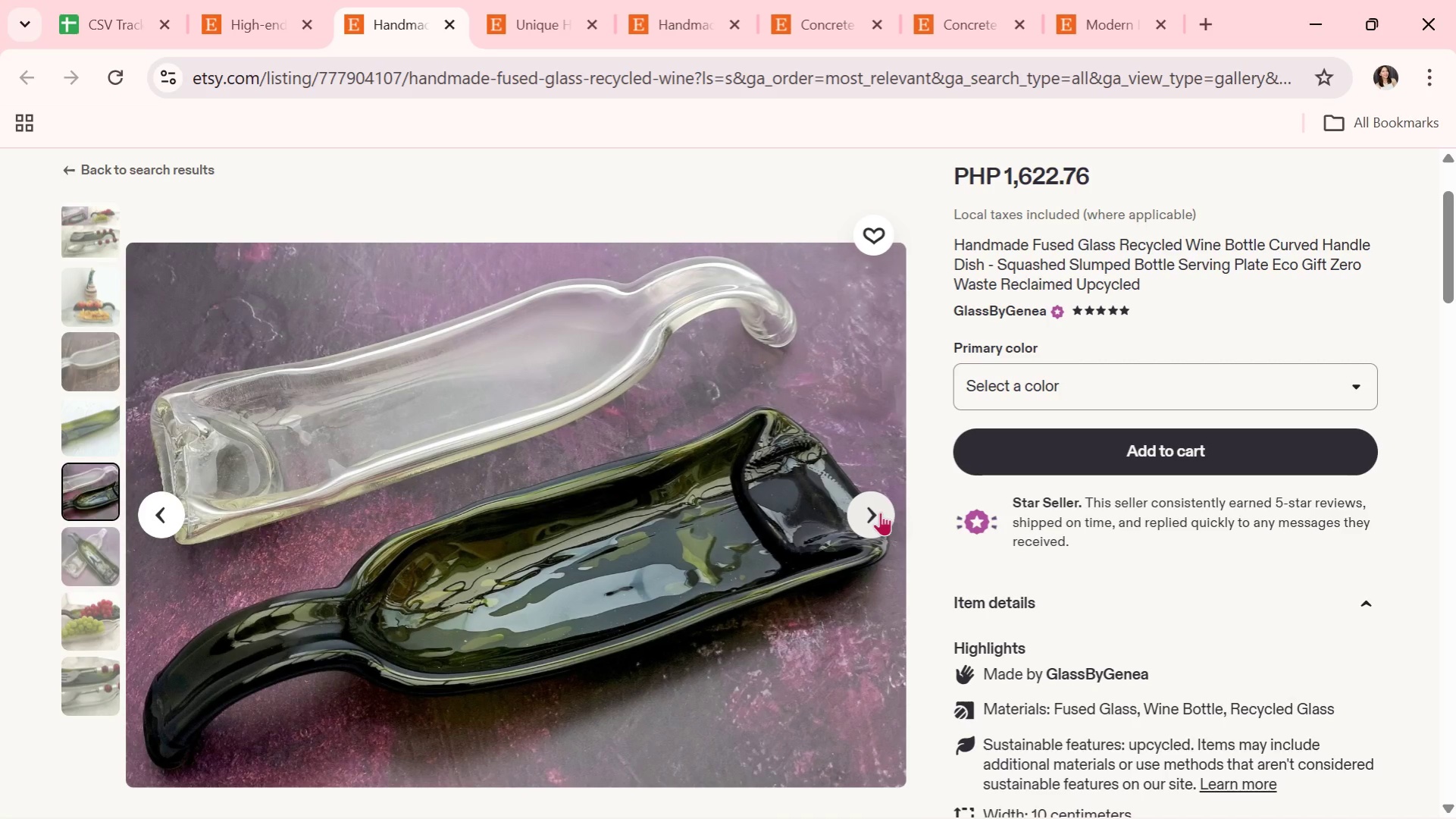 
wait(11.03)
 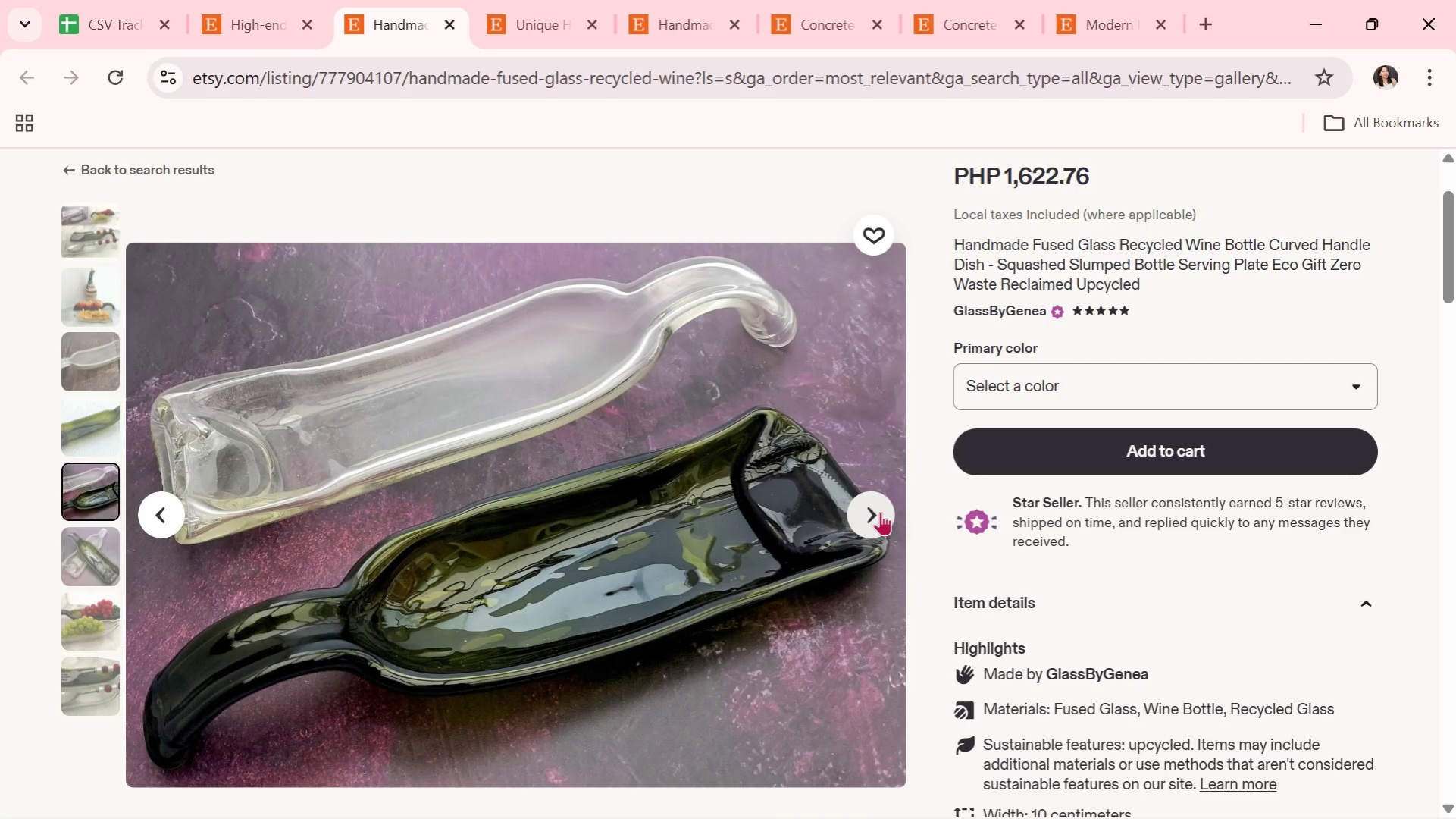 
left_click([880, 512])
 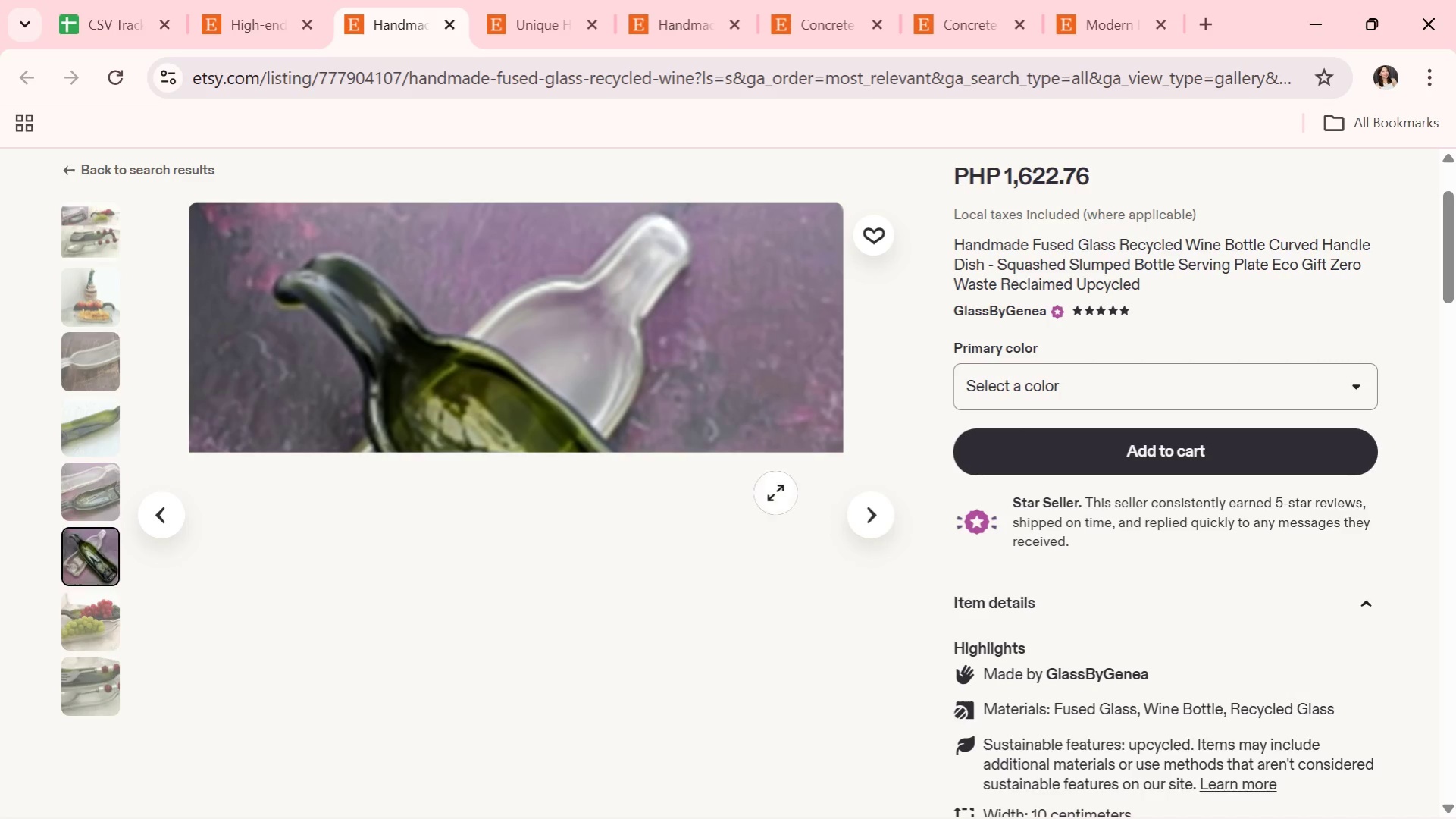 
left_click([873, 510])
 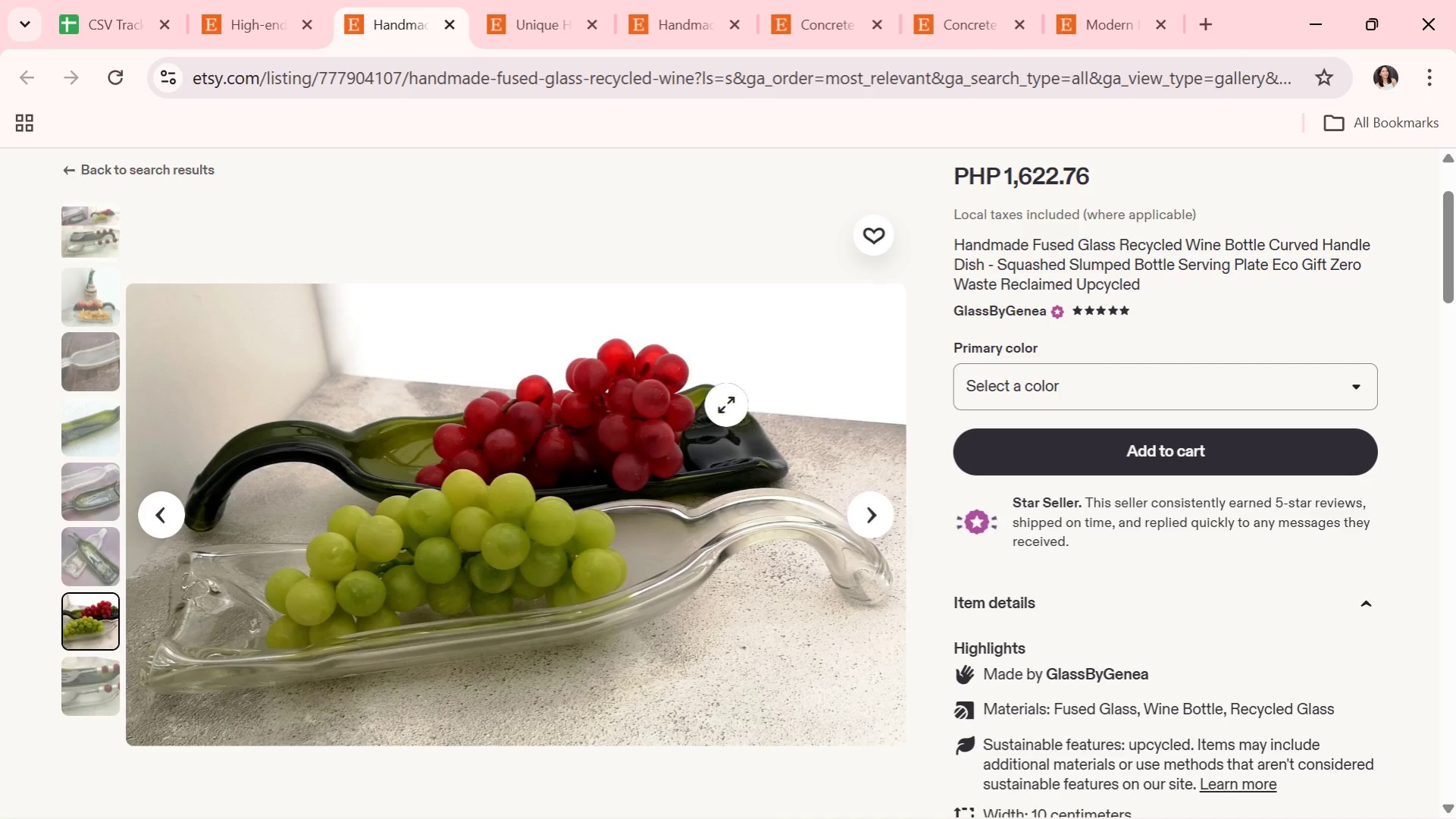 
left_click([878, 519])
 